 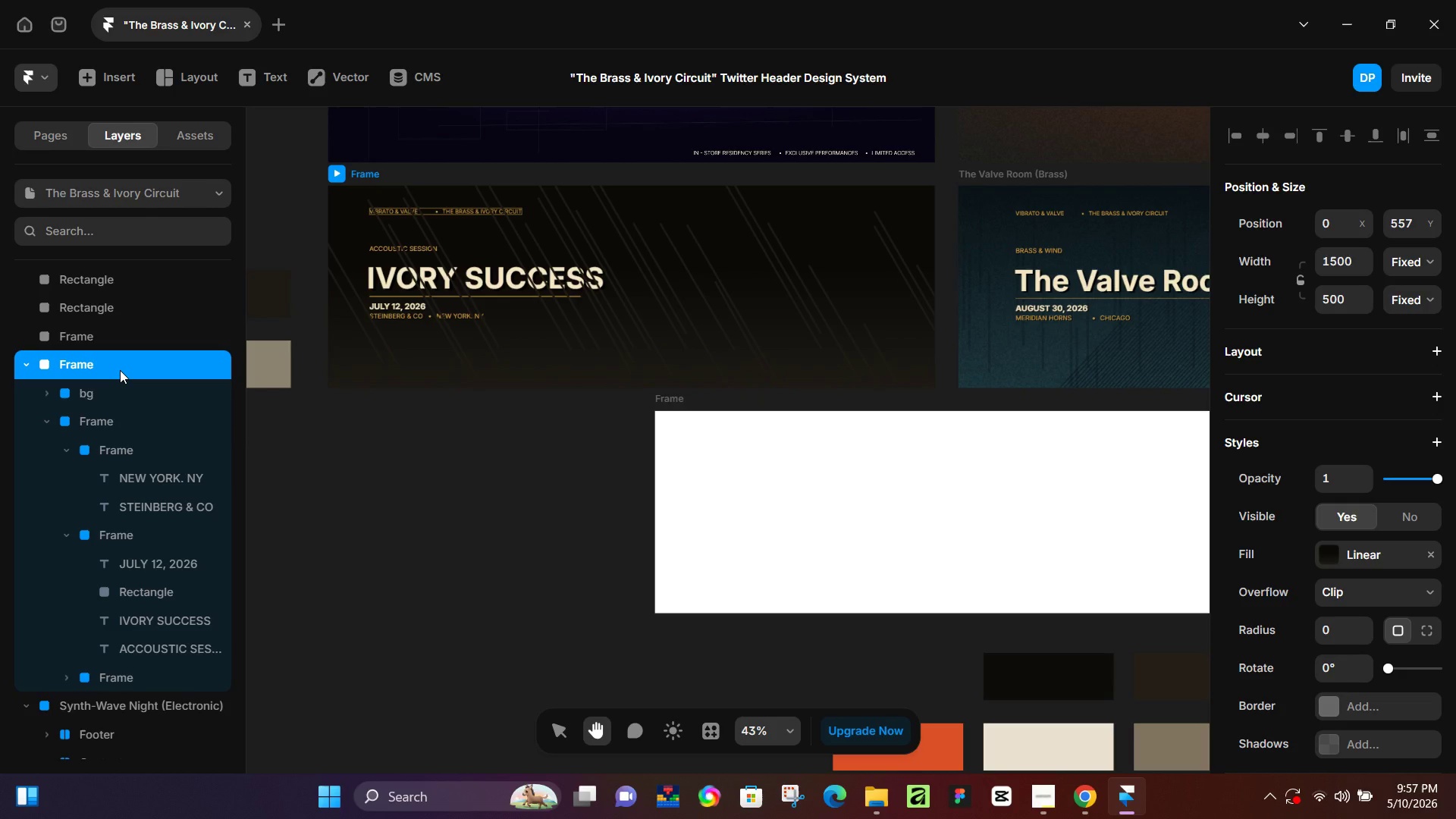 
double_click([83, 358])
 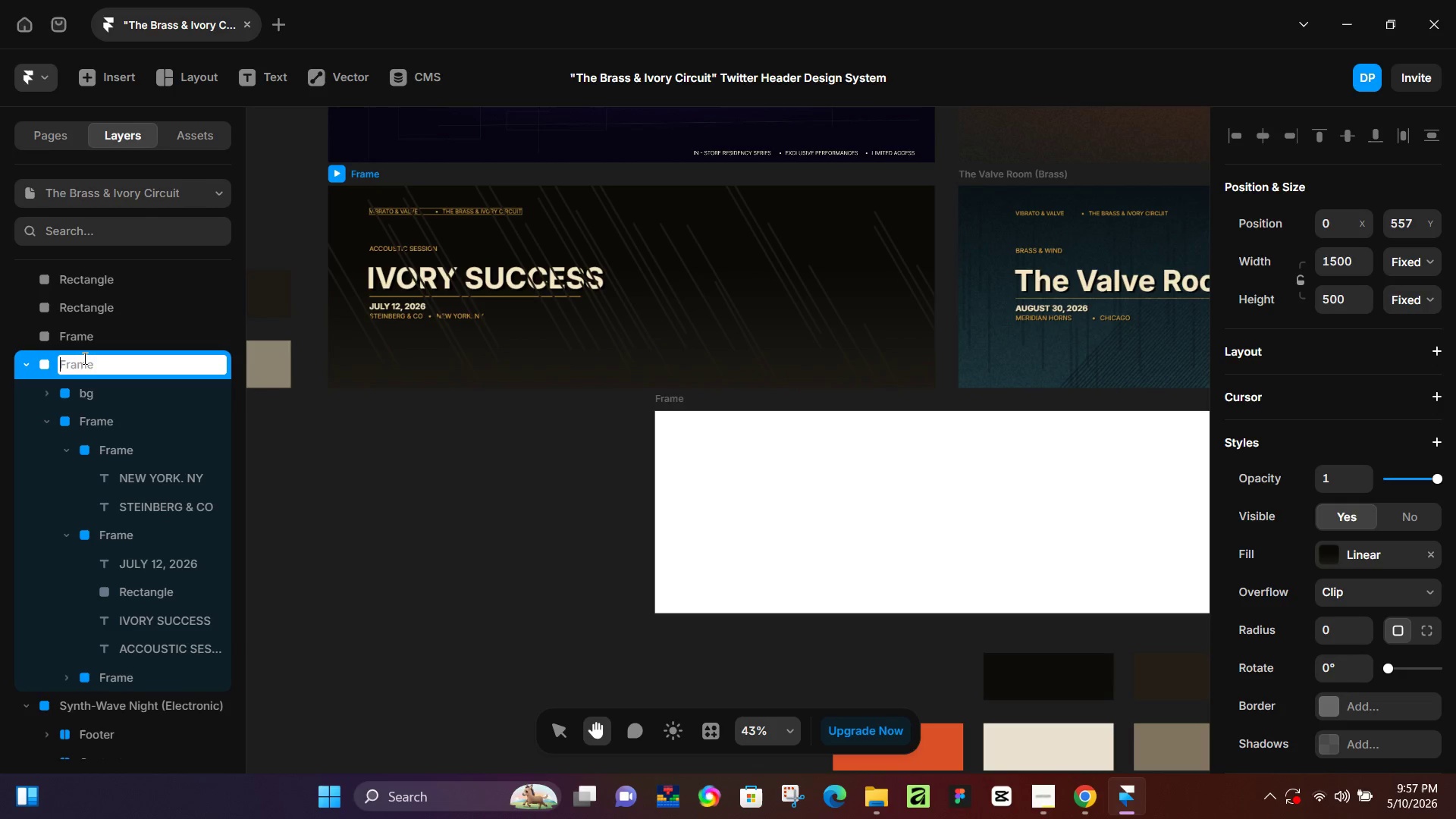 
key(Control+ControlLeft)
 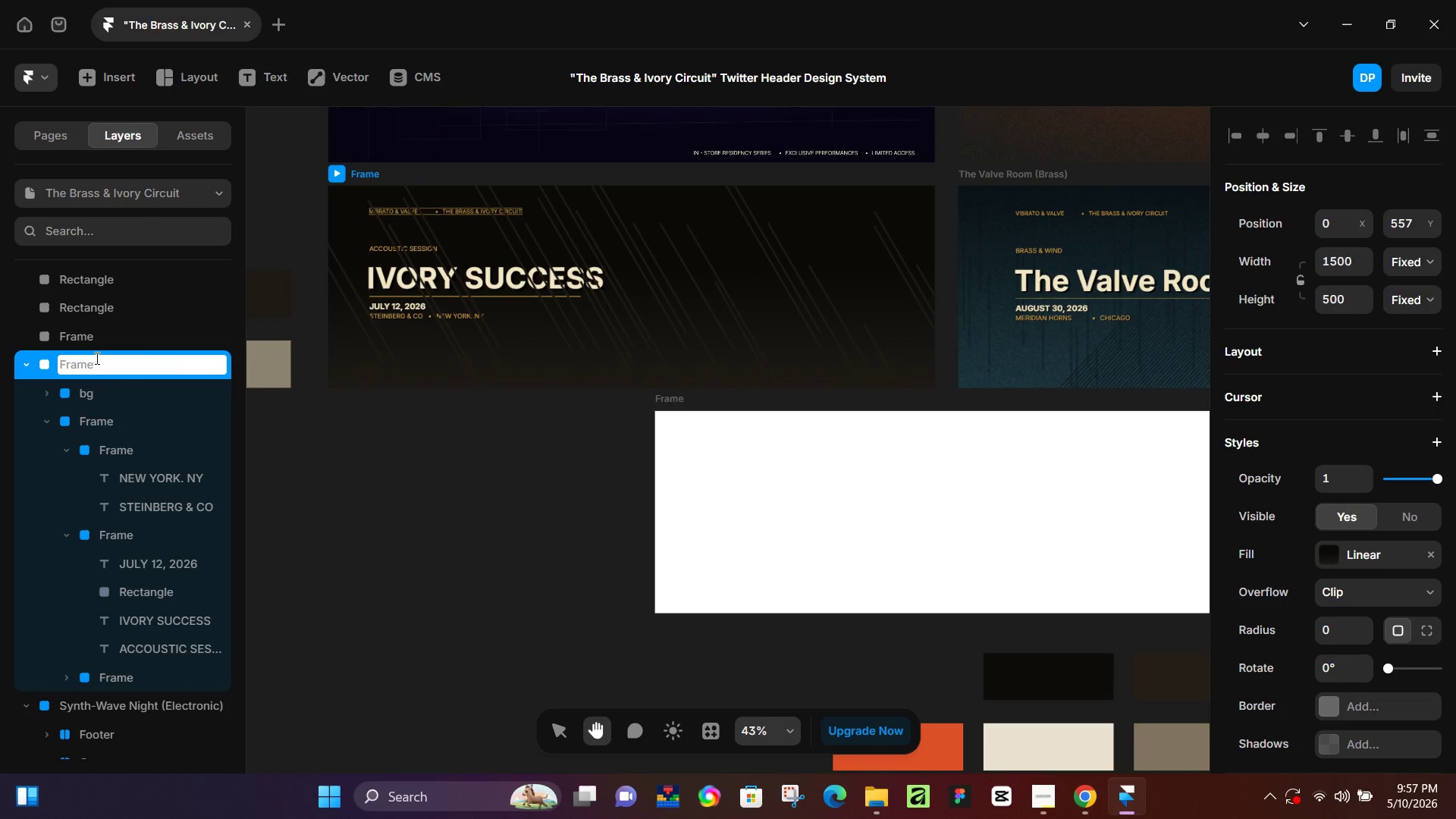 
key(Control+V)
 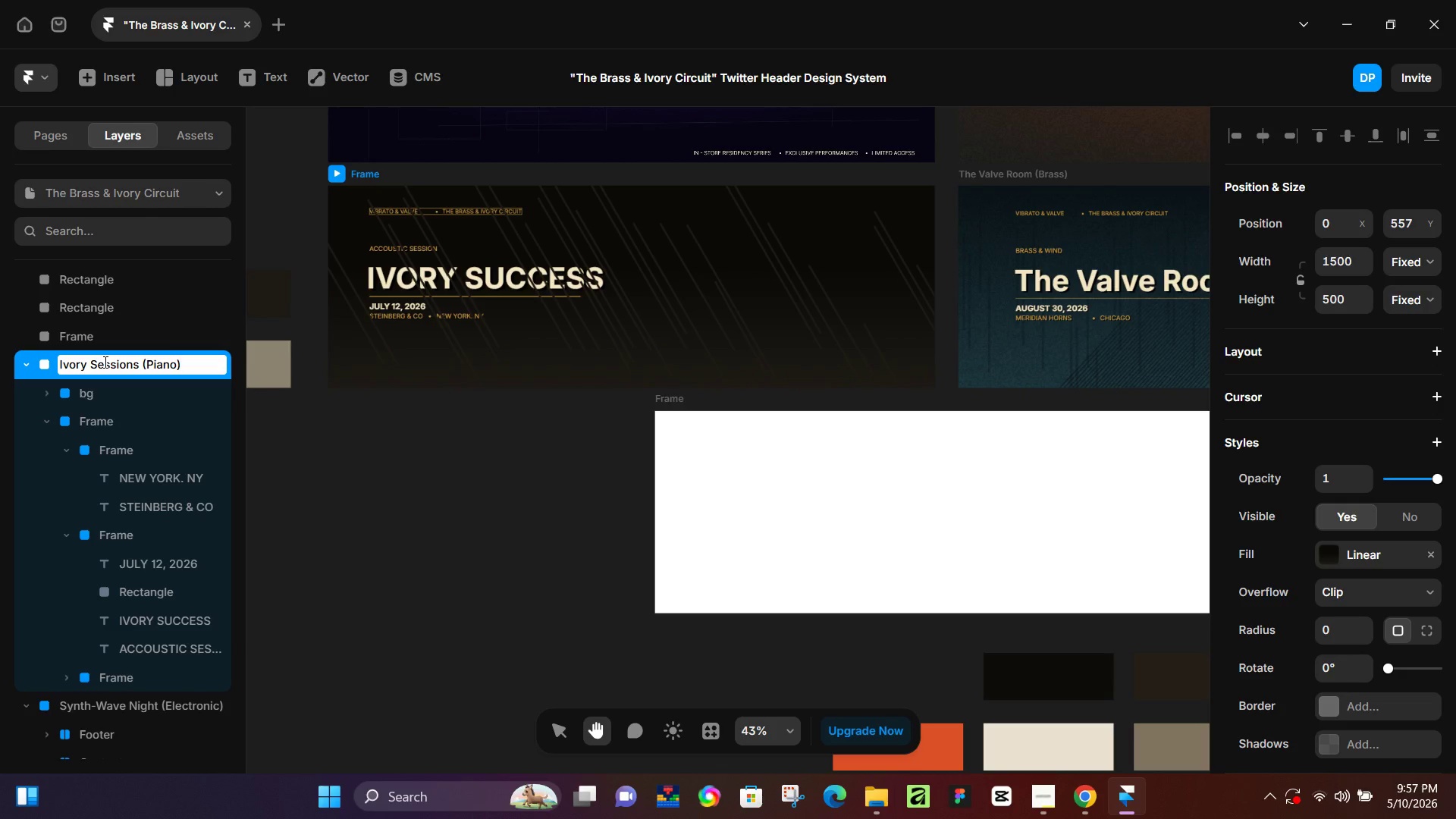 
key(NumpadEnter)
 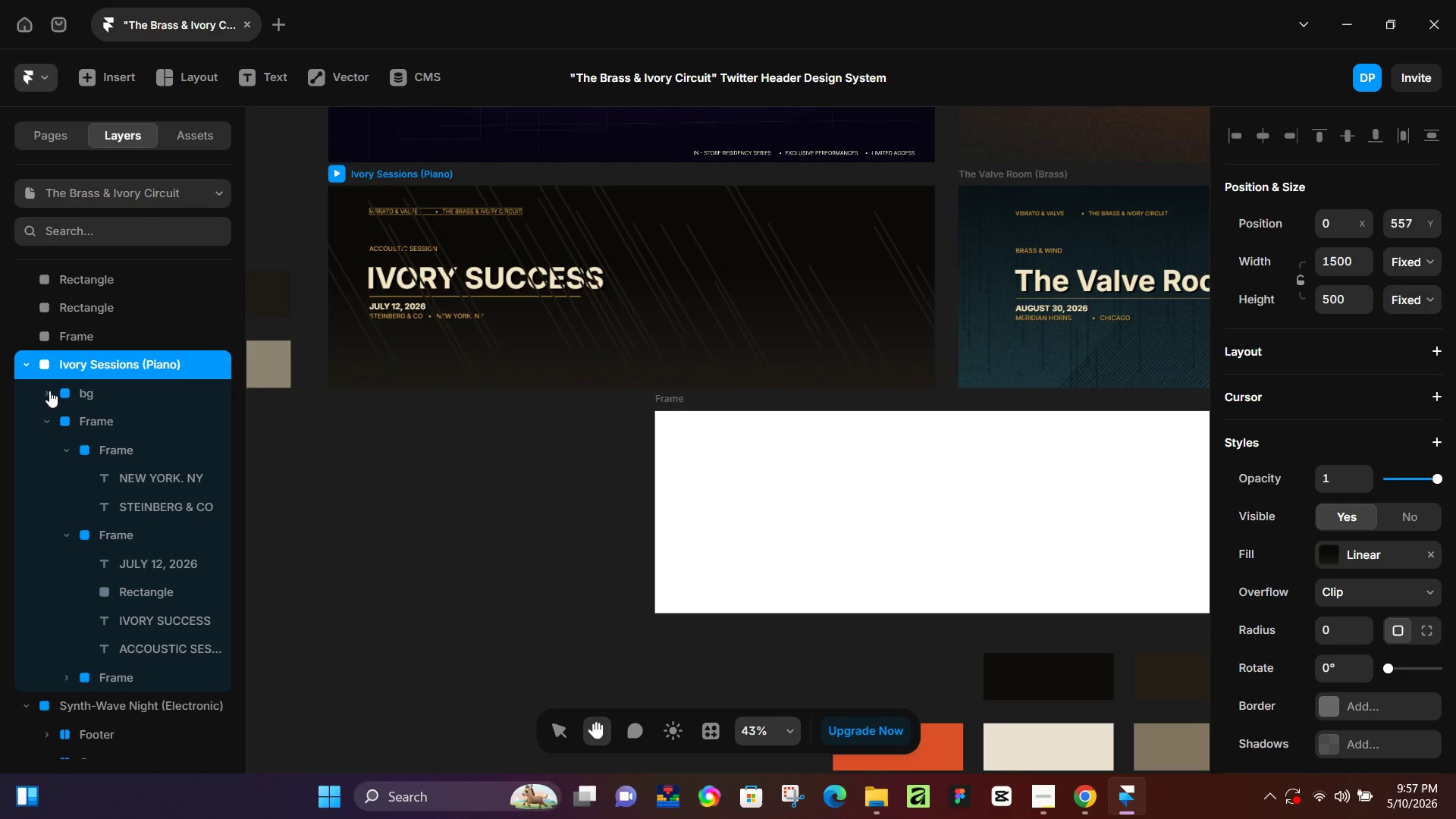 
left_click_drag(start_coordinate=[86, 393], to_coordinate=[125, 690])
 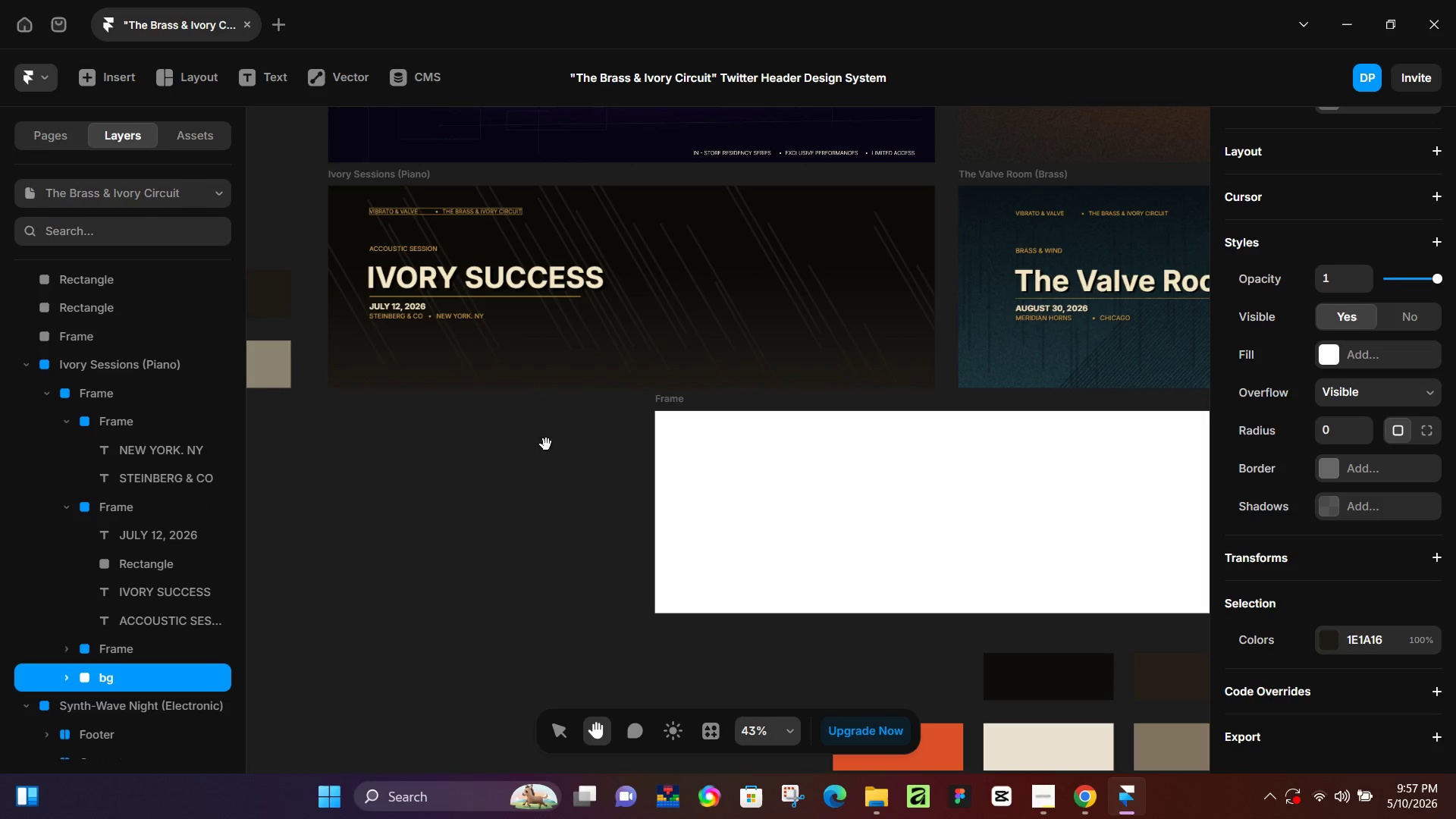 
wait(6.45)
 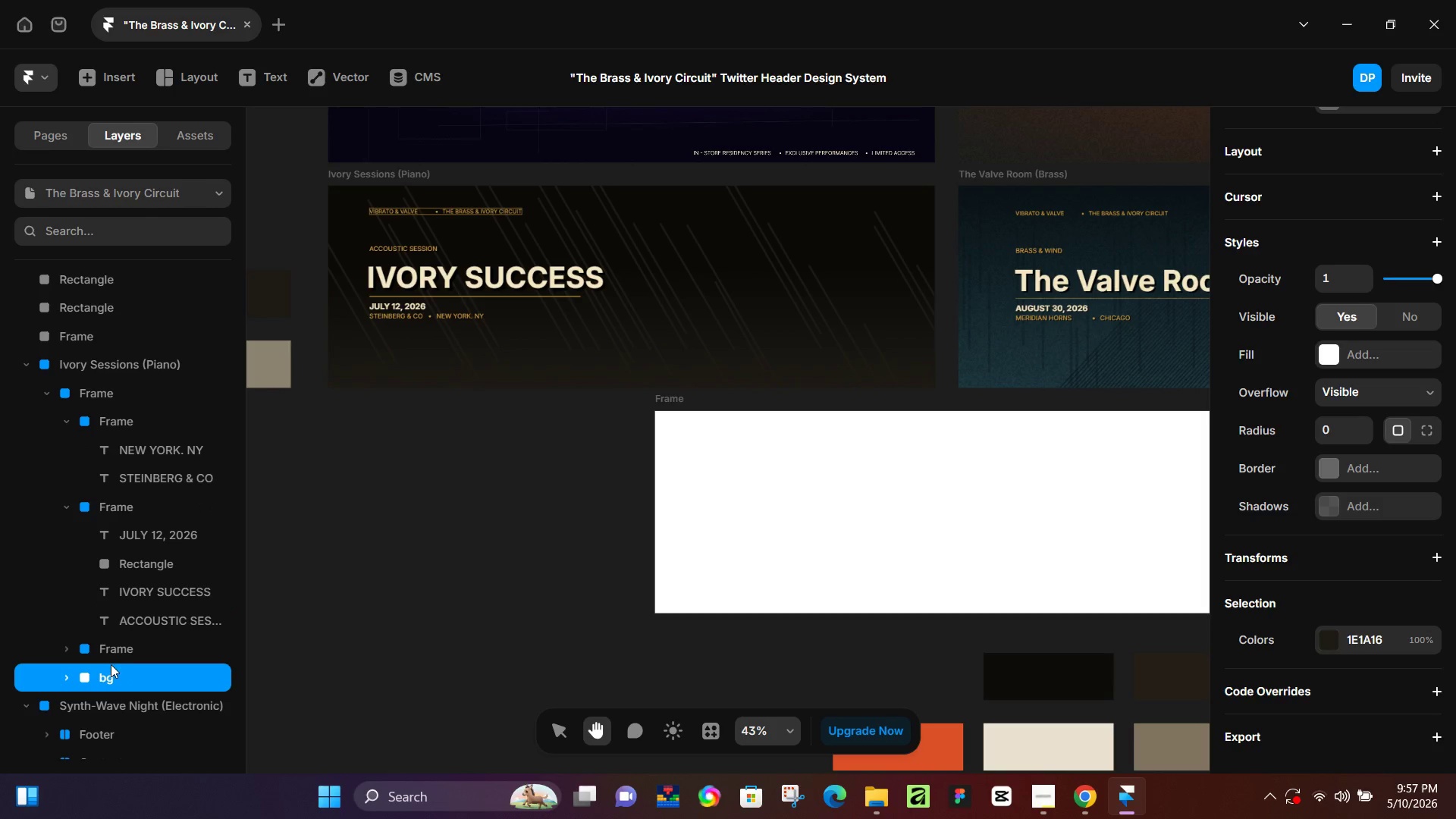 
left_click([1025, 368])
 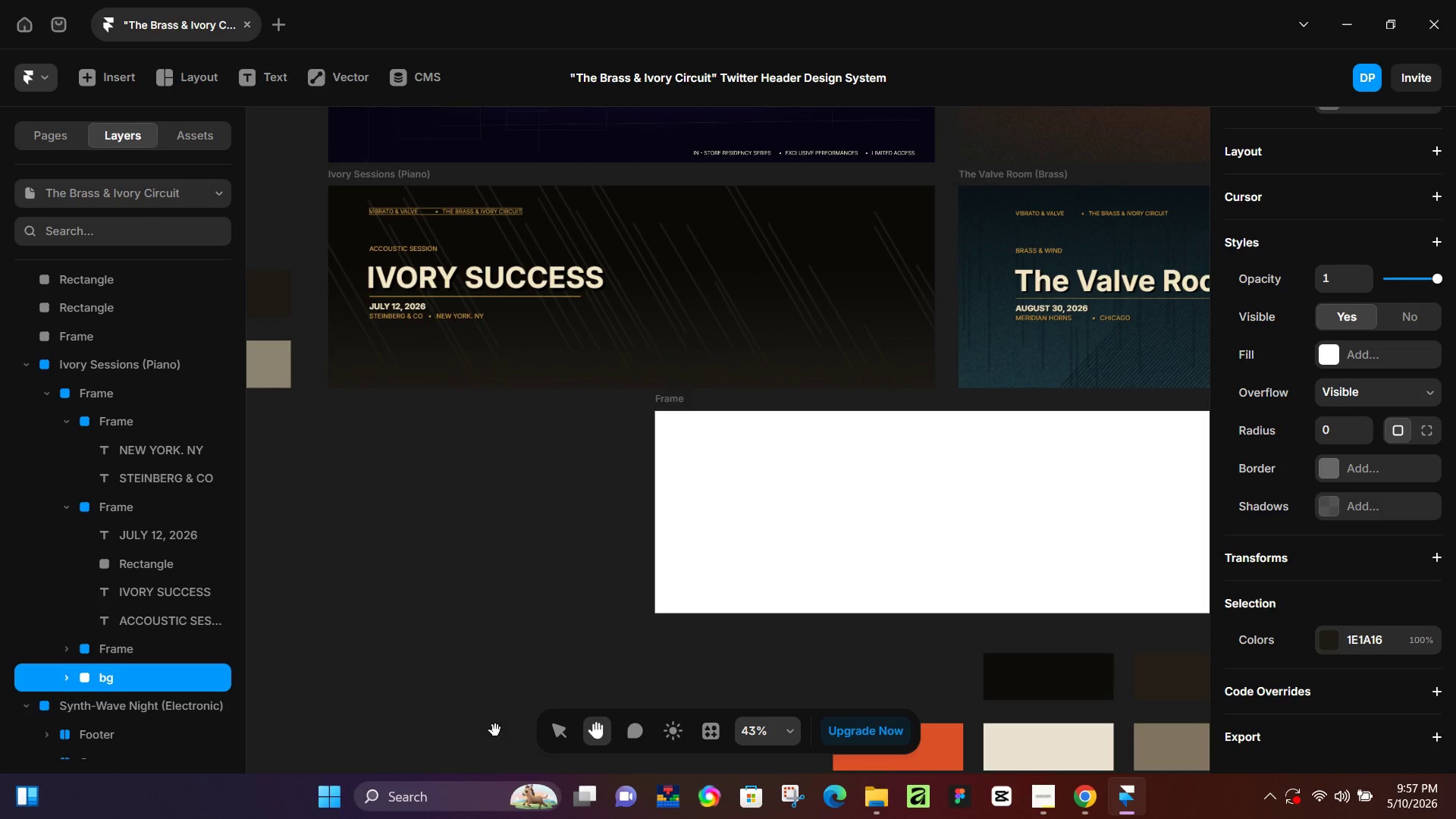 
left_click([559, 734])
 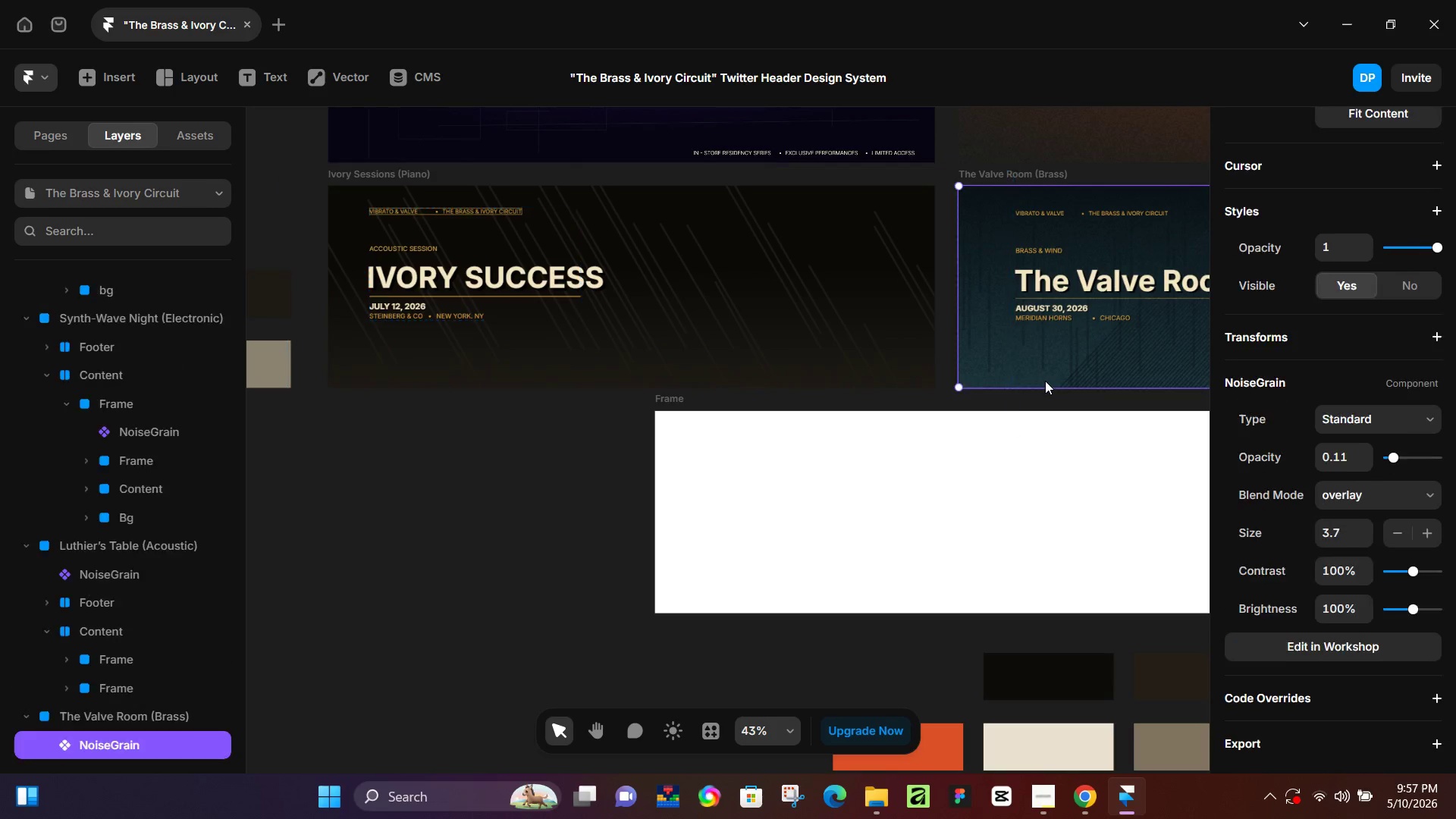 
key(Control+C)
 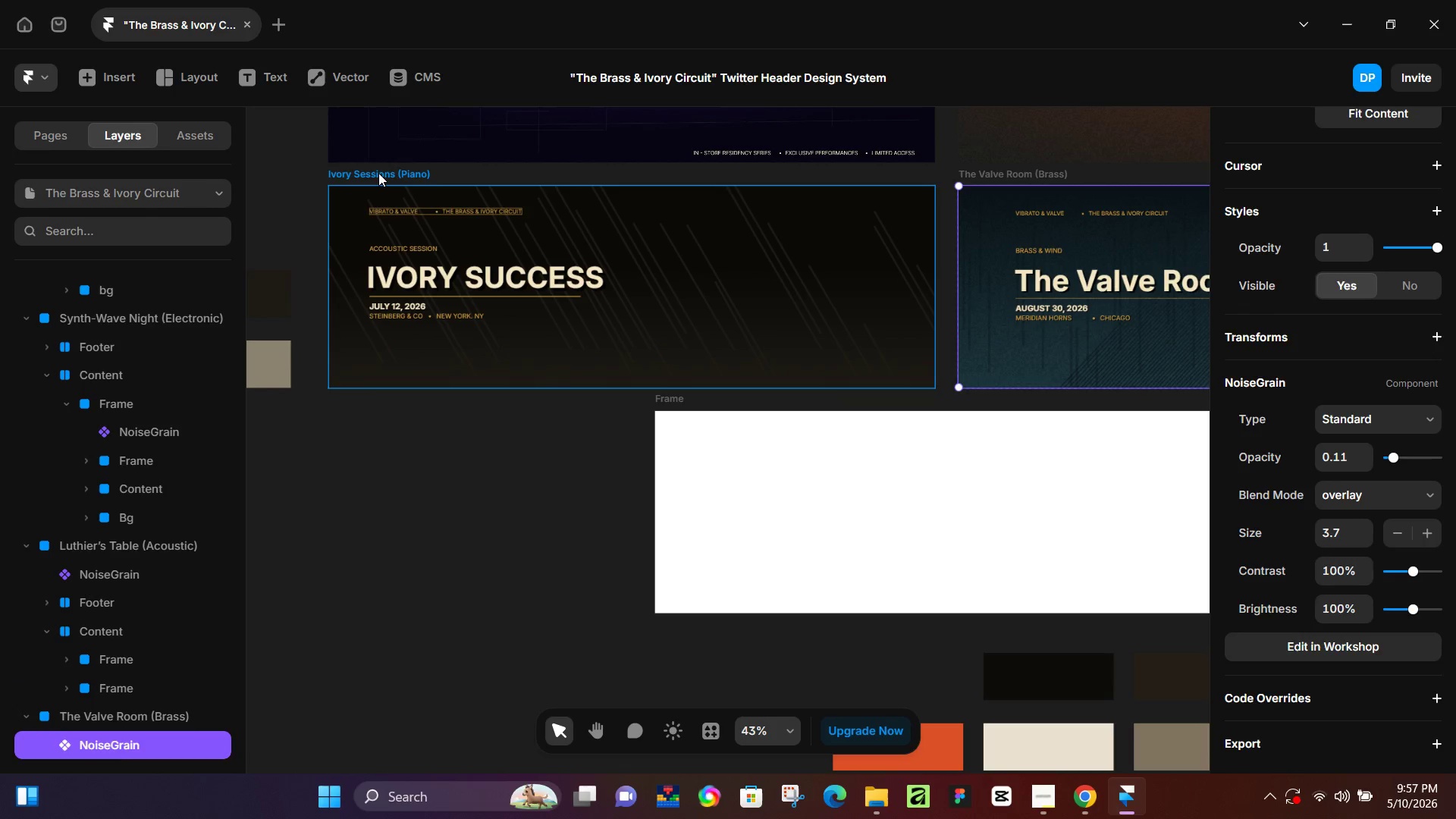 
left_click([378, 173])
 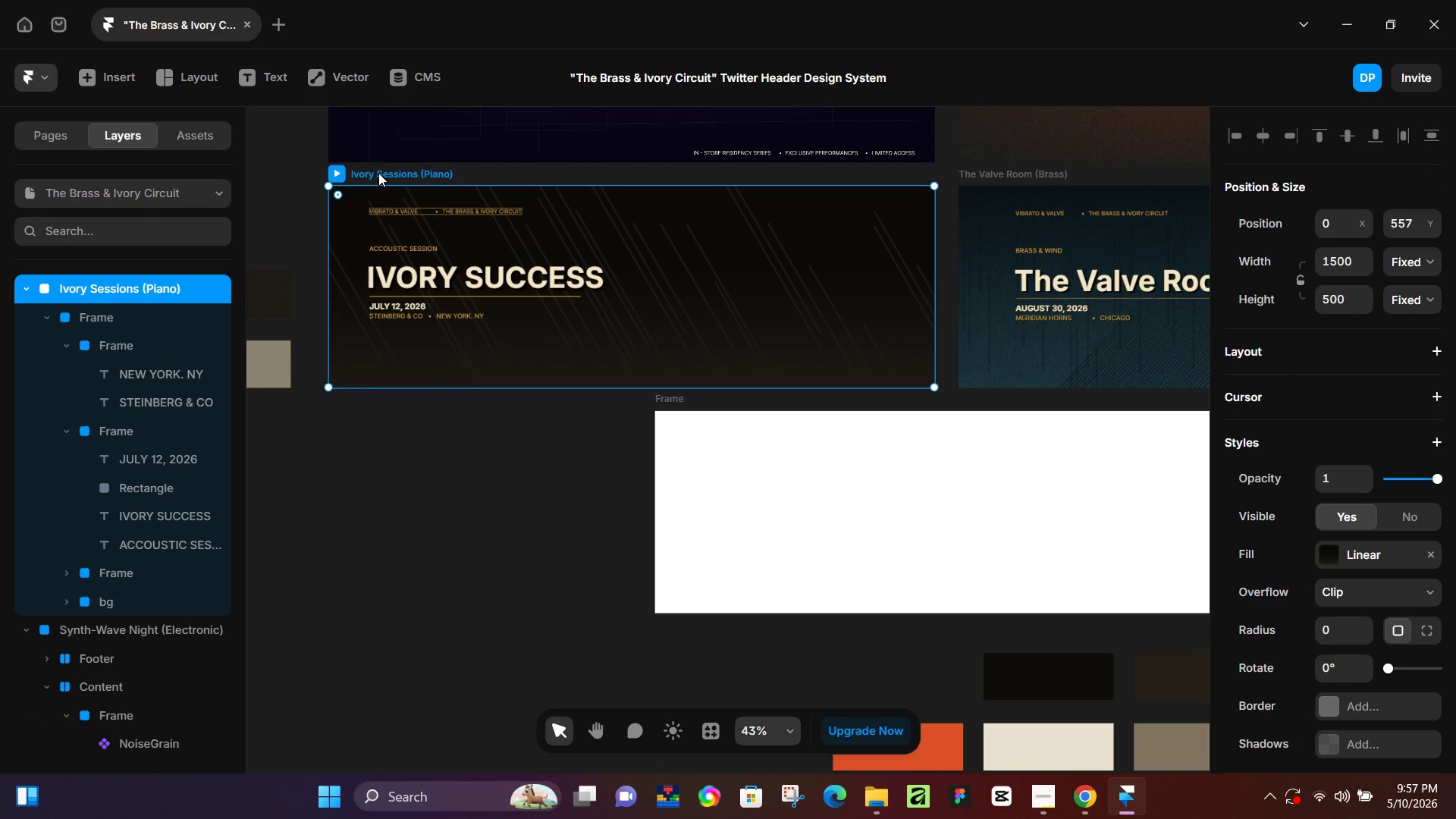 
key(Control+V)
 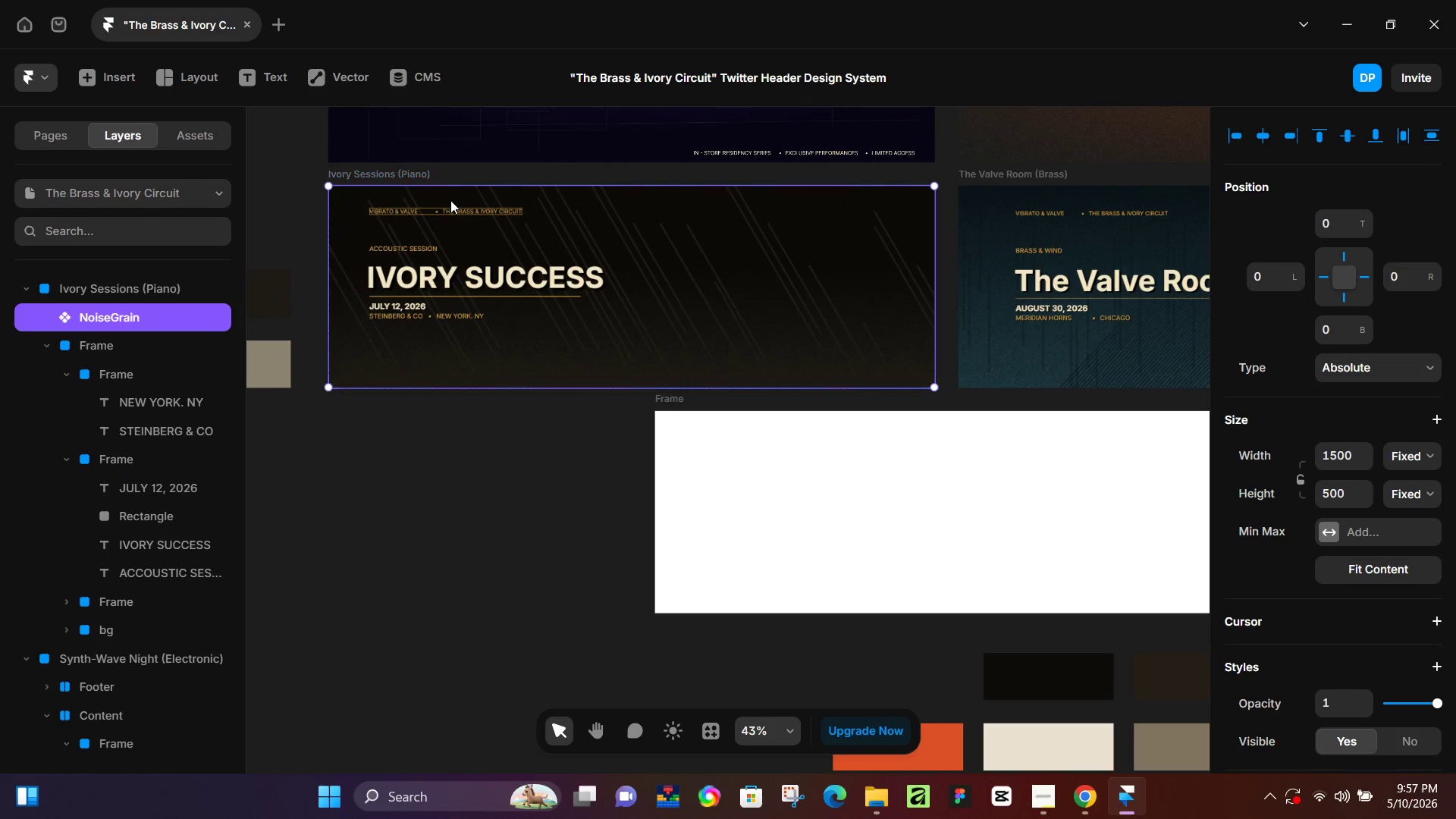 
hold_key(key=ControlLeft, duration=0.86)
scroll: coordinate [586, 334], scroll_direction: up, amount: 4.0
 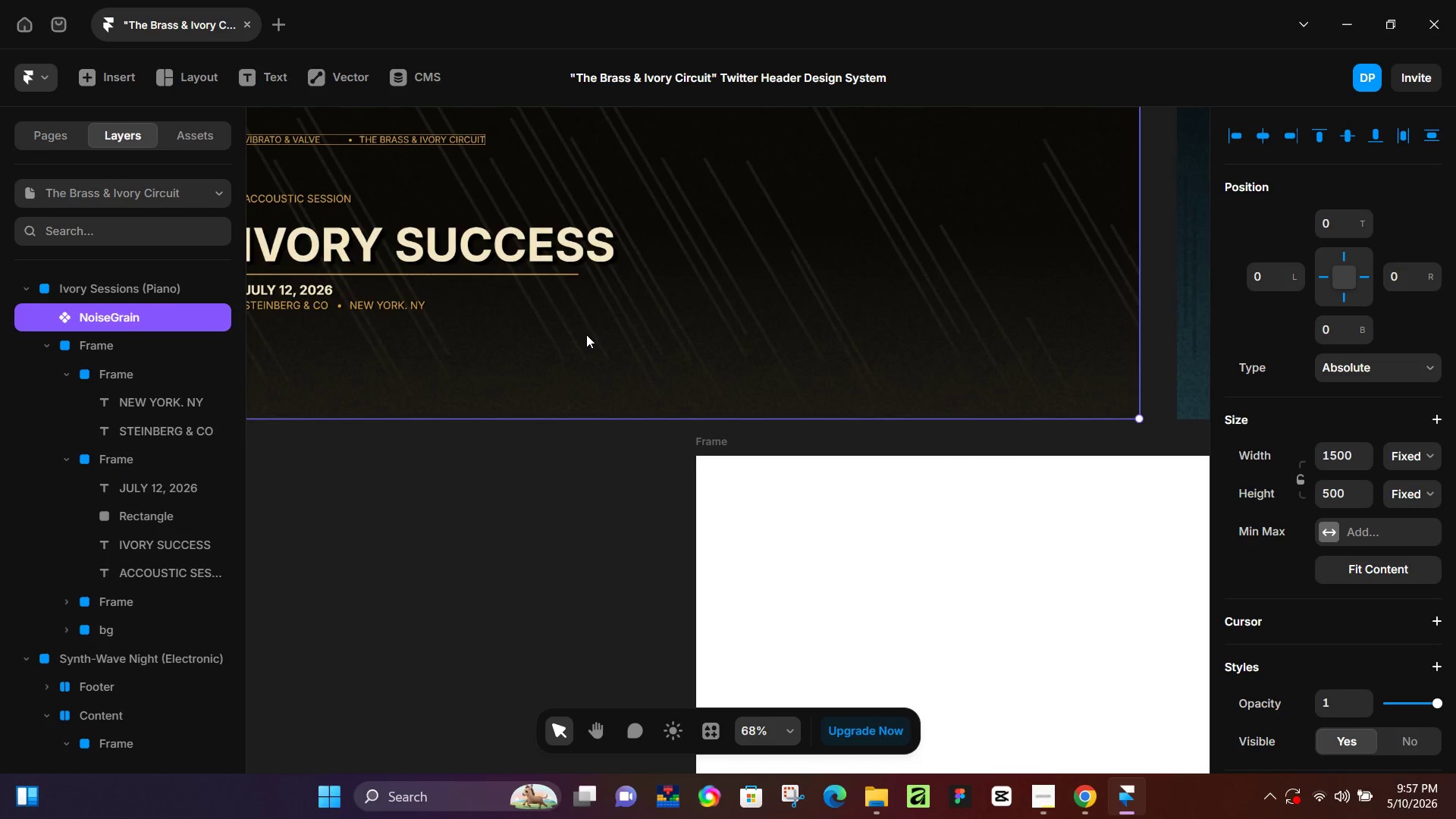 
hold_key(key=ControlLeft, duration=0.41)
 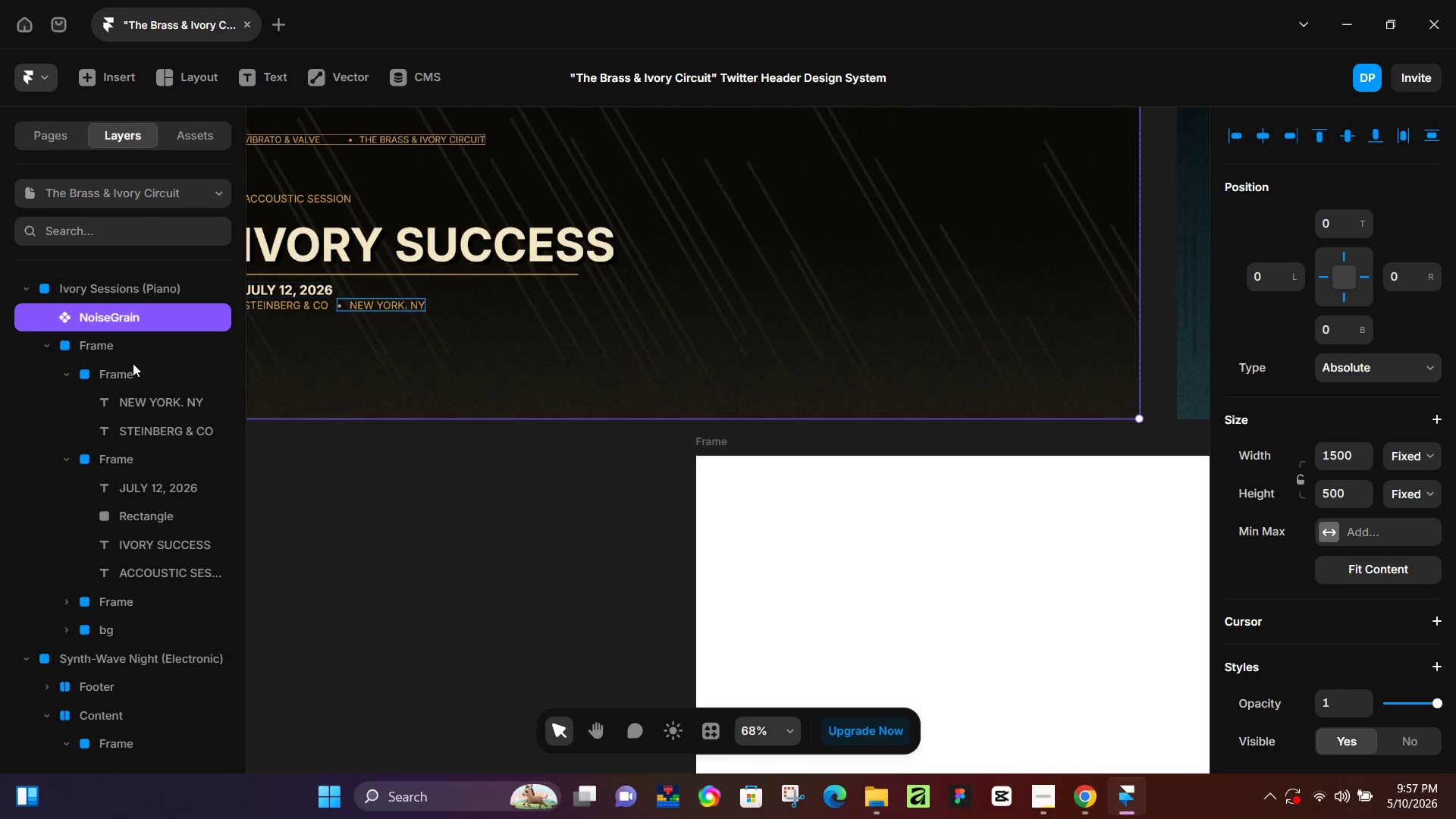 
left_click([109, 624])
 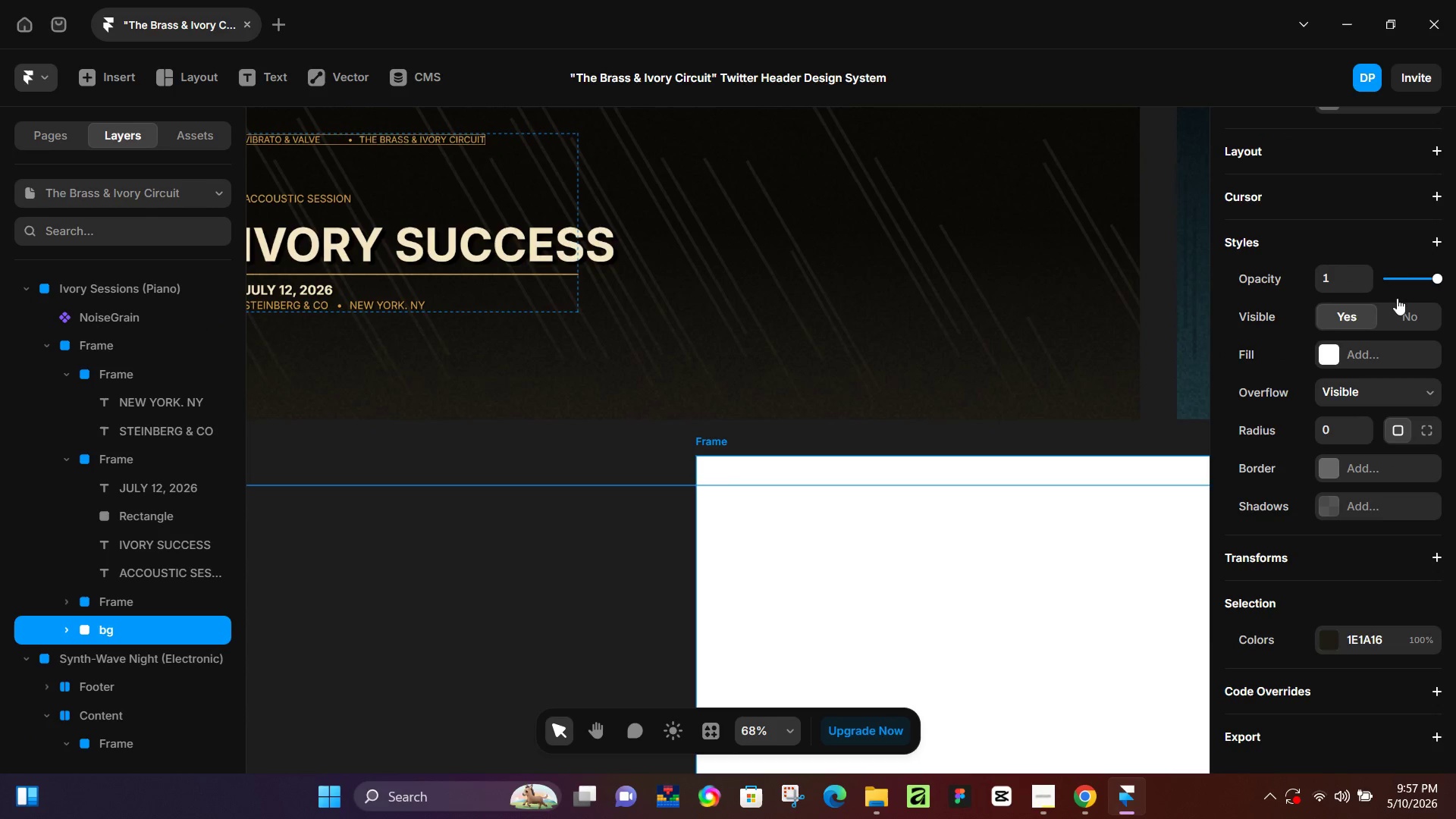 
left_click([1404, 278])
 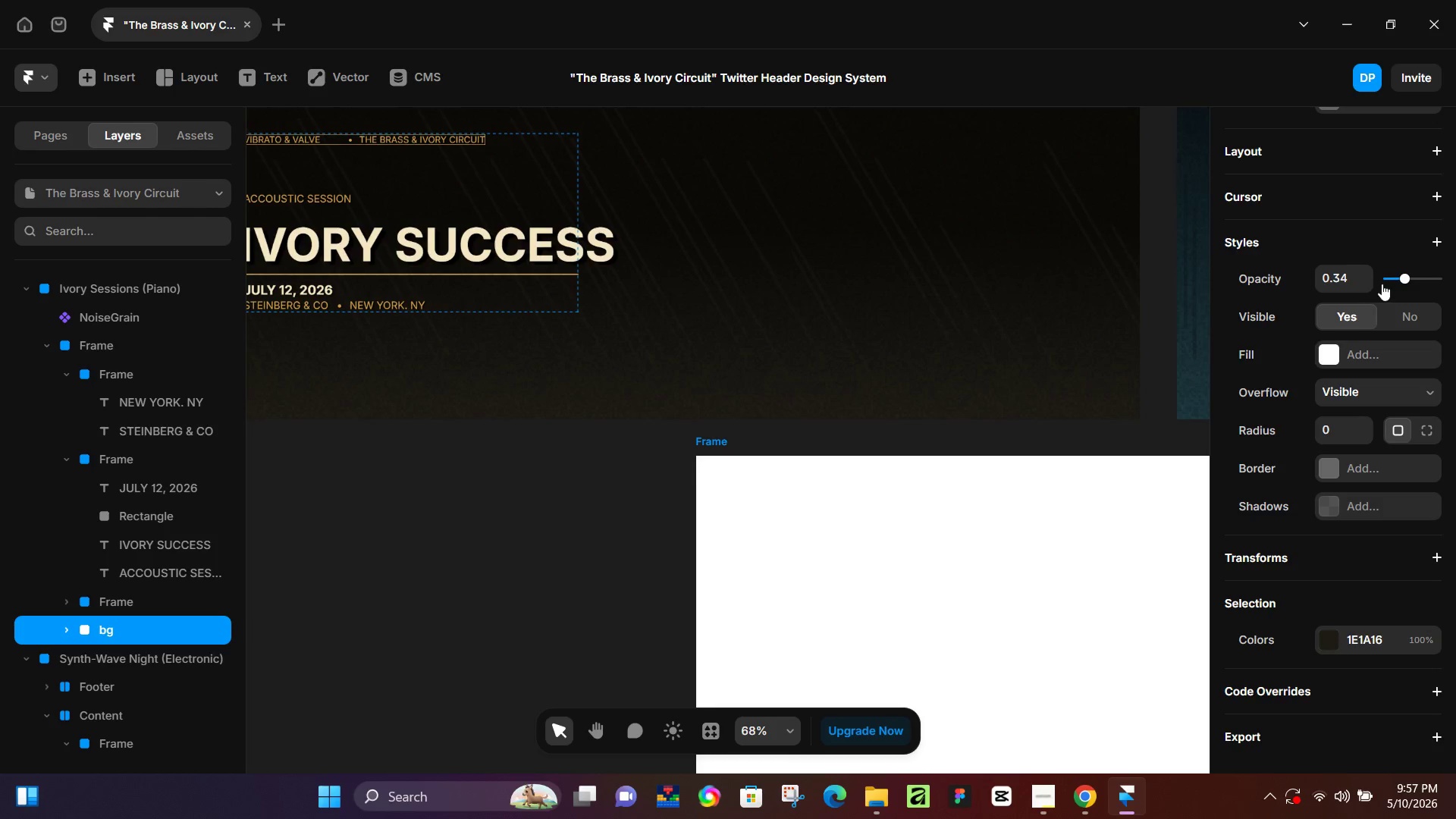 
left_click([513, 644])
 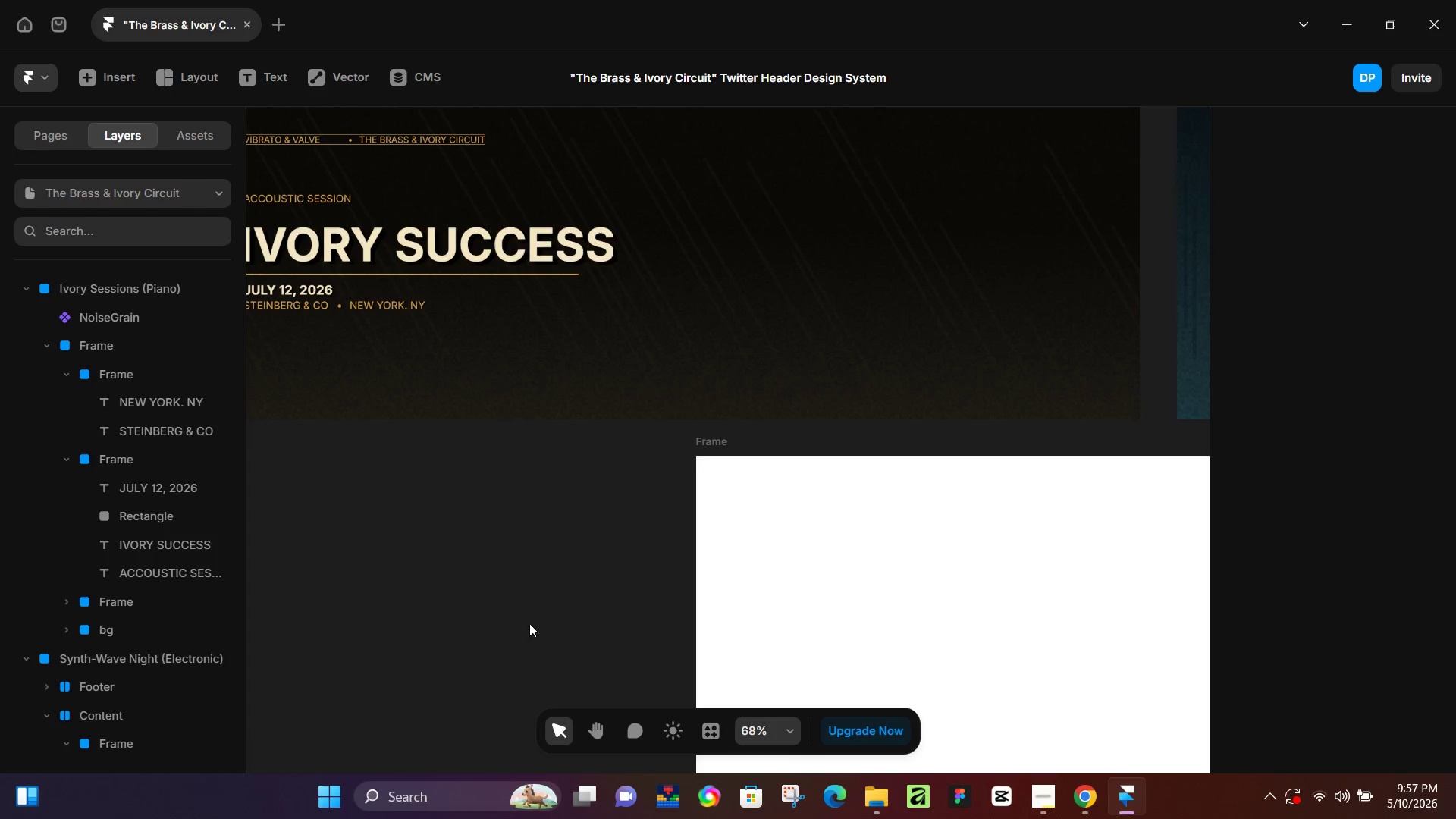 
hold_key(key=ControlLeft, duration=0.69)
scroll: coordinate [569, 566], scroll_direction: down, amount: 3.0
 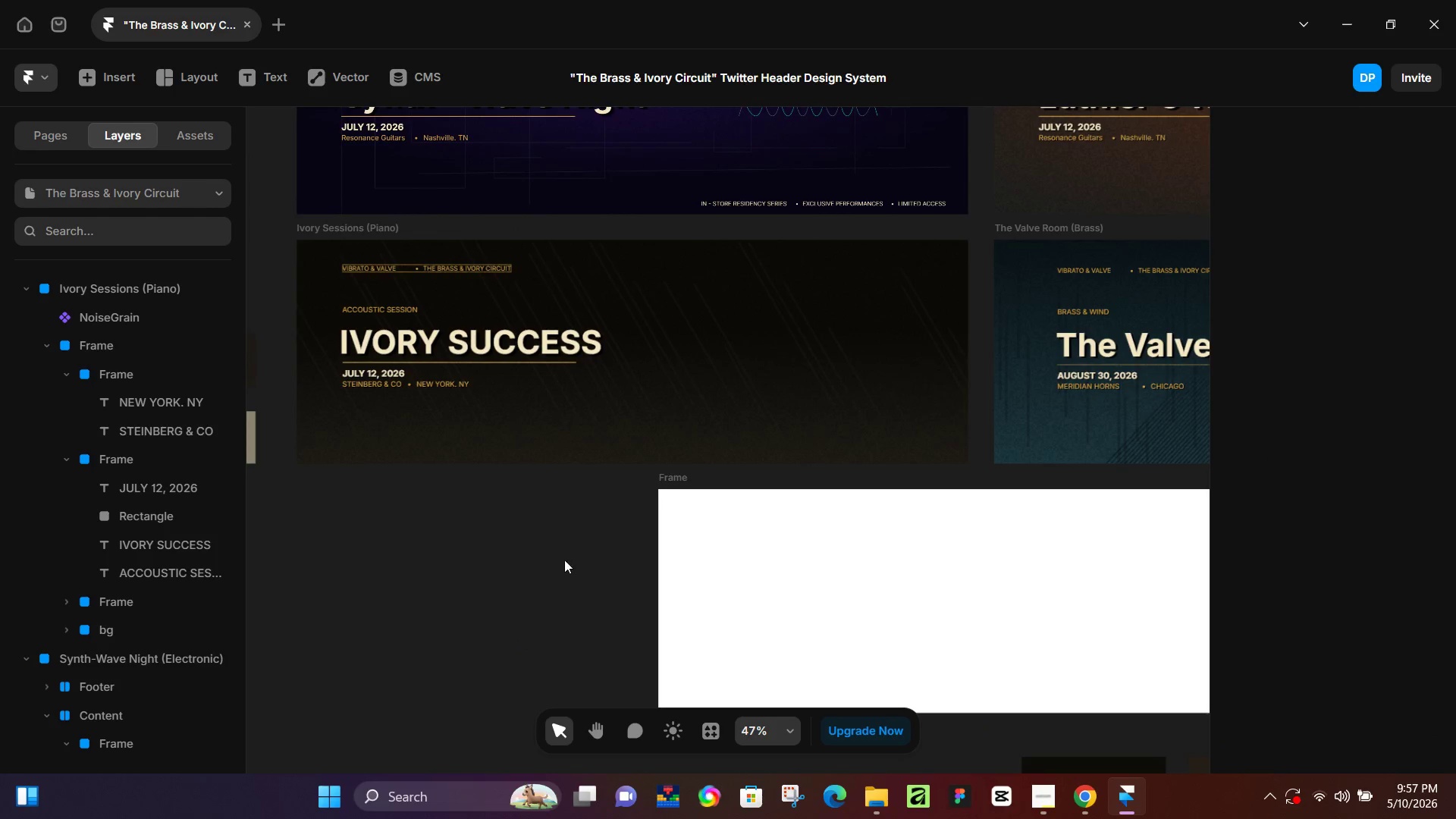 
hold_key(key=Space, duration=0.39)
 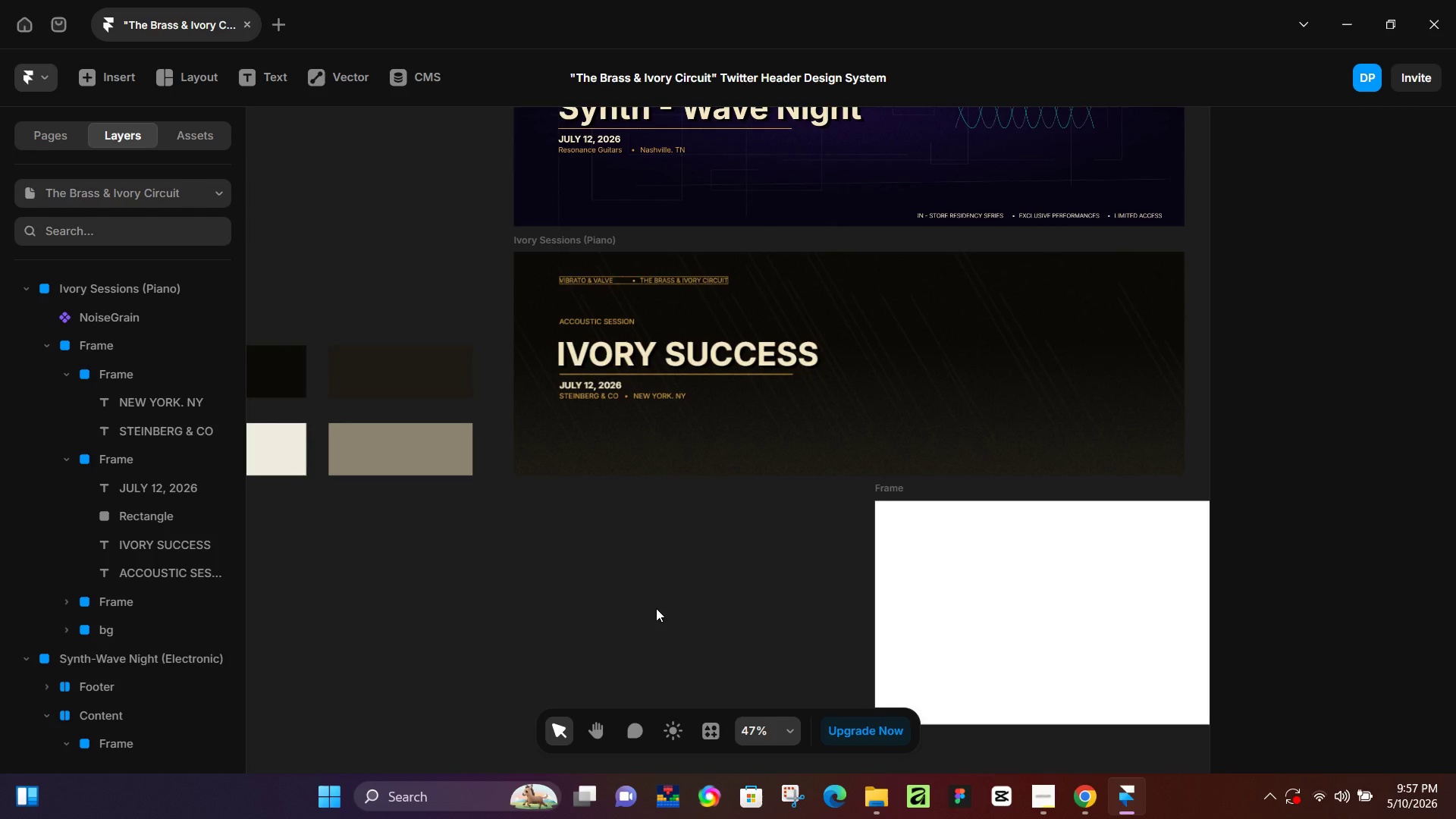 
left_click_drag(start_coordinate=[439, 596], to_coordinate=[656, 608])
 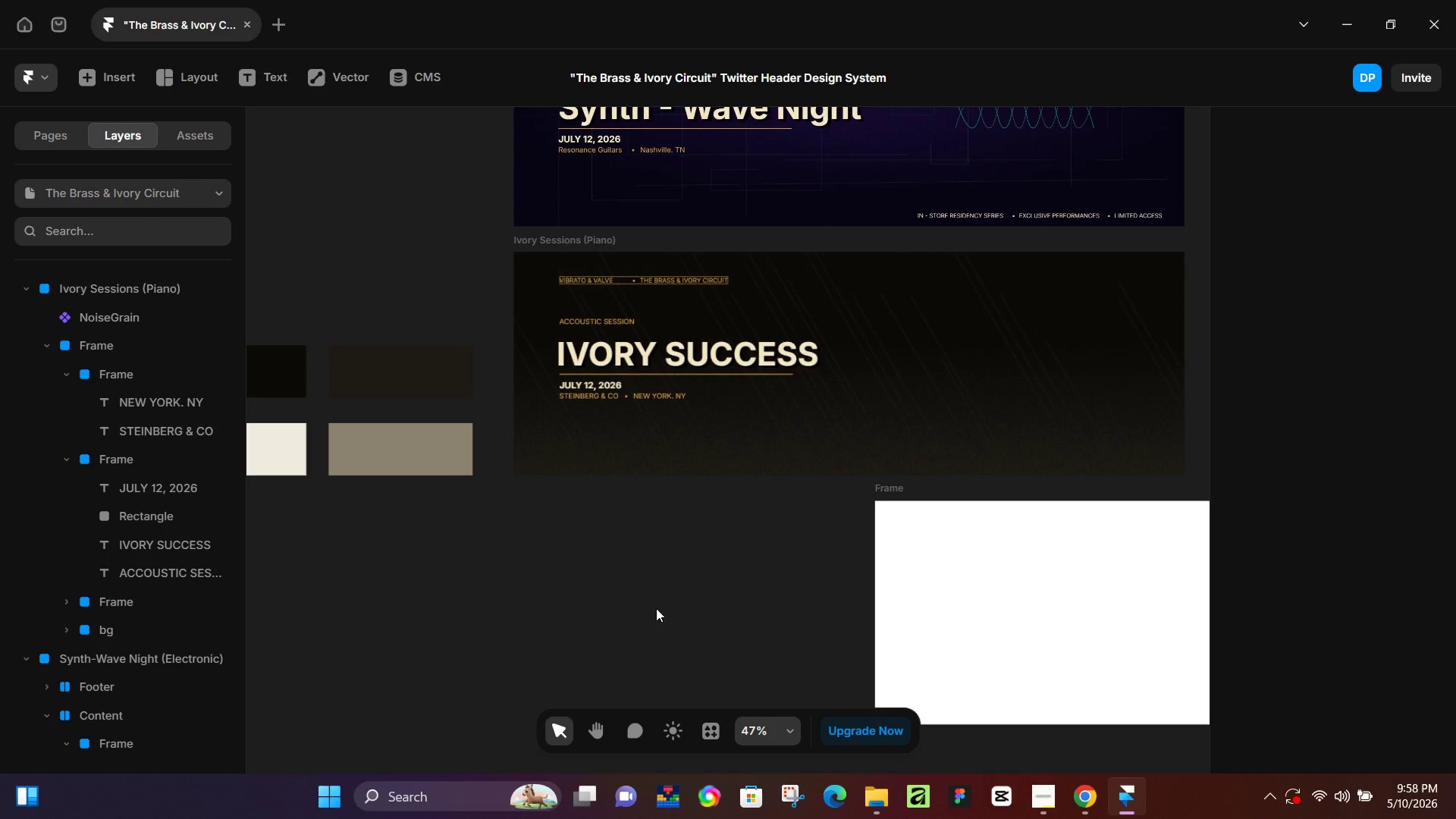 
wait(63.39)
 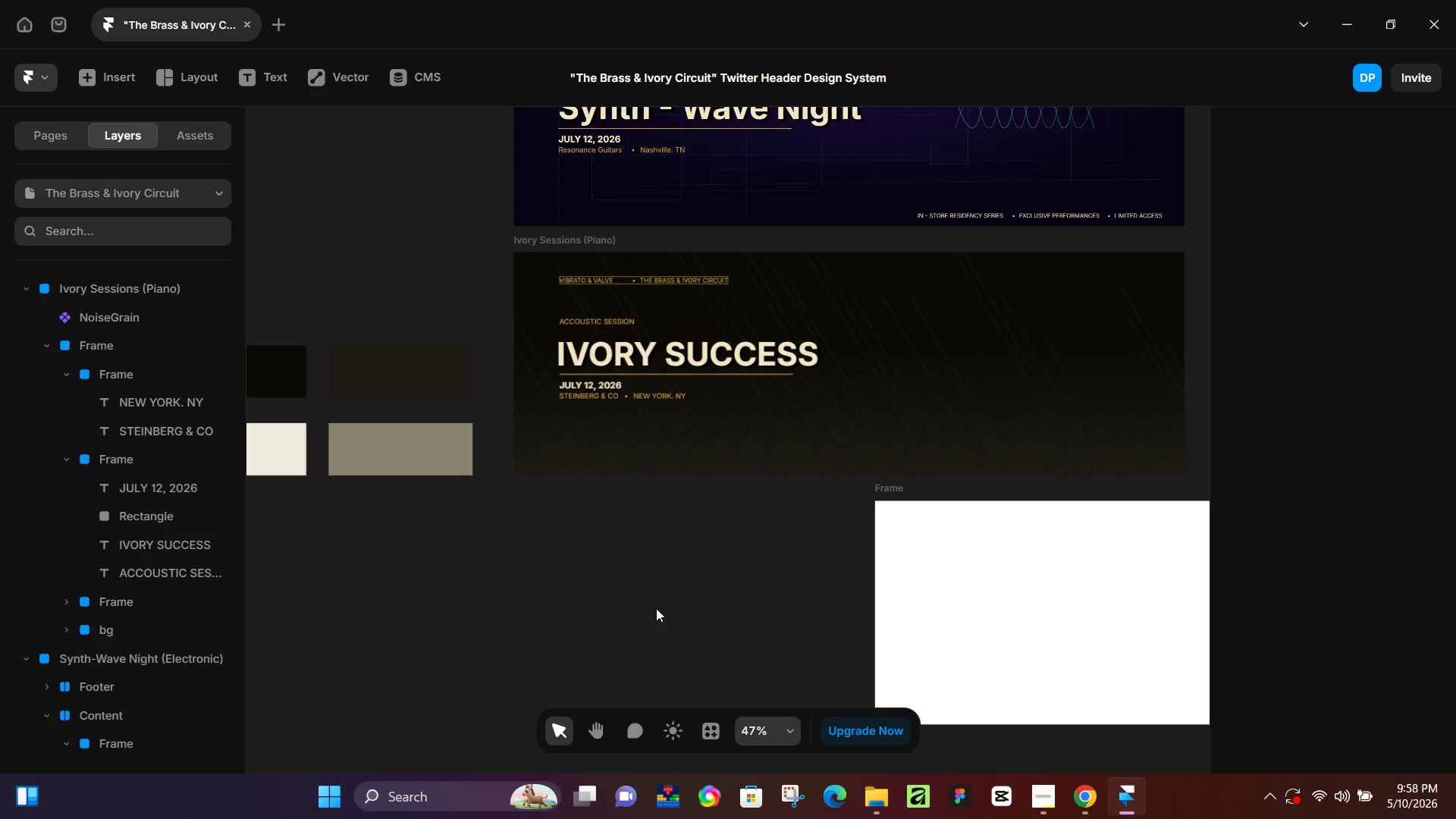 
key(R)
 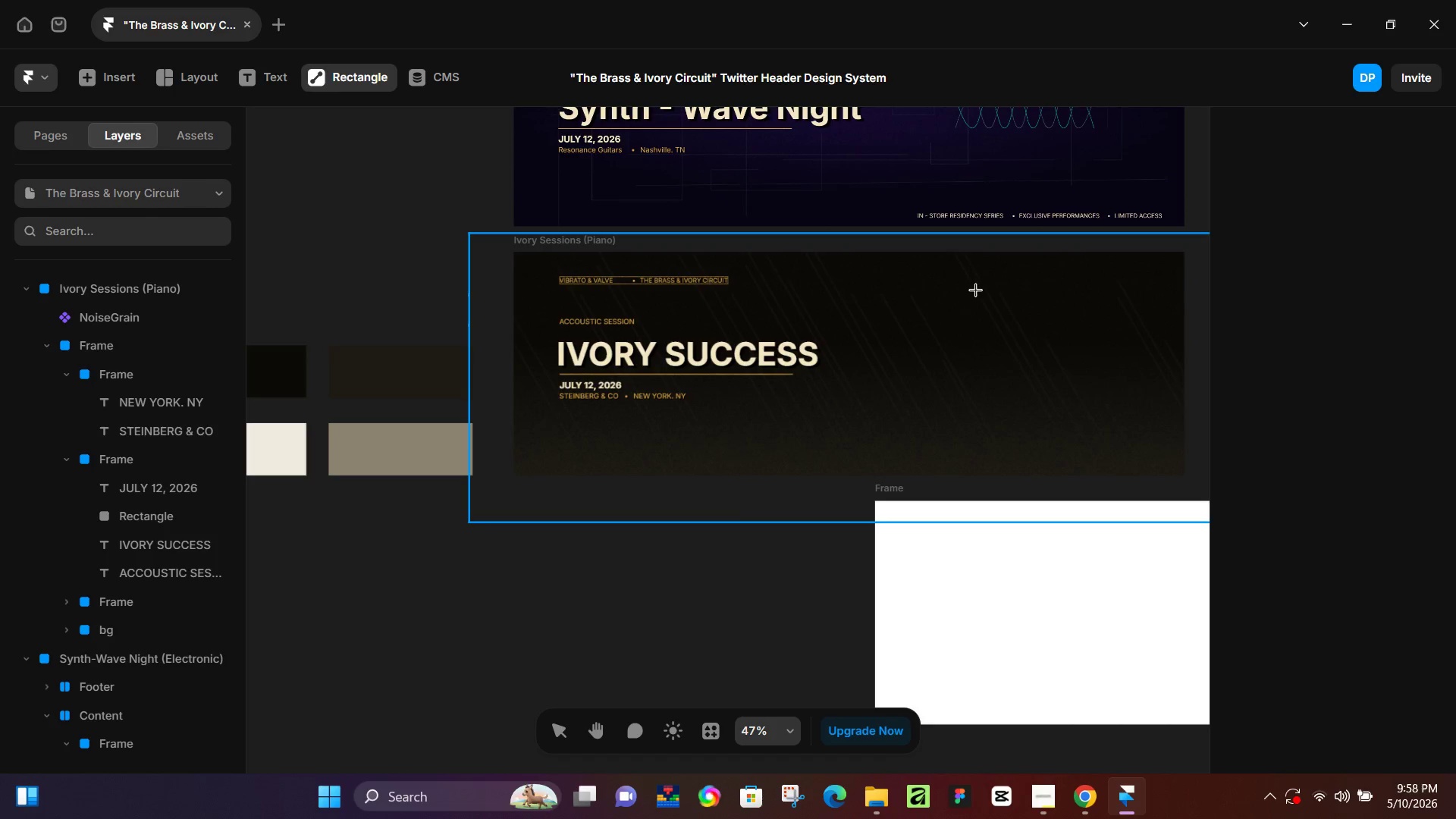 
left_click_drag(start_coordinate=[975, 290], to_coordinate=[1002, 360])
 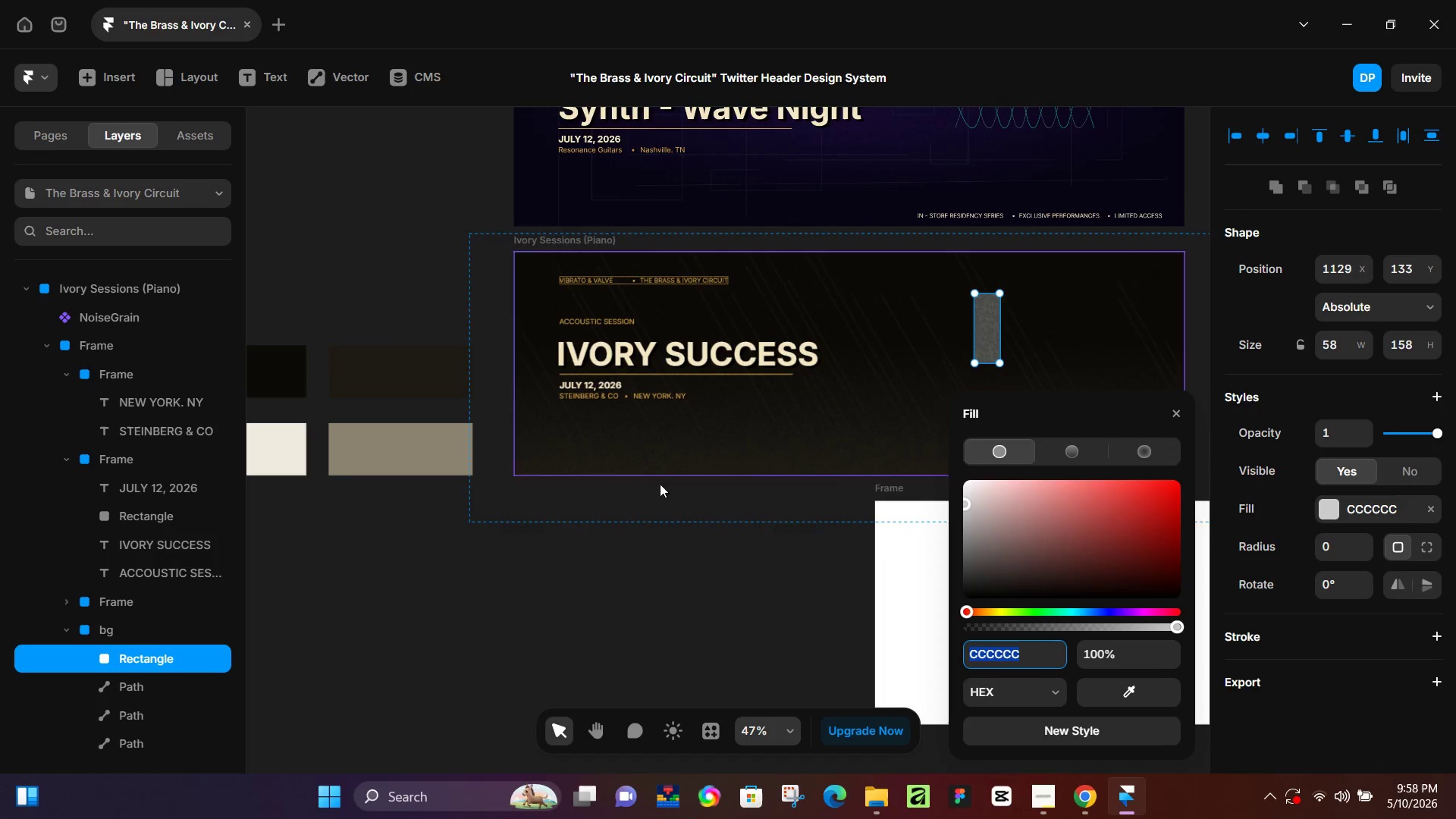 
hold_key(key=Space, duration=0.36)
 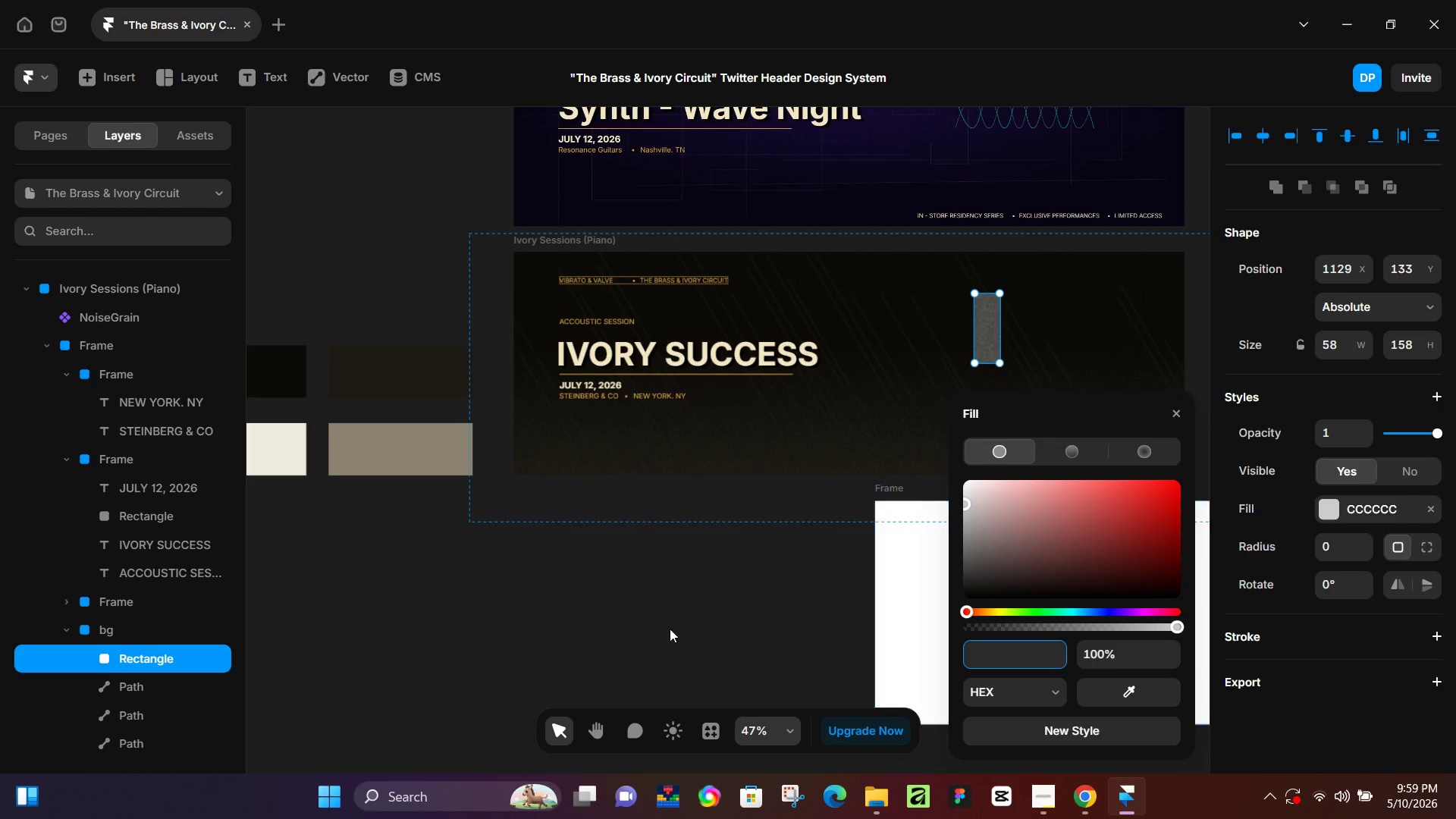 
hold_key(key=Space, duration=0.61)
 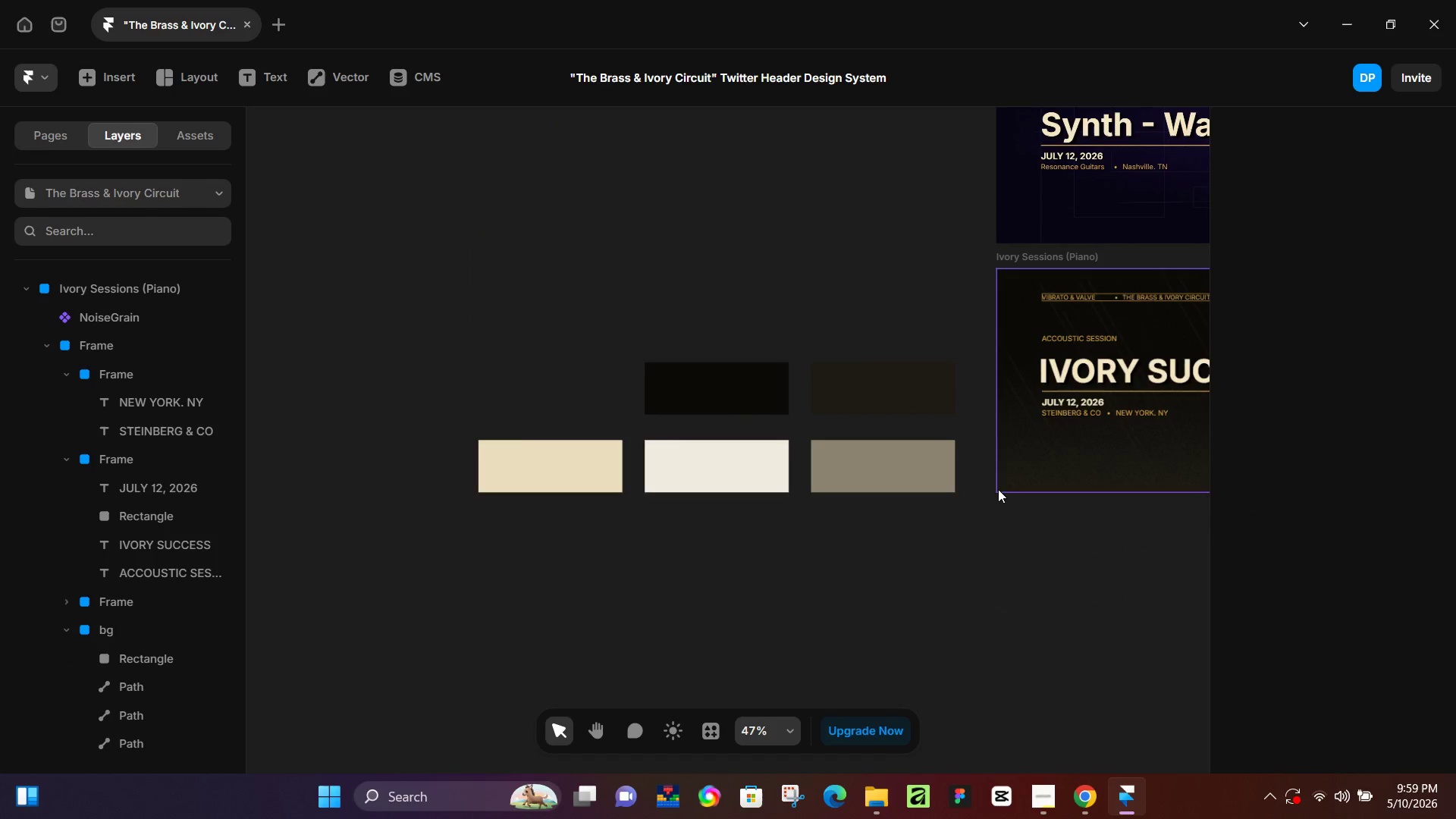 
left_click_drag(start_coordinate=[562, 609], to_coordinate=[1044, 626])
 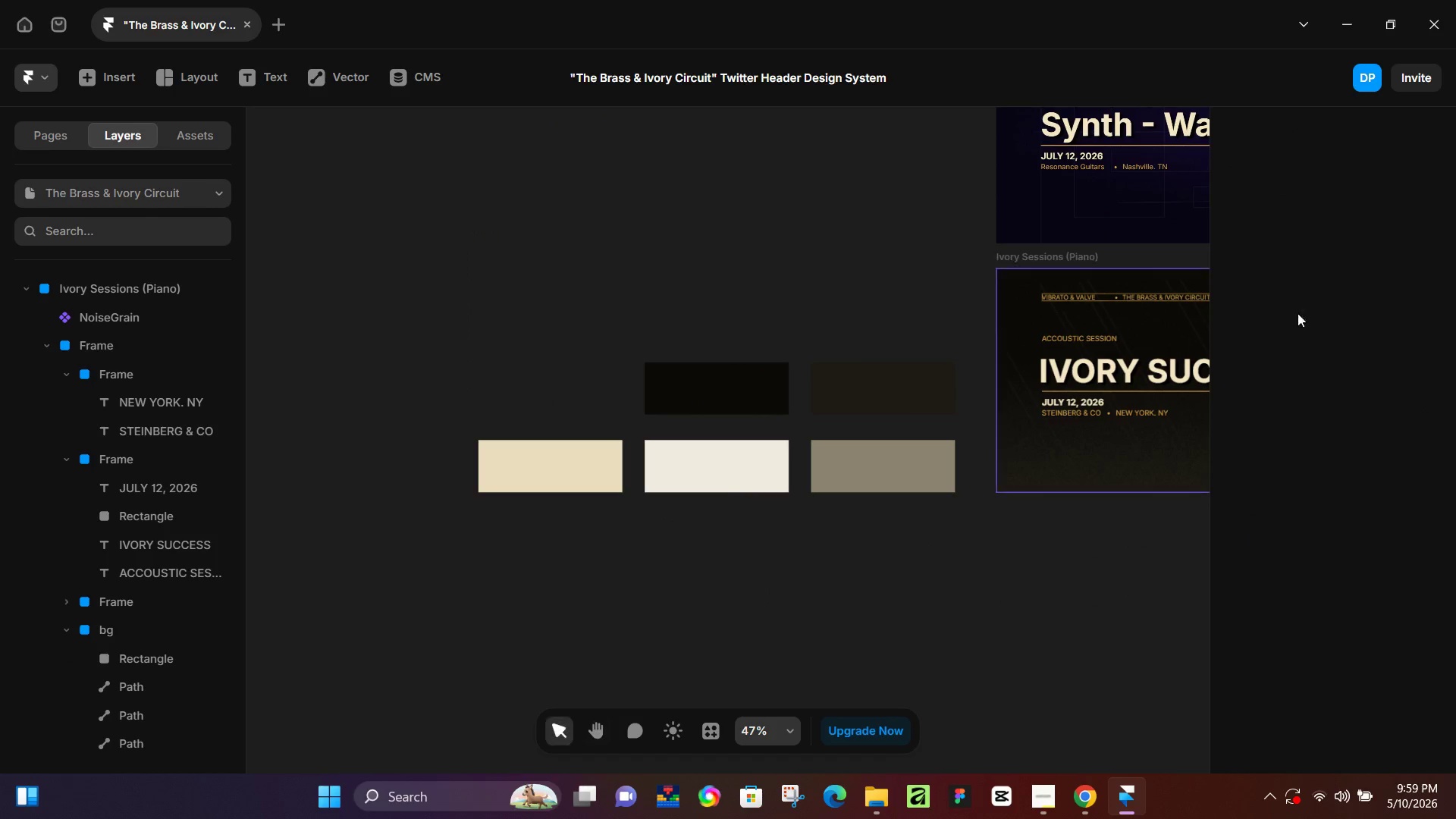 
key(Control+ControlLeft)
 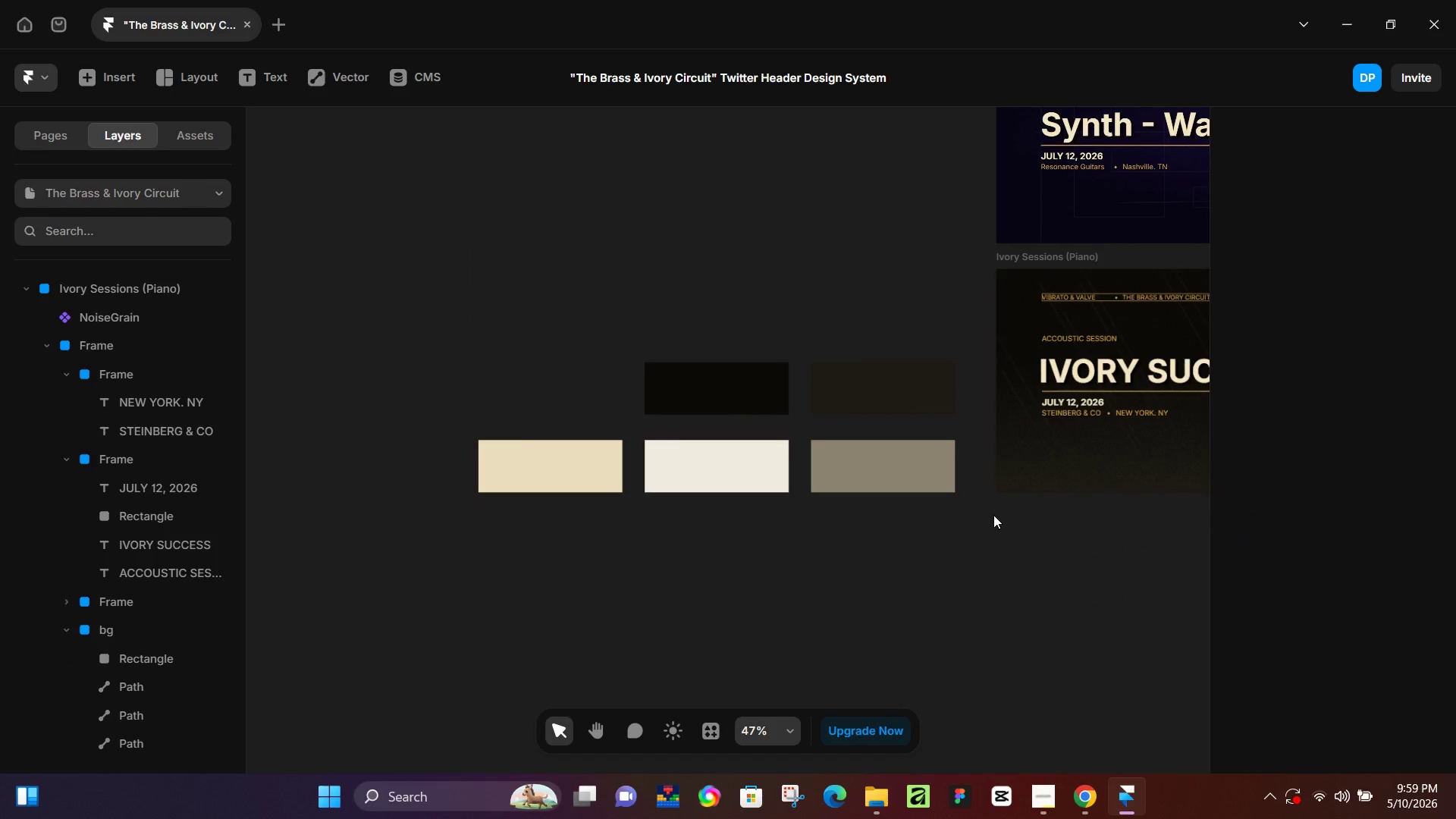 
hold_key(key=Space, duration=0.41)
 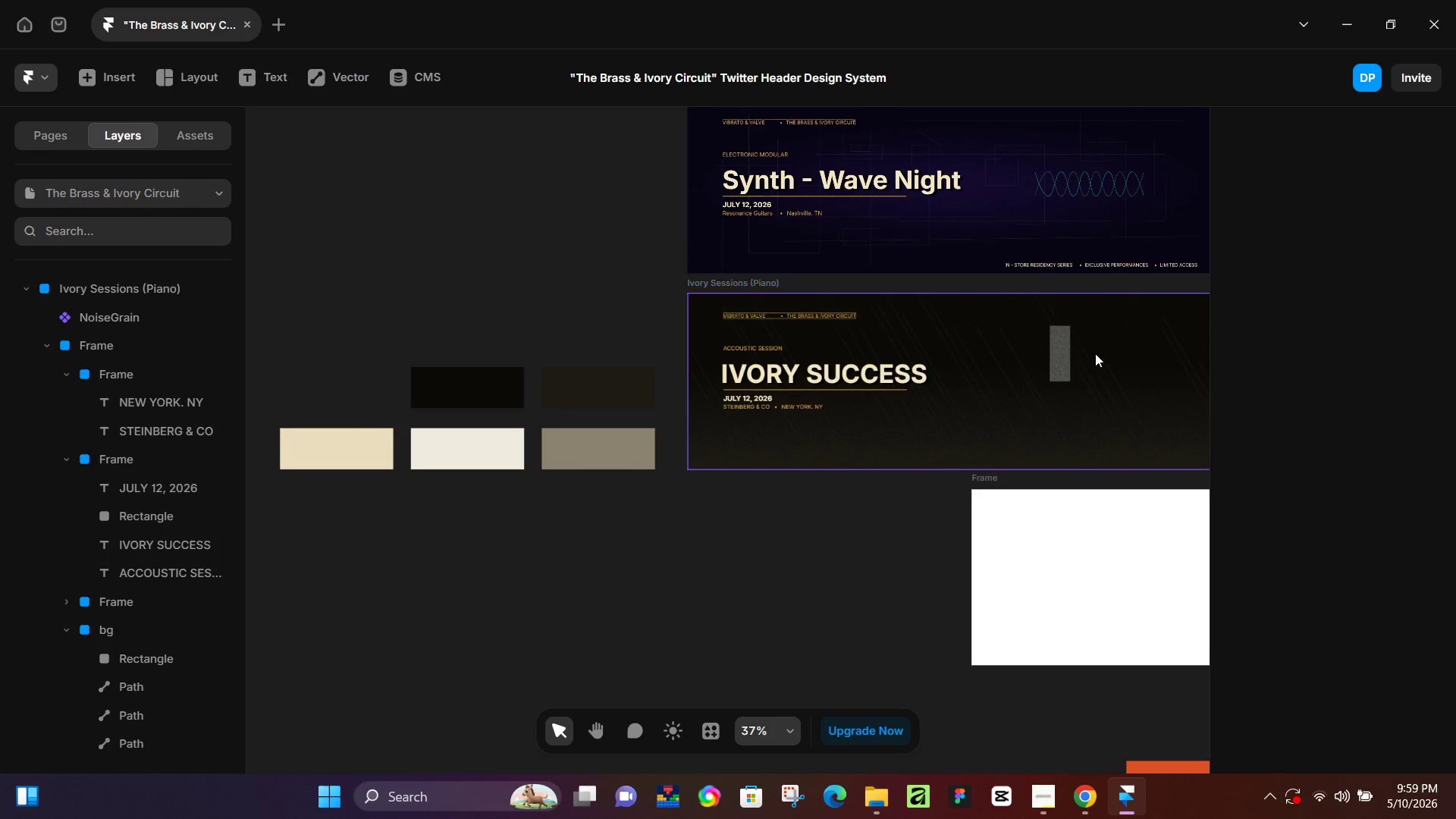 
left_click_drag(start_coordinate=[1040, 564], to_coordinate=[732, 536])
 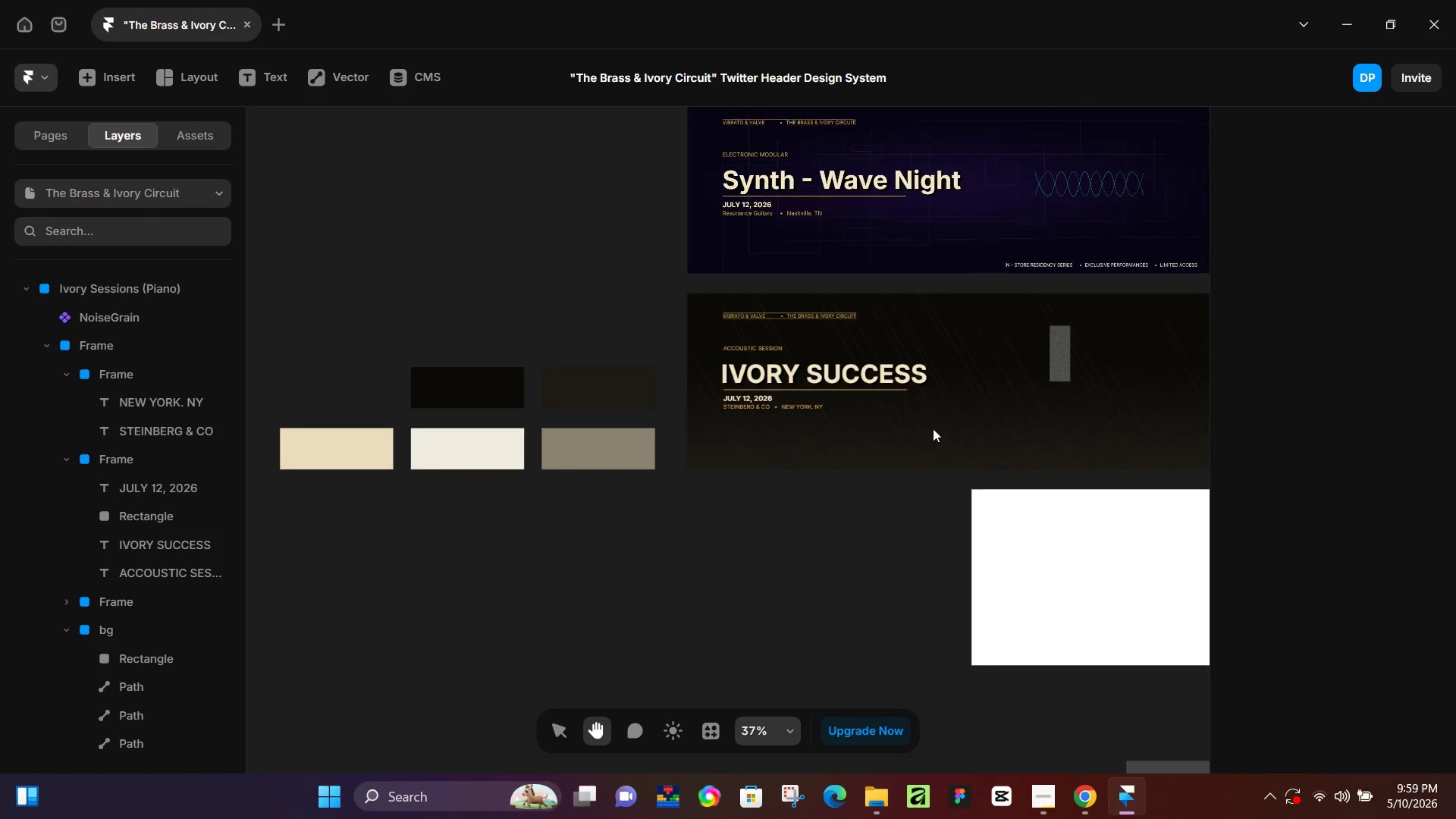 
scroll: coordinate [994, 516], scroll_direction: down, amount: 2.0
 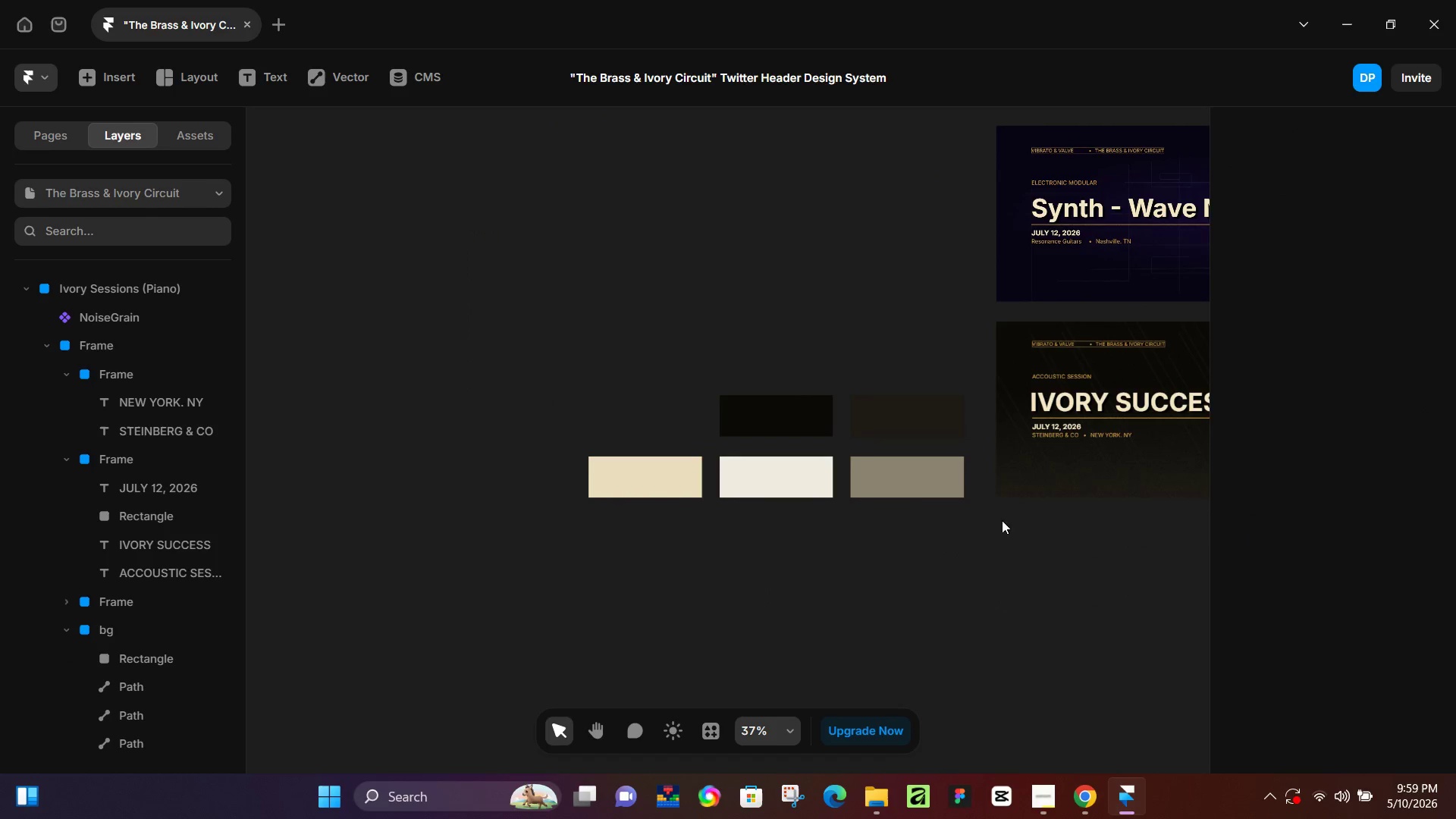 
key(Control+ControlLeft)
 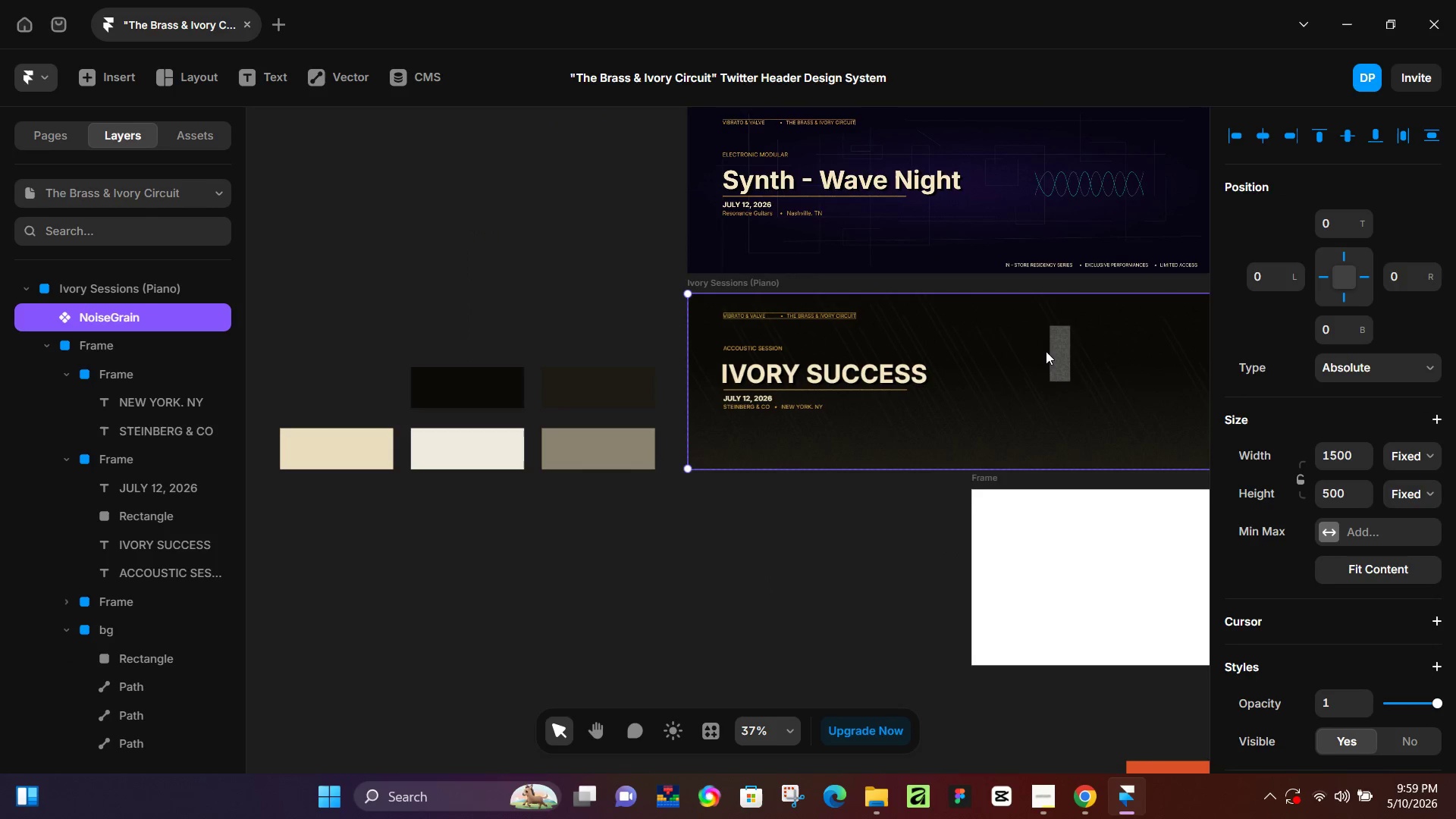 
double_click([1060, 353])
 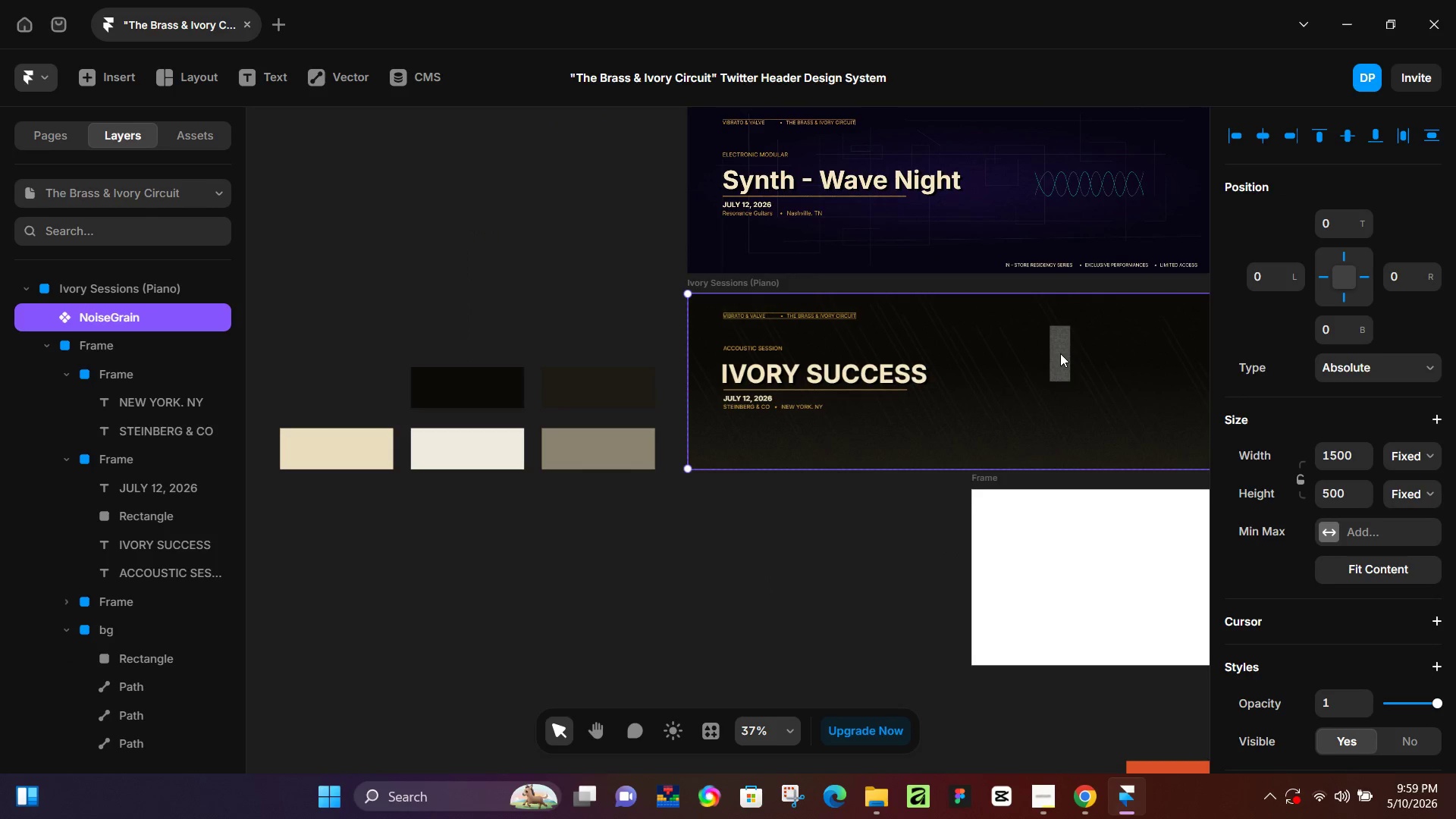 
triple_click([1060, 353])
 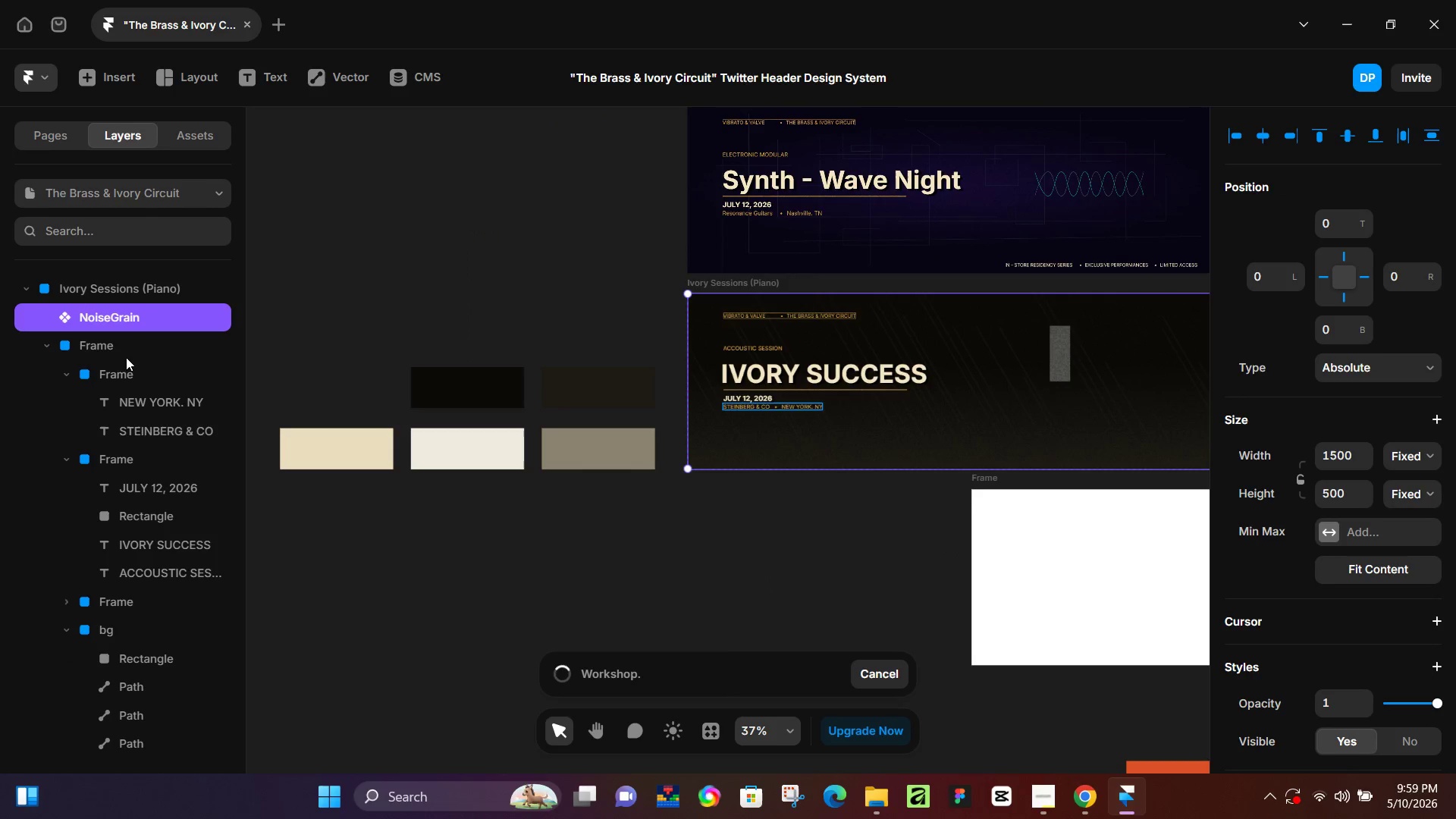 
left_click([122, 347])
 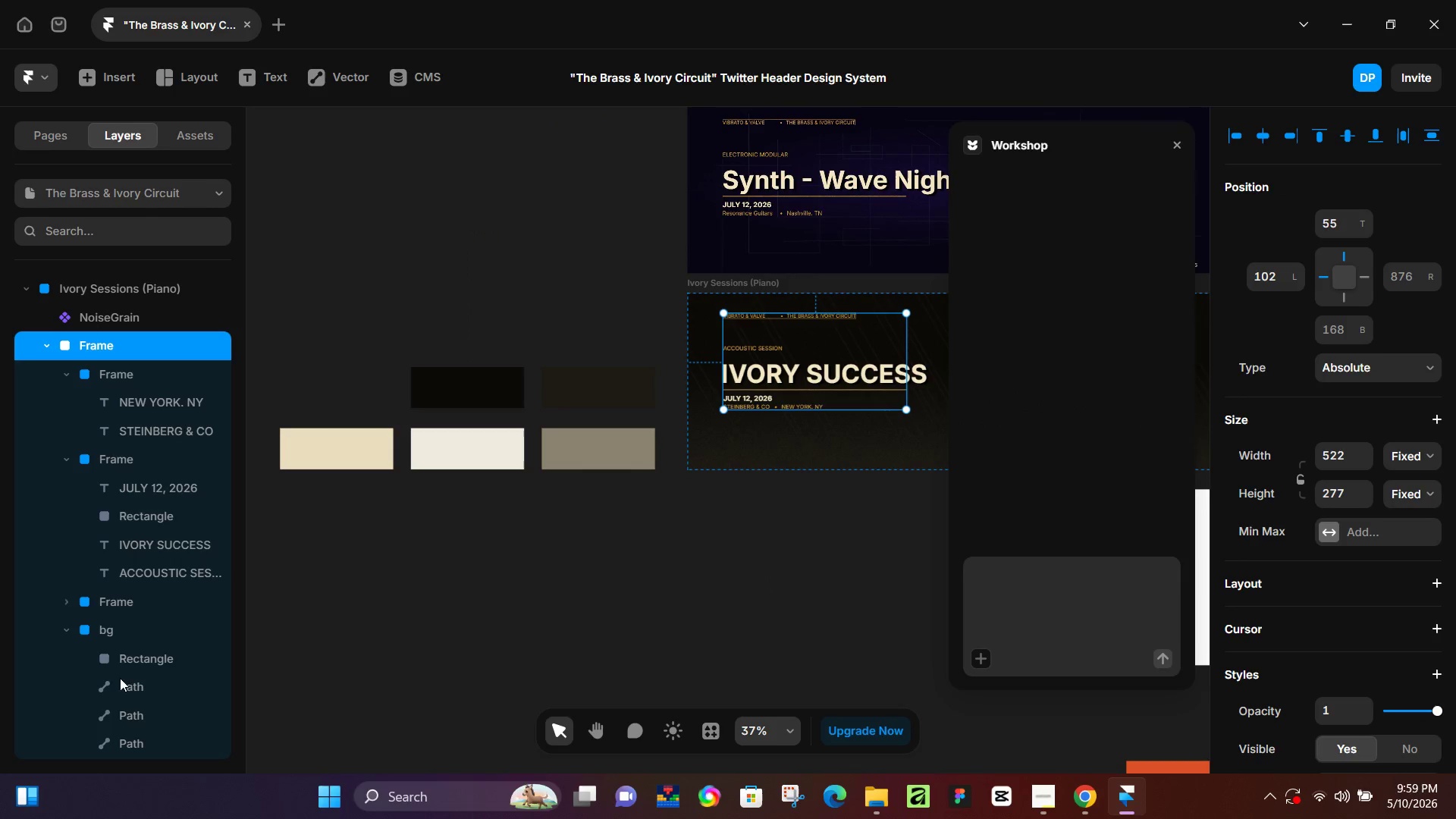 
left_click([134, 673])
 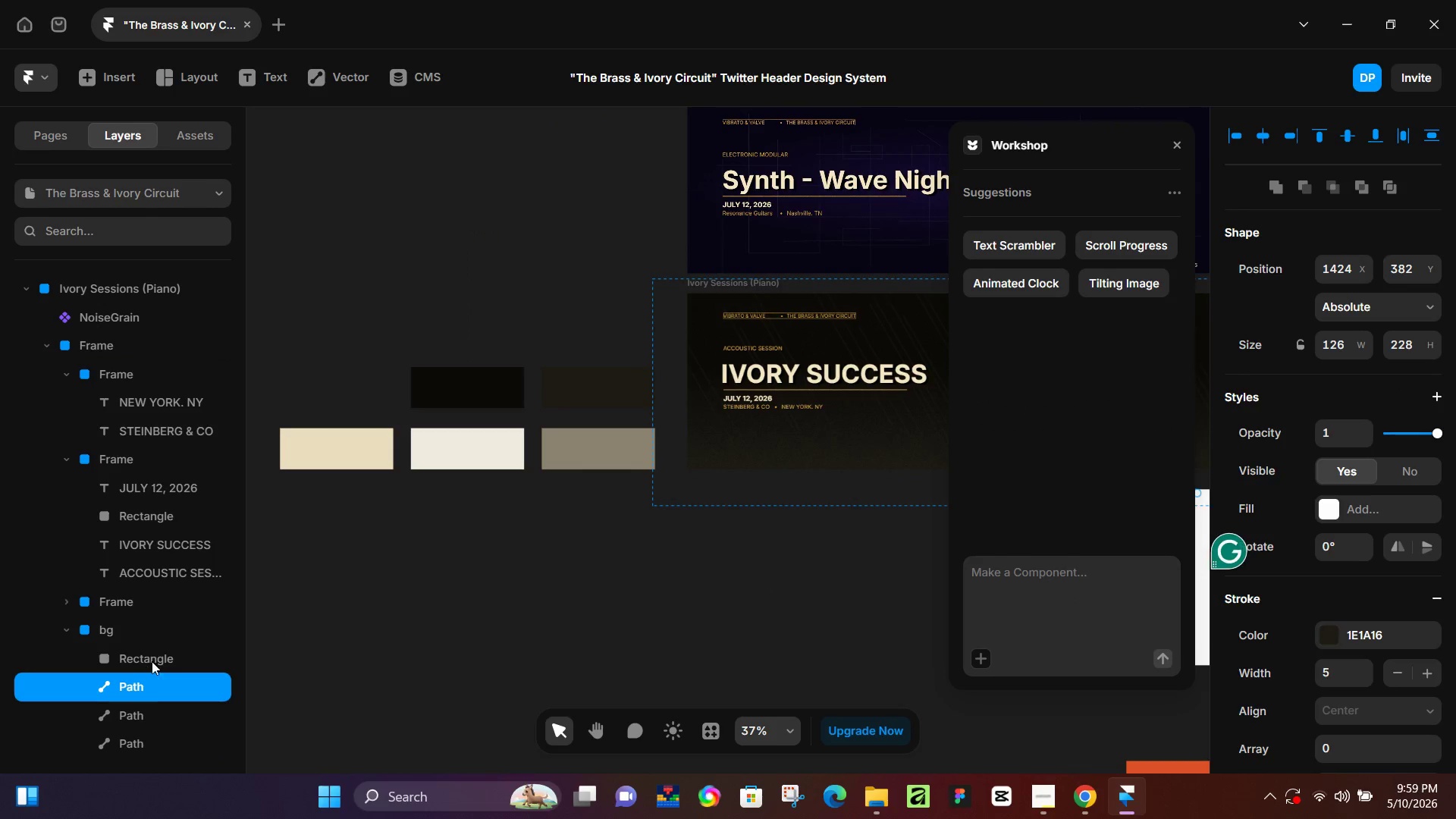 
left_click([158, 657])
 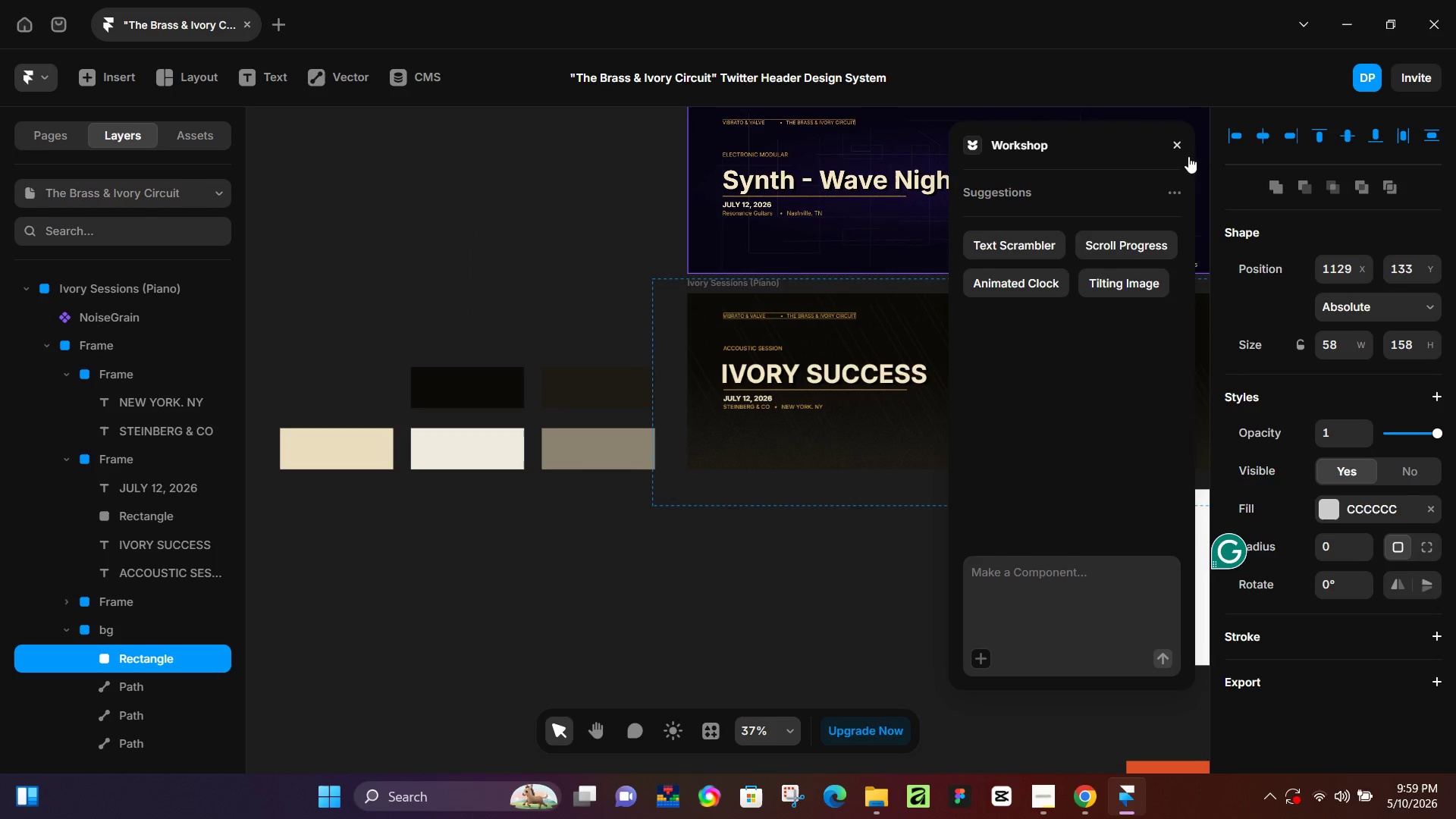 
left_click([1175, 143])
 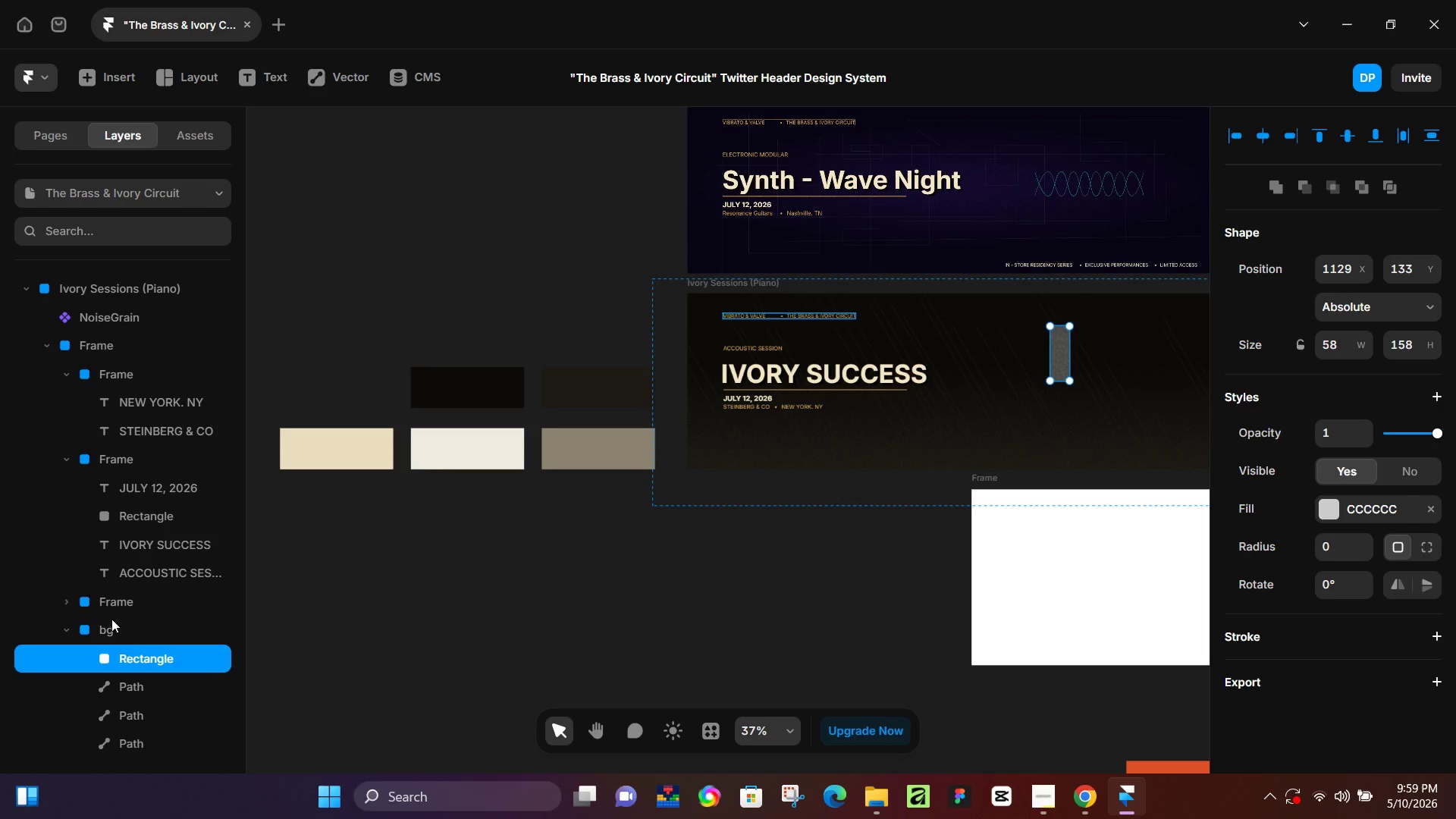 
left_click_drag(start_coordinate=[125, 663], to_coordinate=[127, 376])
 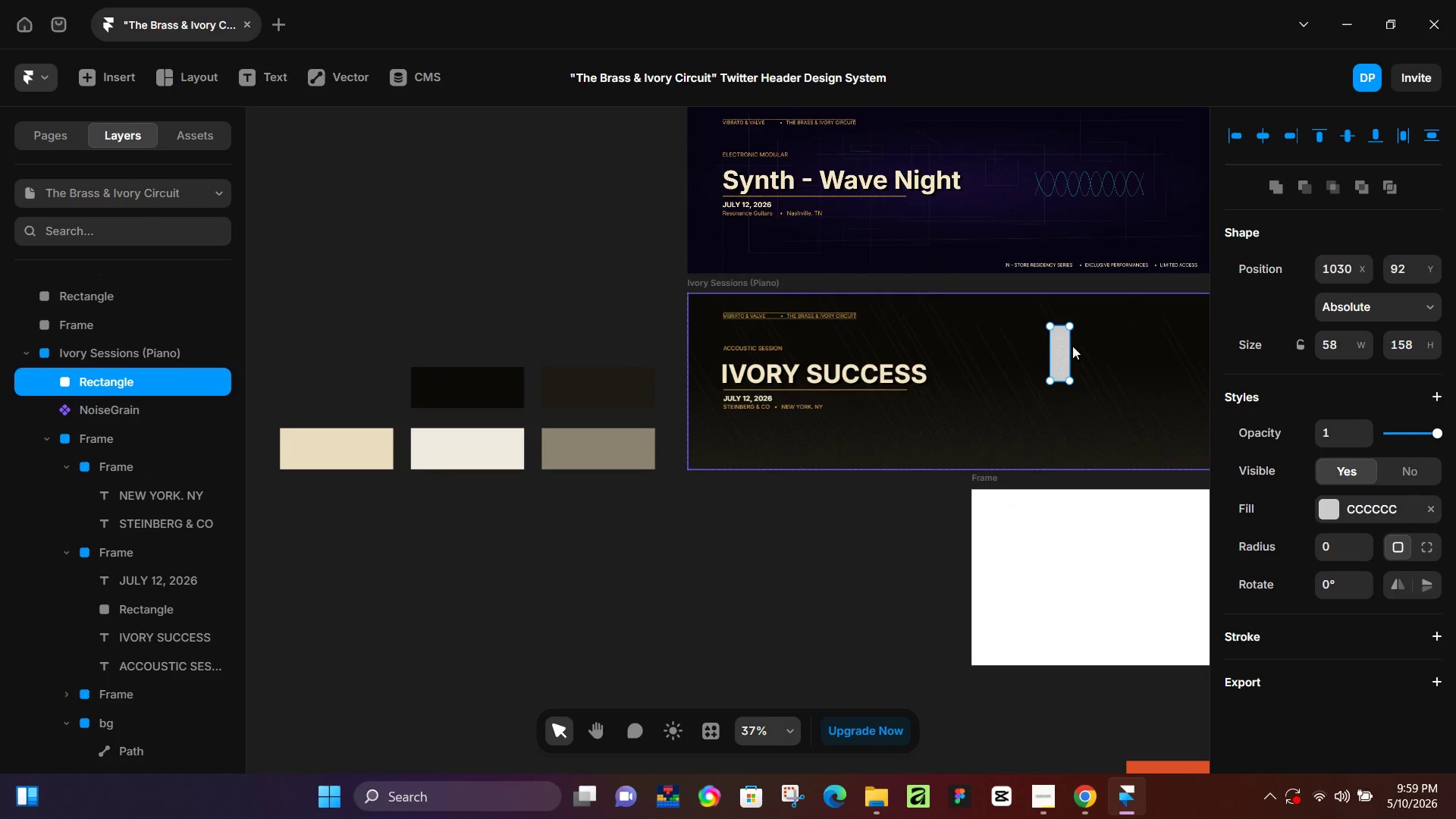 
hold_key(key=ControlLeft, duration=0.61)
 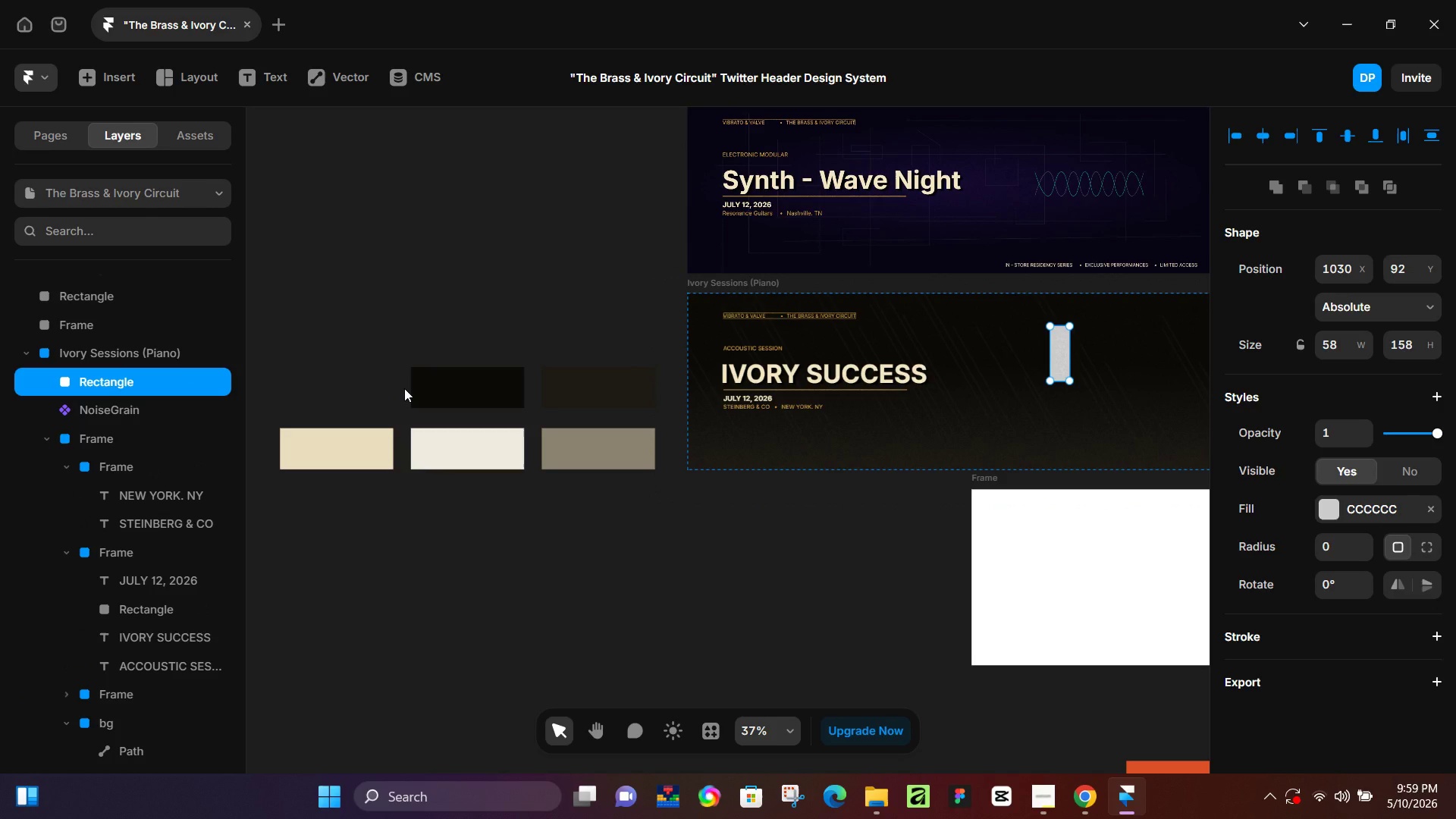 
key(Control+NumpadEnter)
 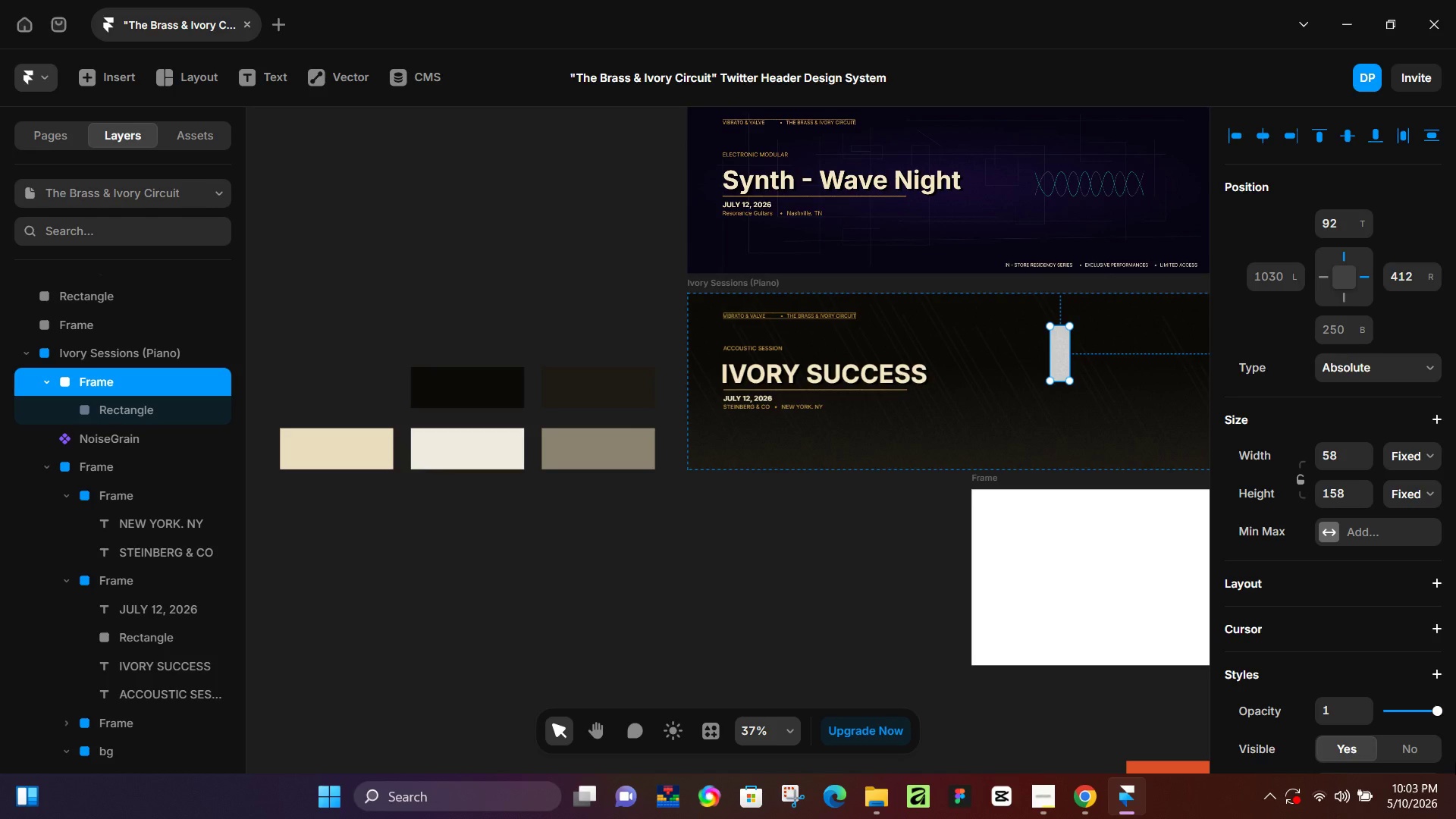 
wait(230.16)
 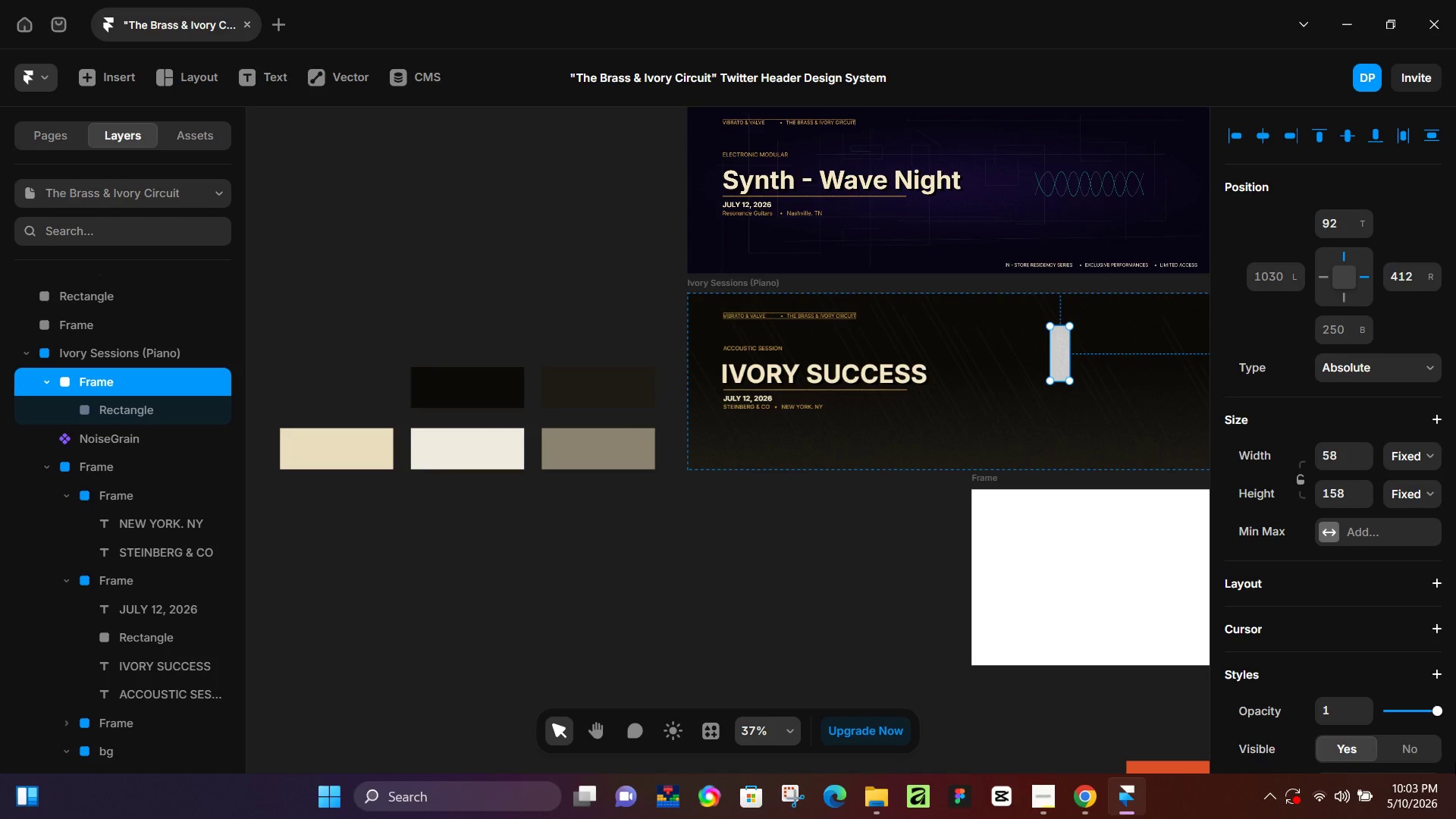 
scroll: coordinate [1294, 639], scroll_direction: down, amount: 4.0
 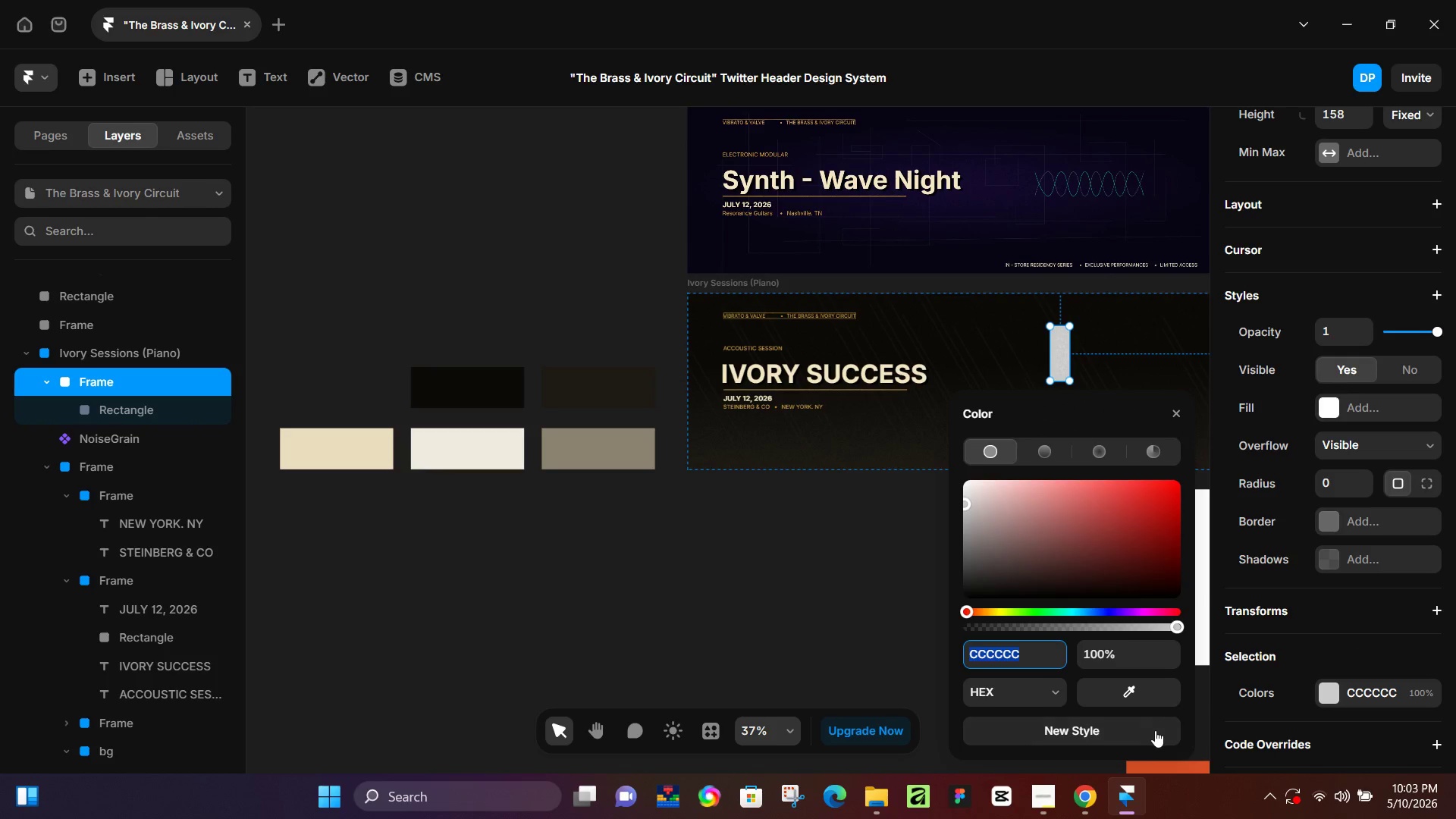 
left_click_drag(start_coordinate=[1146, 694], to_coordinate=[440, 451])
 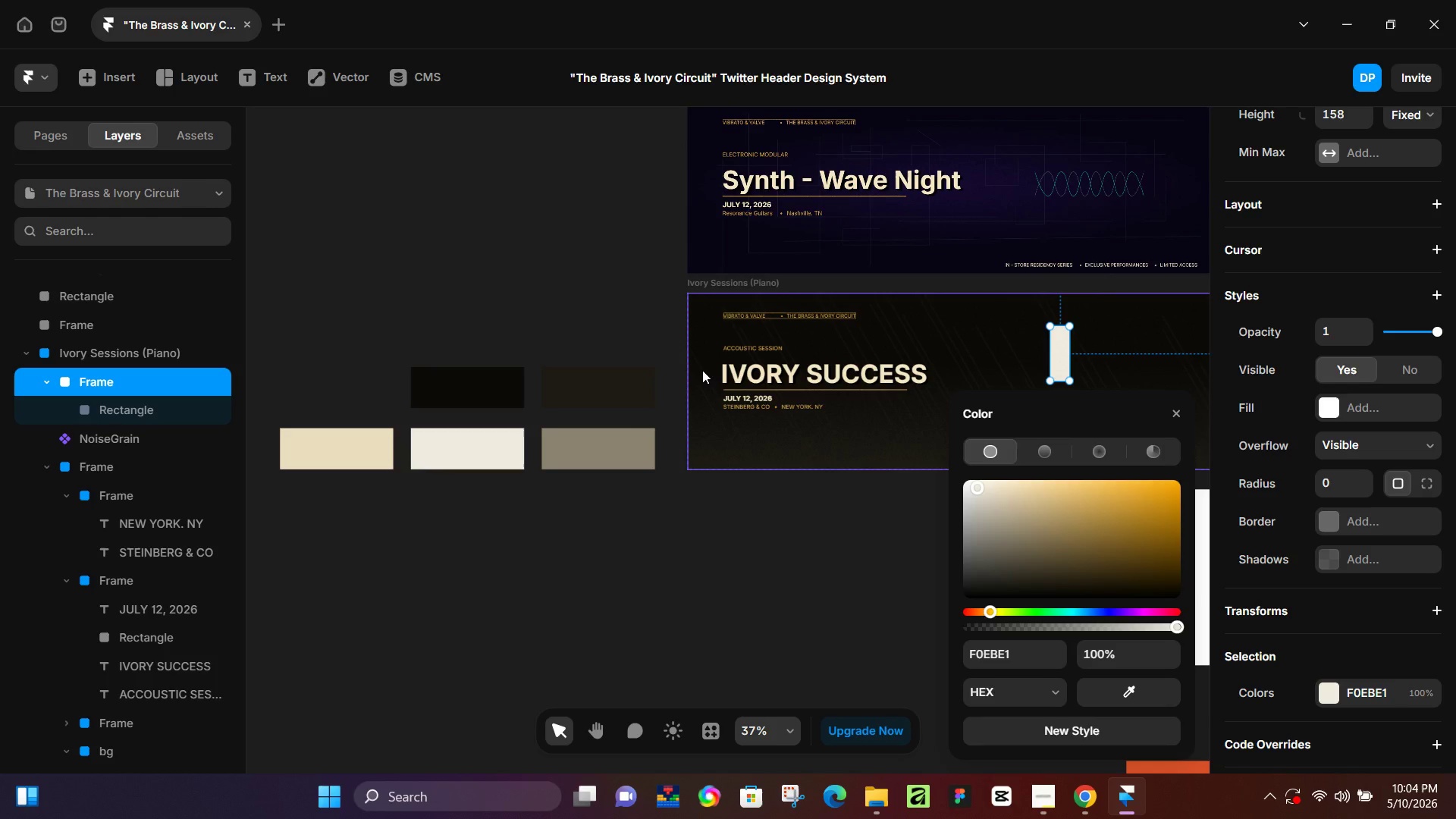 
wait(94.11)
 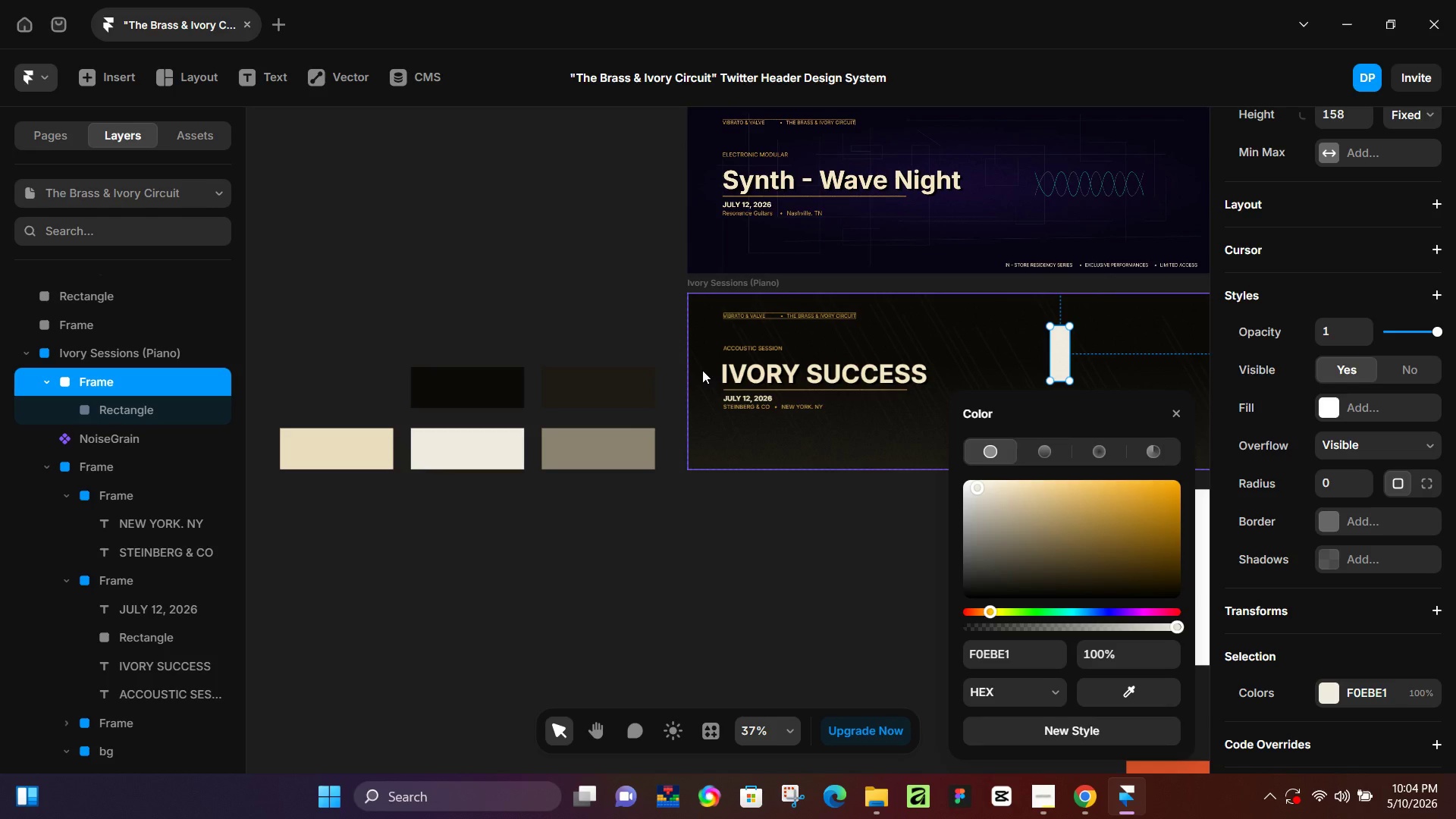 
key(Control+D)
 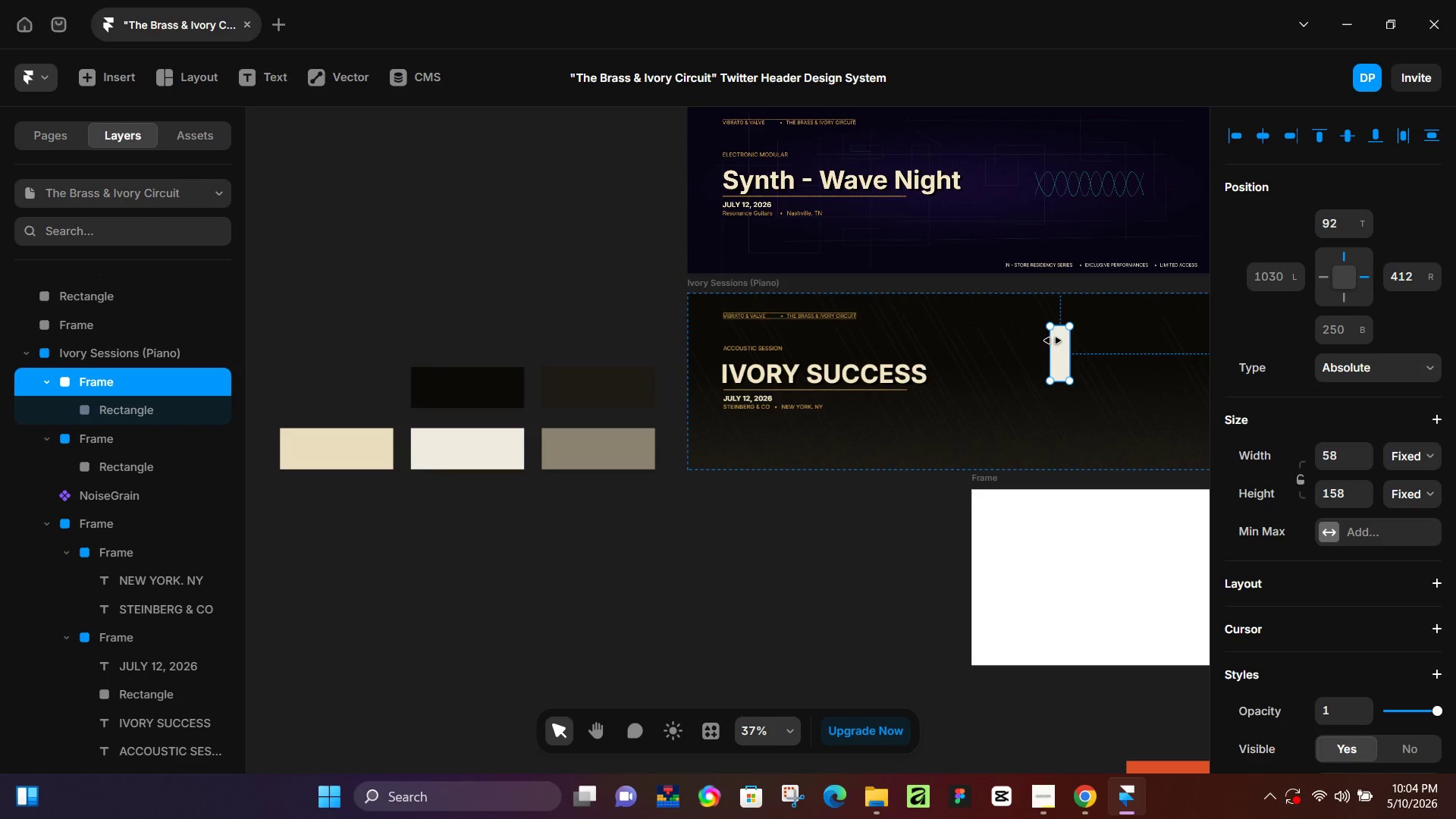 
left_click_drag(start_coordinate=[1062, 345], to_coordinate=[1086, 347])
 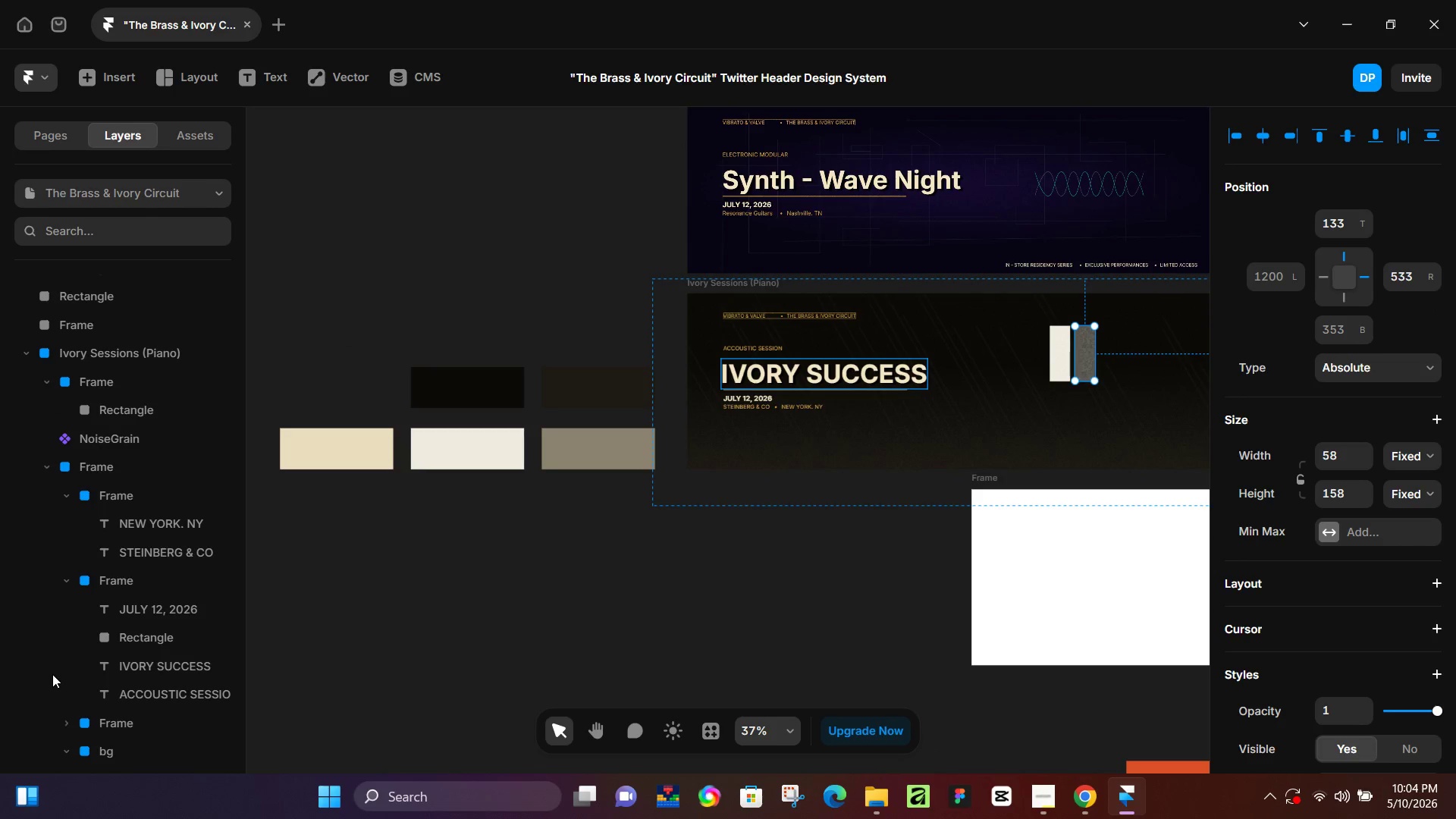 
scroll: coordinate [114, 657], scroll_direction: down, amount: 3.0
 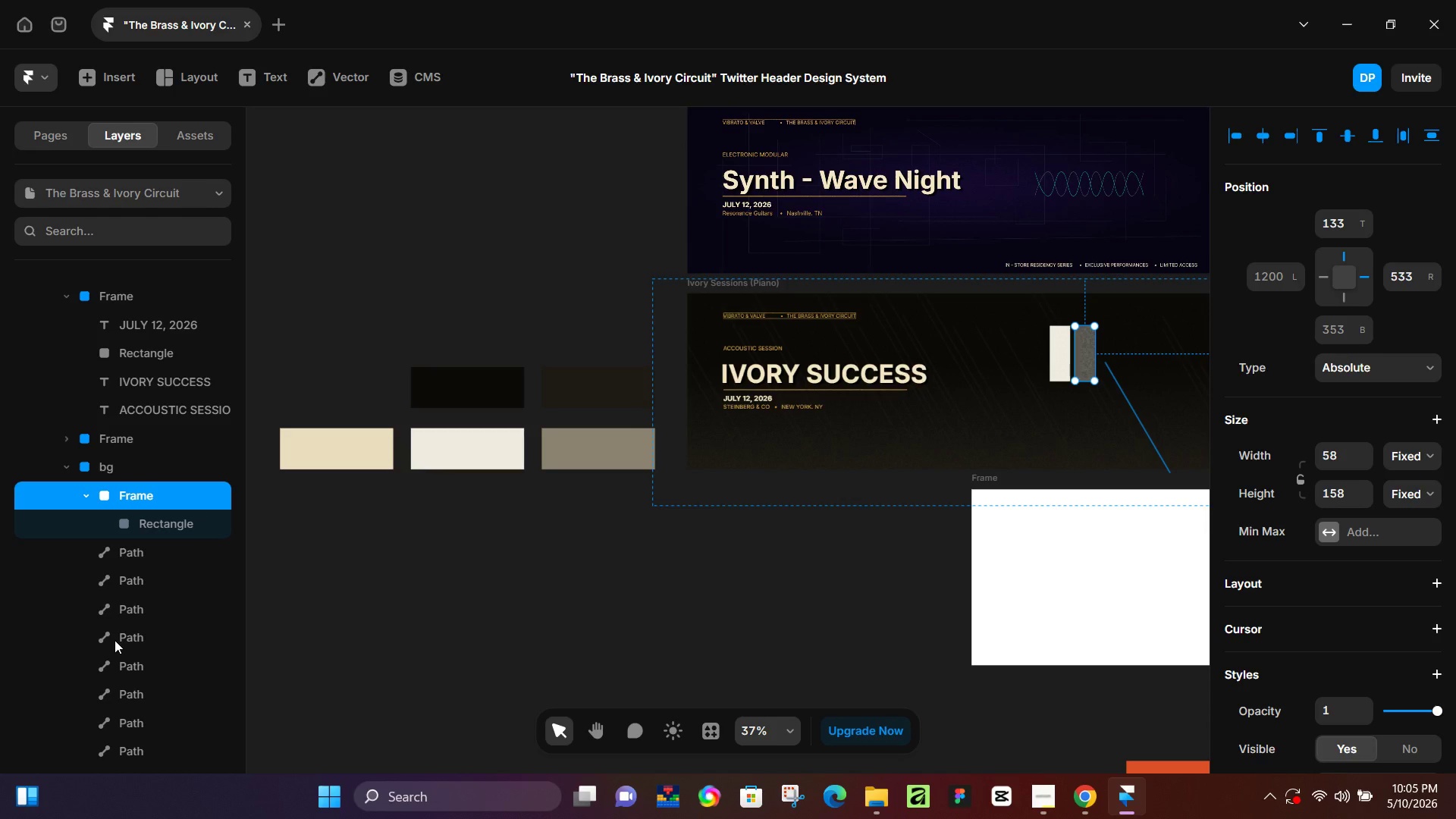 
wait(63.64)
 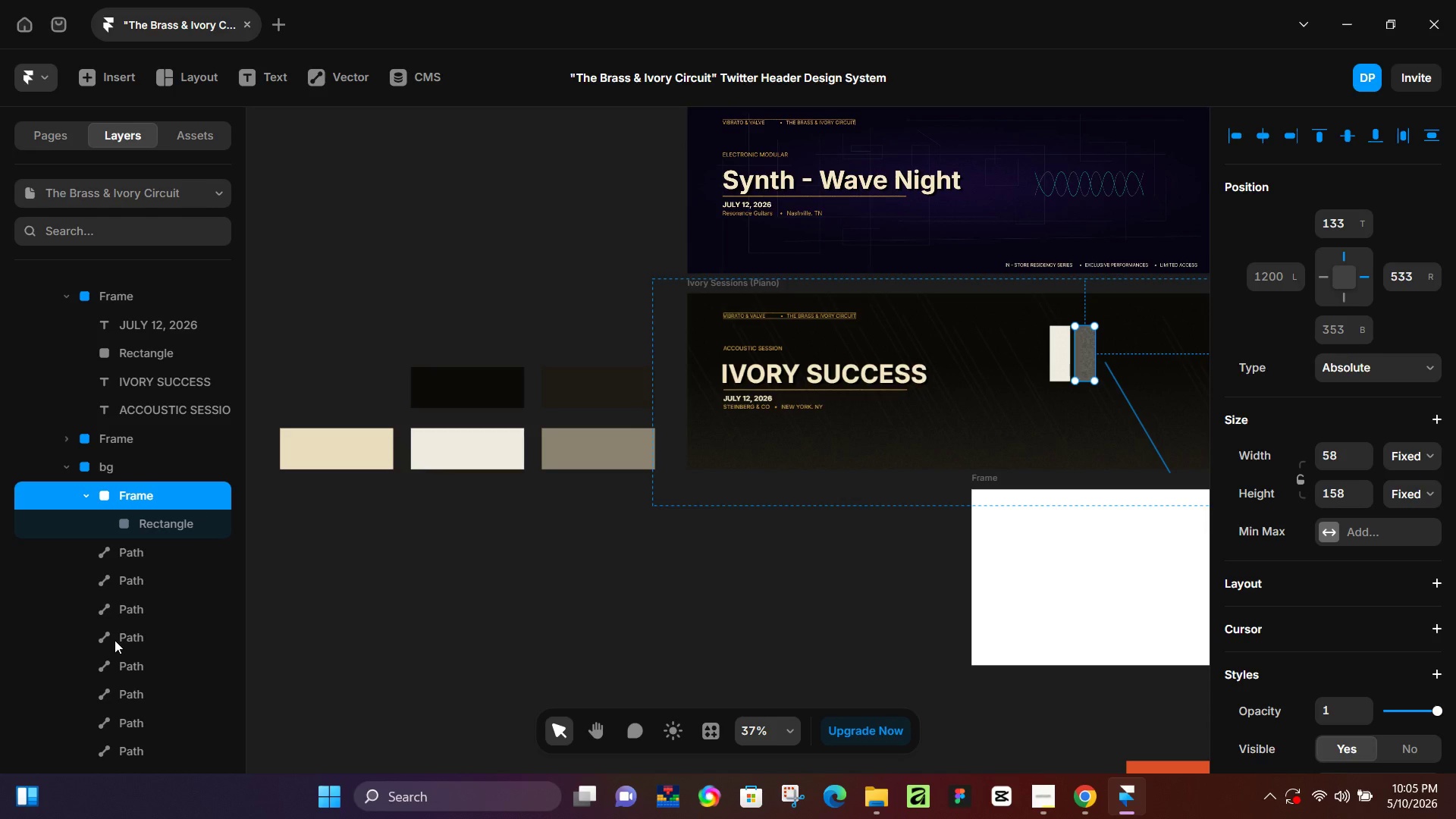 
scroll: coordinate [716, 548], scroll_direction: down, amount: 2.0
 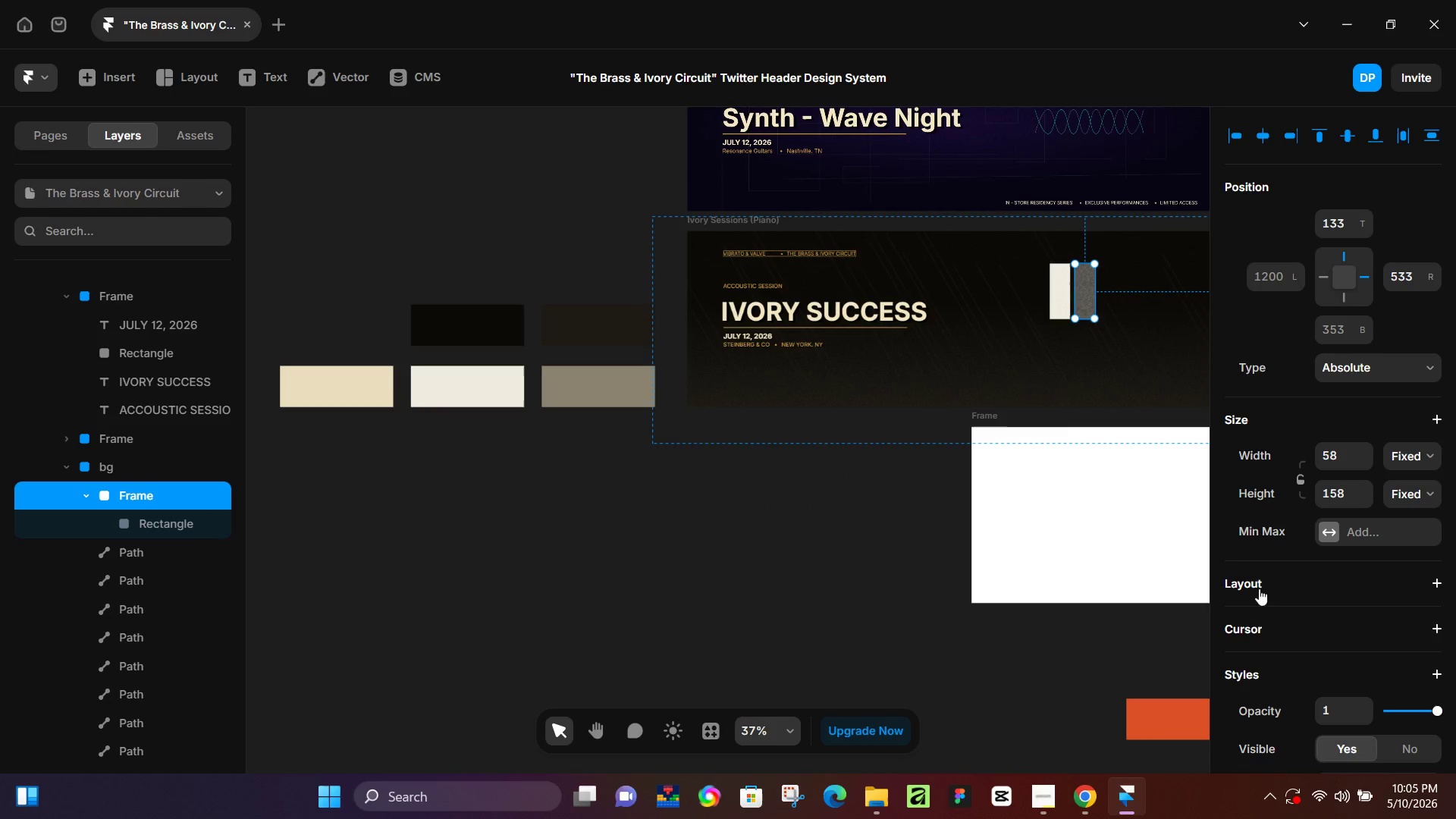 
scroll: coordinate [1238, 565], scroll_direction: up, amount: 3.0
 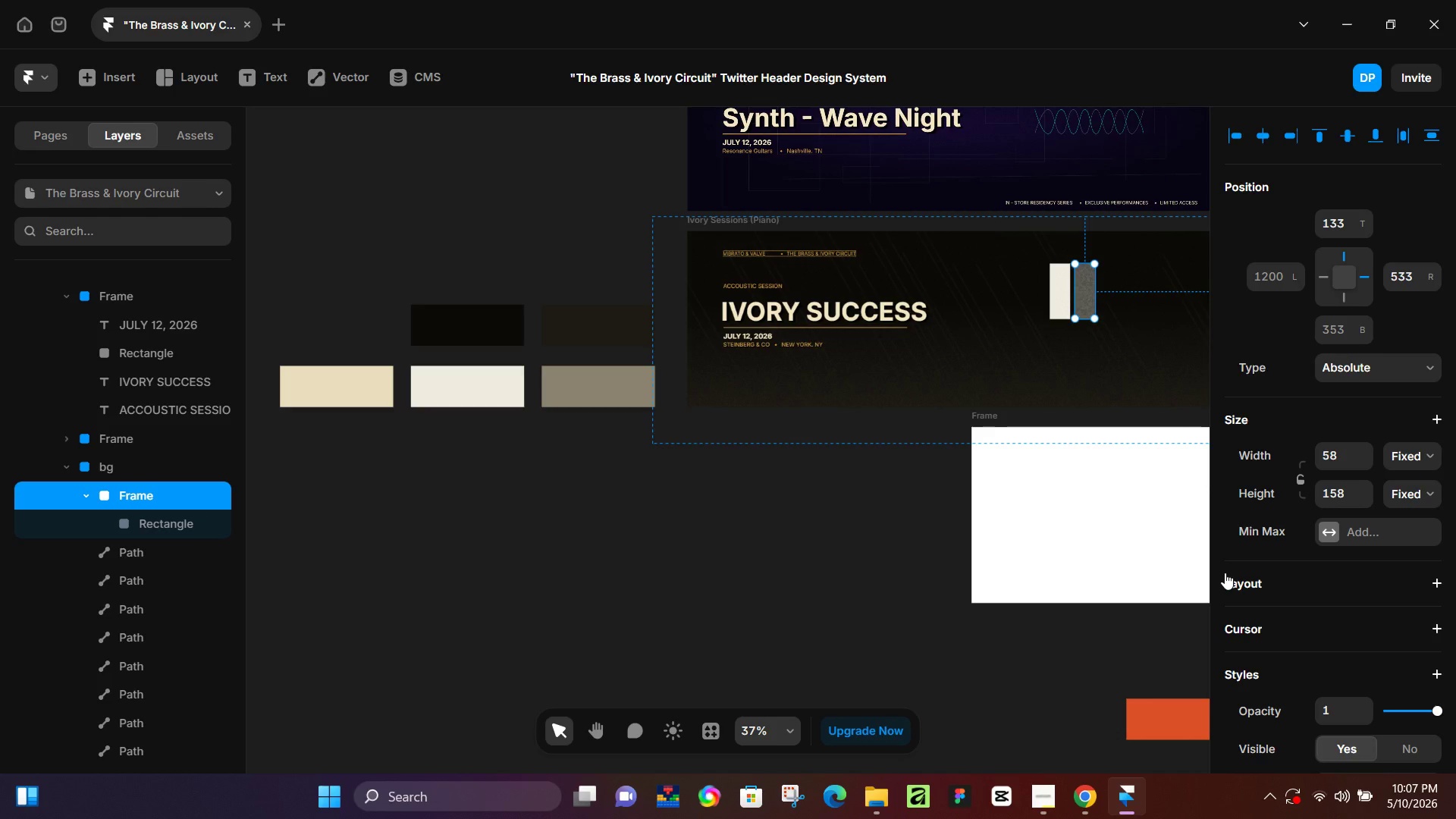 
wait(86.11)
 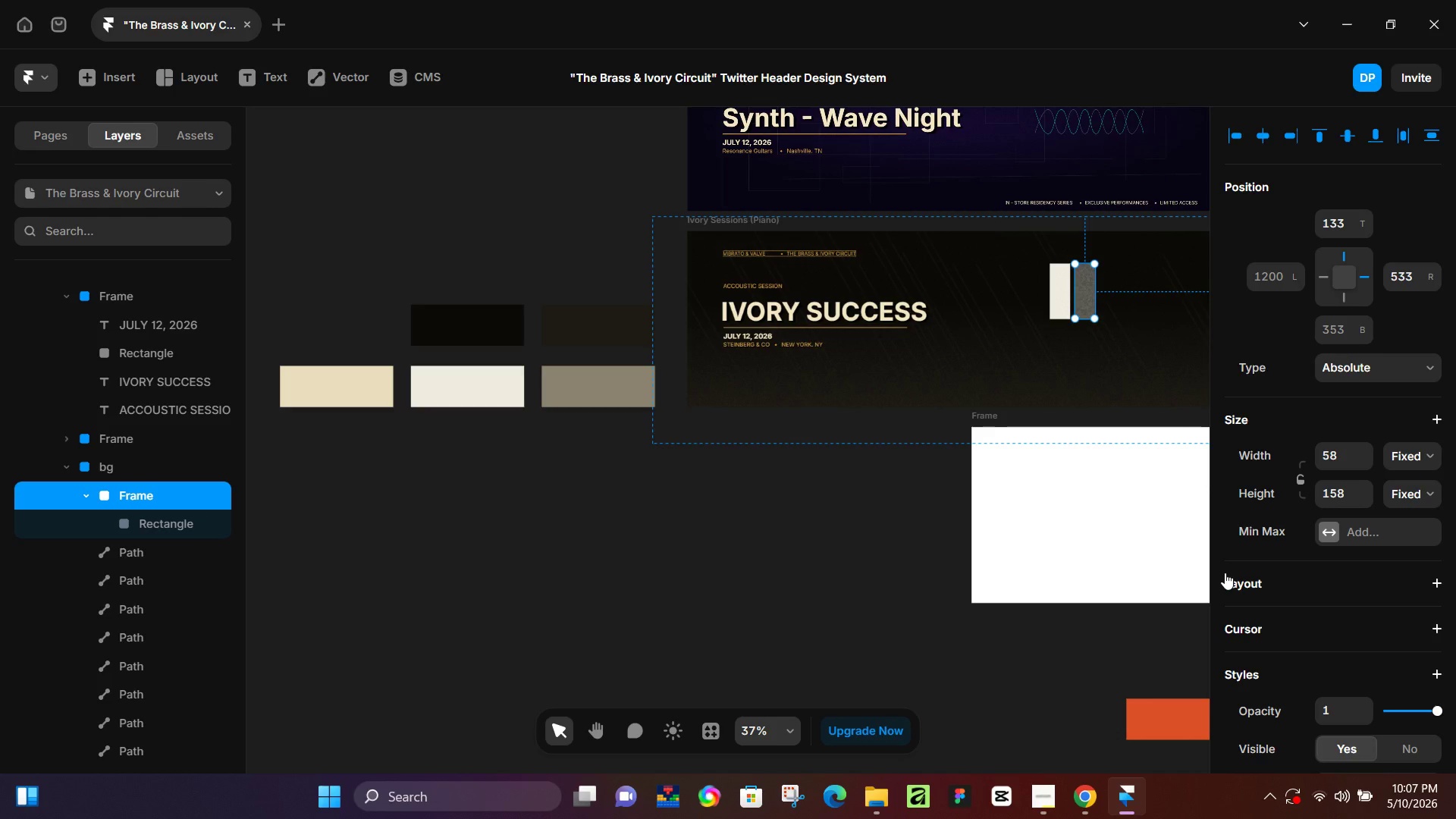 
scroll: coordinate [990, 576], scroll_direction: up, amount: 1.0
 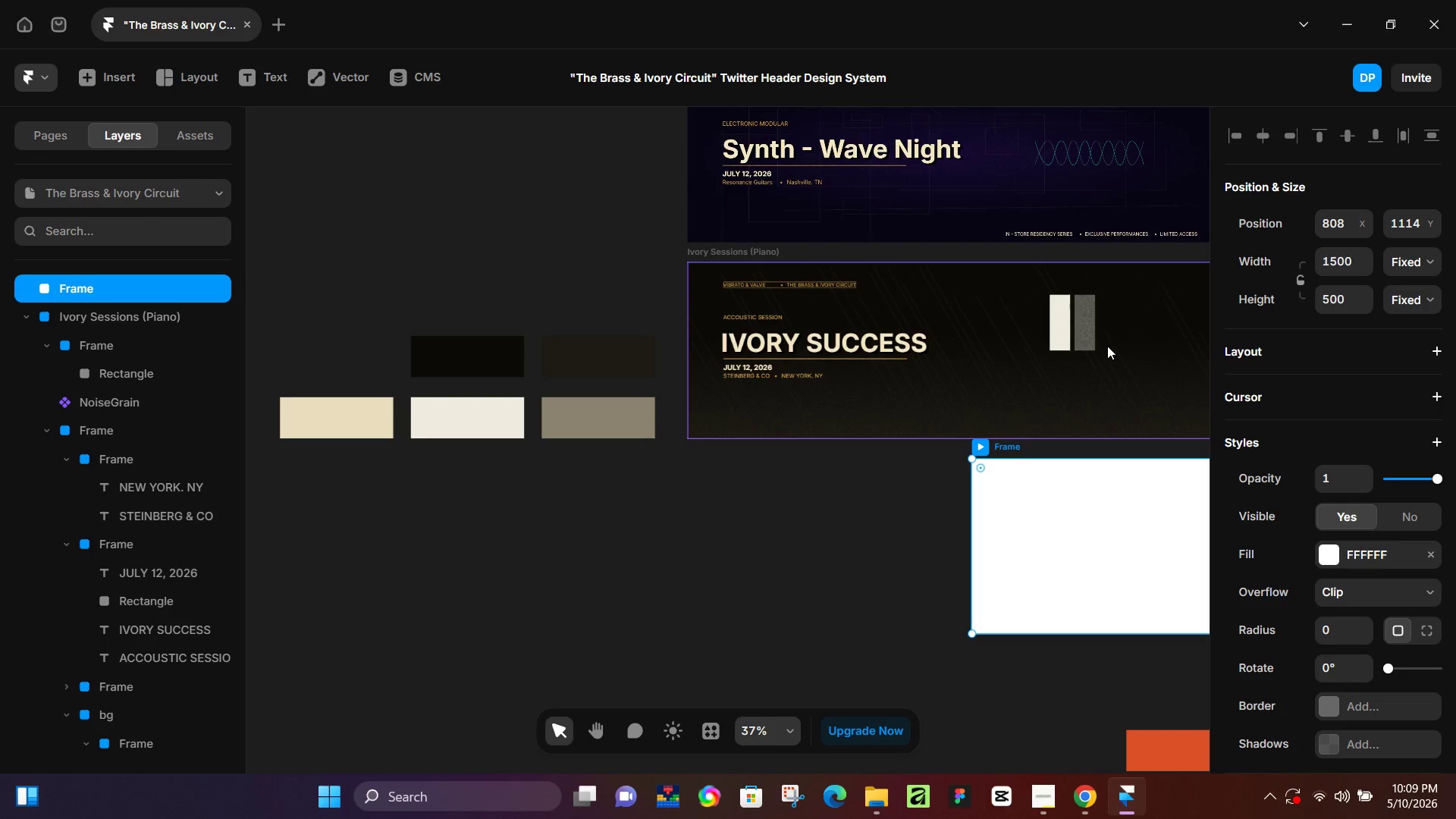 
wait(140.12)
 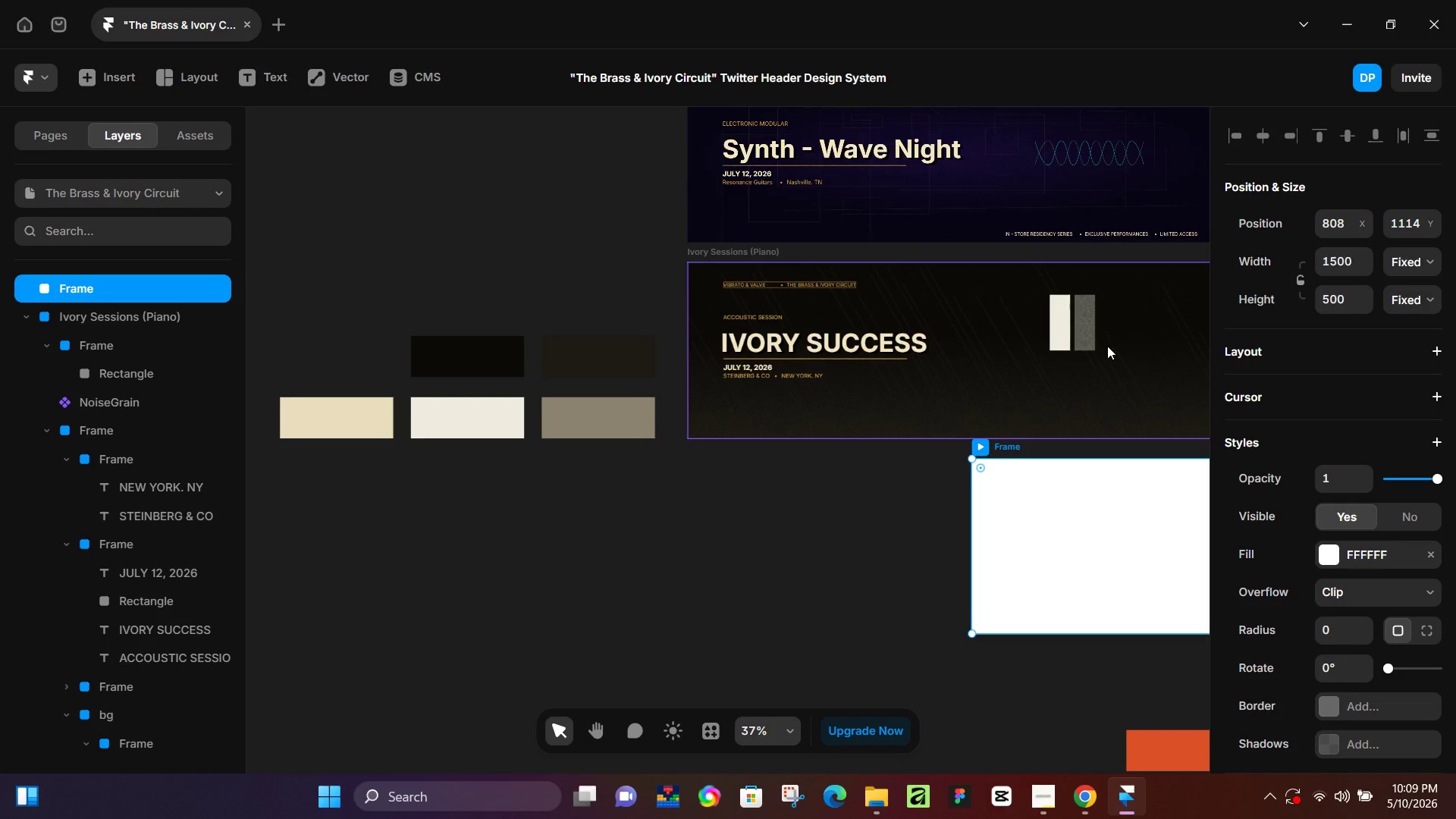 
double_click([1083, 320])
 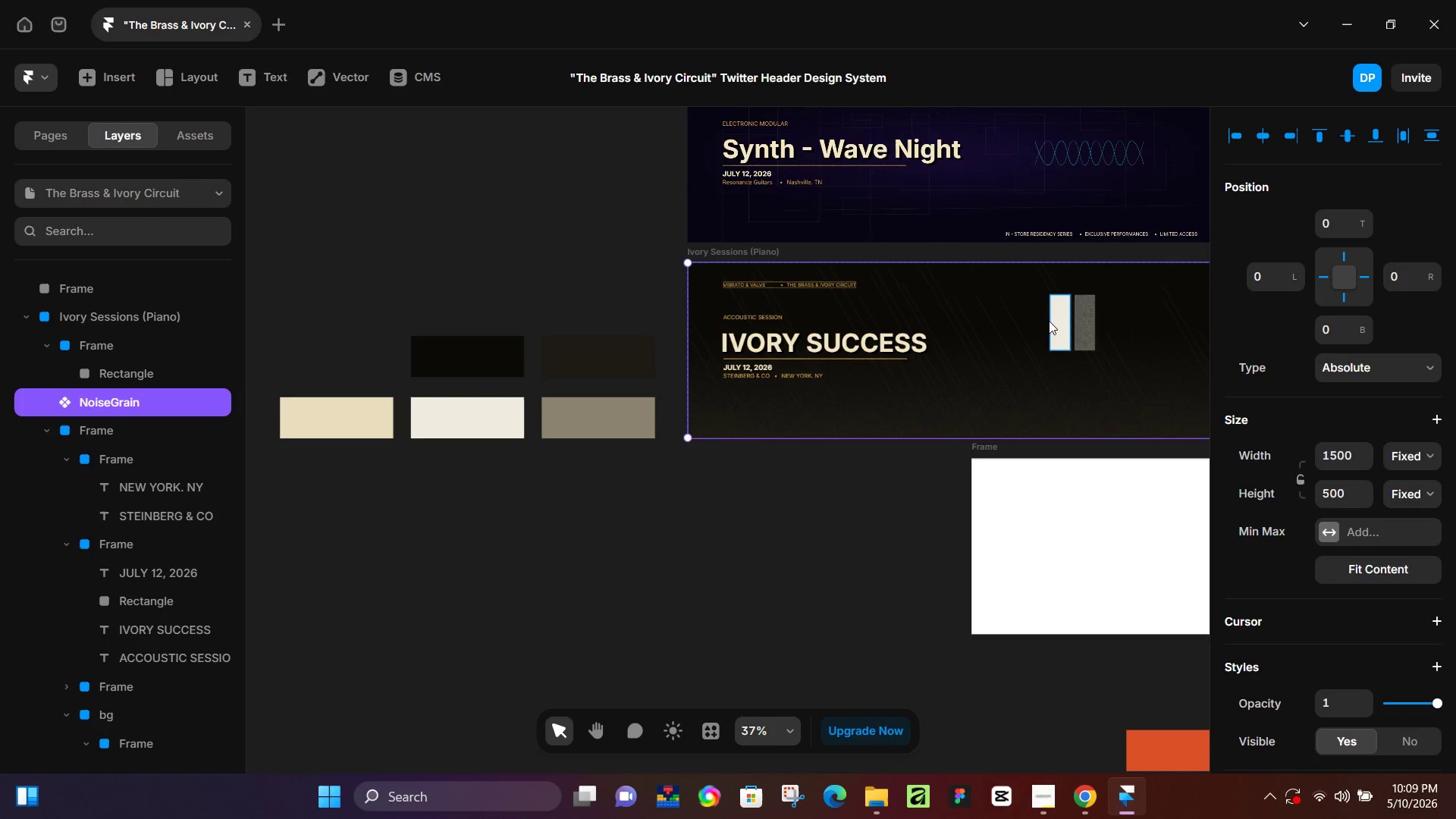 
triple_click([1049, 321])
 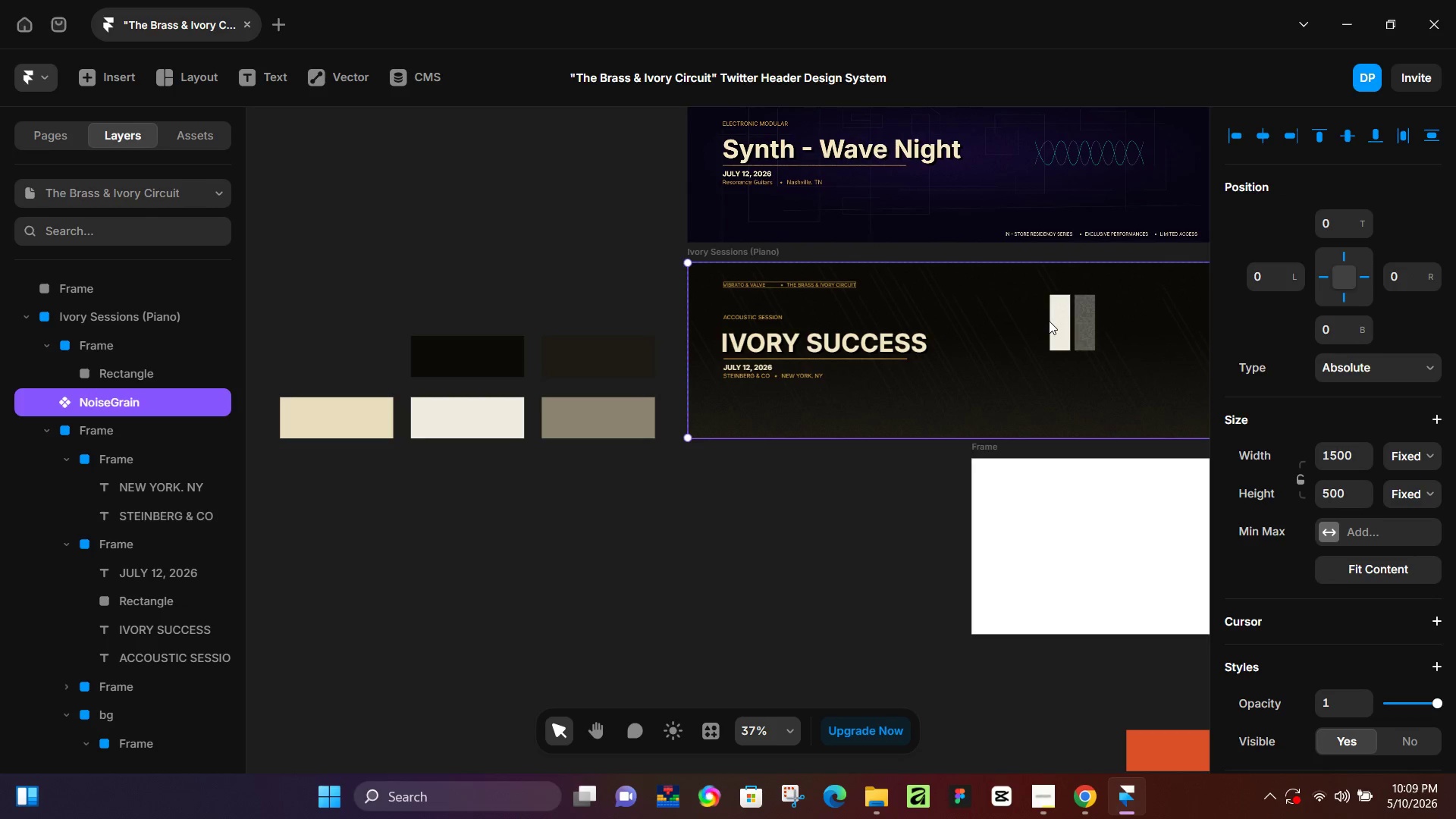 
triple_click([1055, 322])
 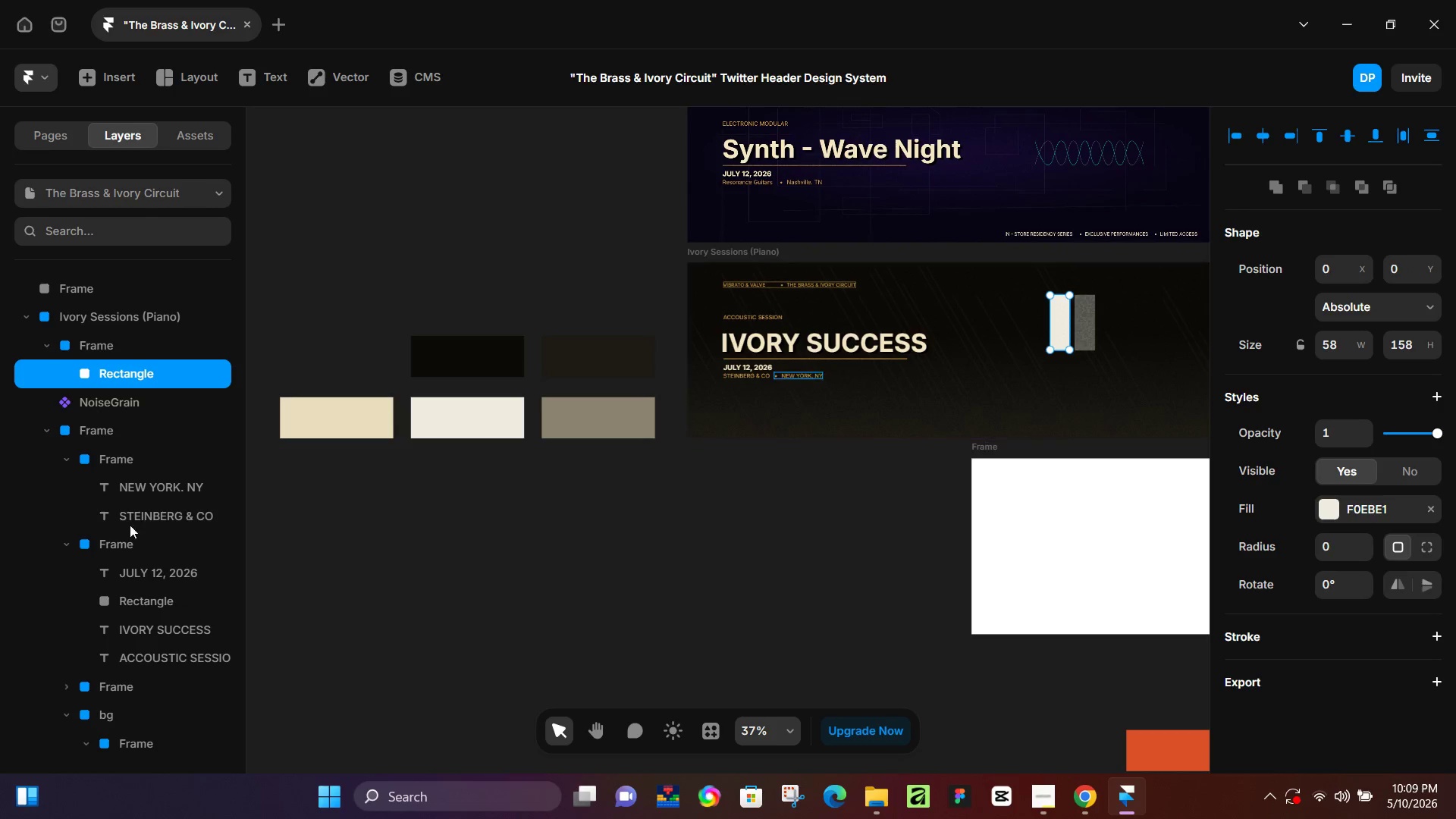 
scroll: coordinate [130, 717], scroll_direction: down, amount: 1.0
 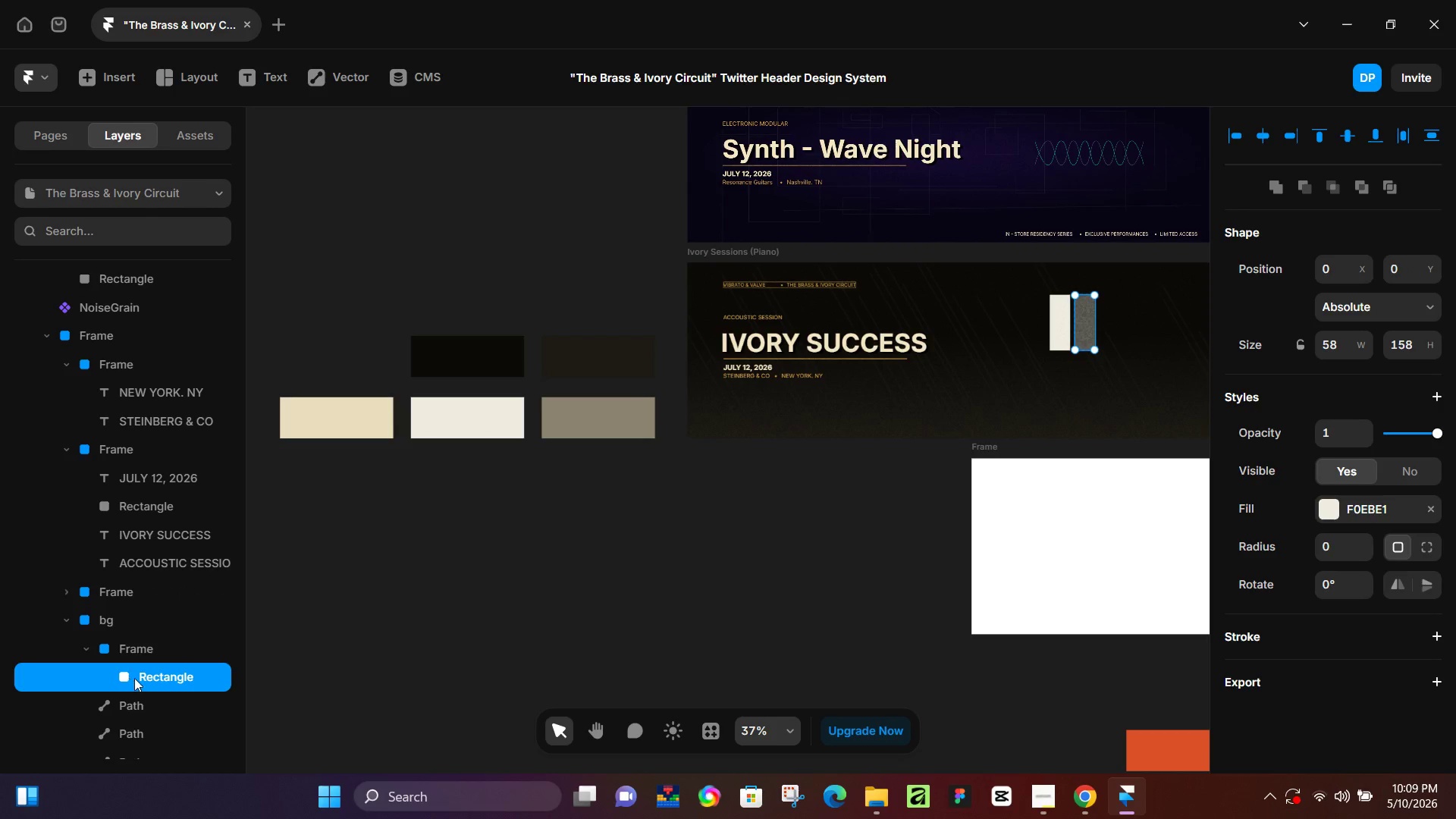 
left_click_drag(start_coordinate=[140, 678], to_coordinate=[136, 441])
 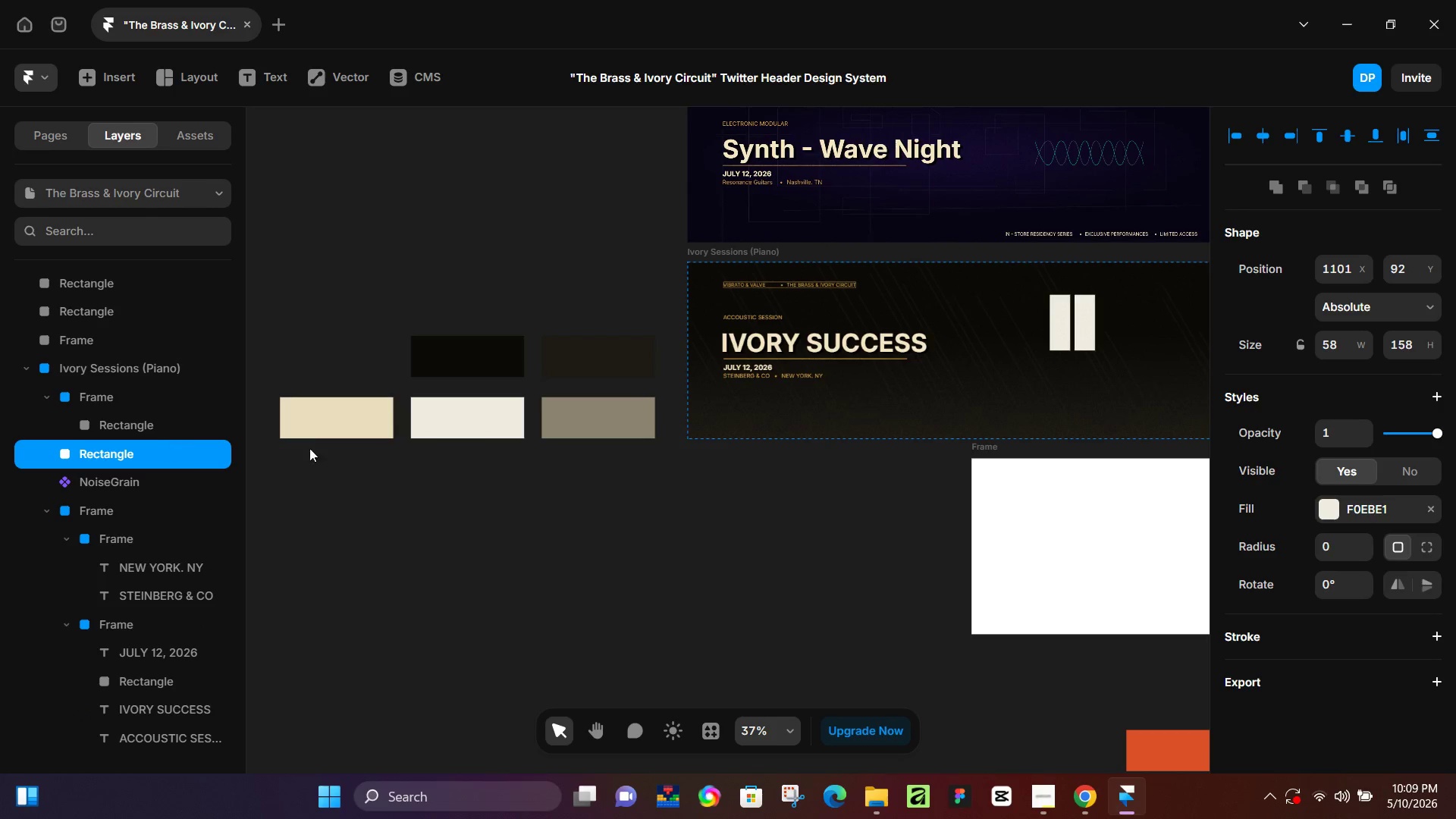 
key(Control+ControlLeft)
 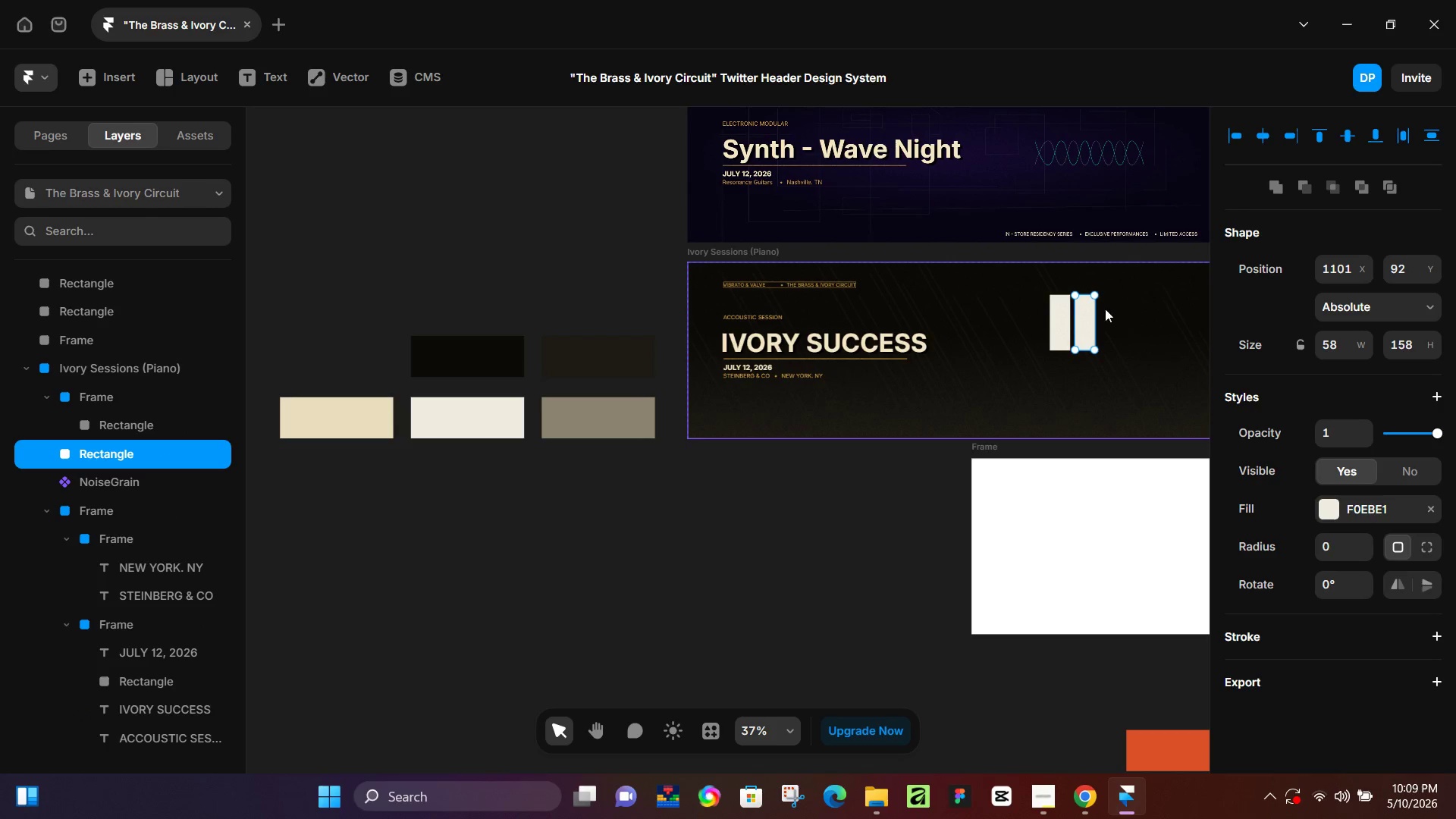 
hold_key(key=ShiftLeft, duration=0.58)
left_click([1062, 315])
 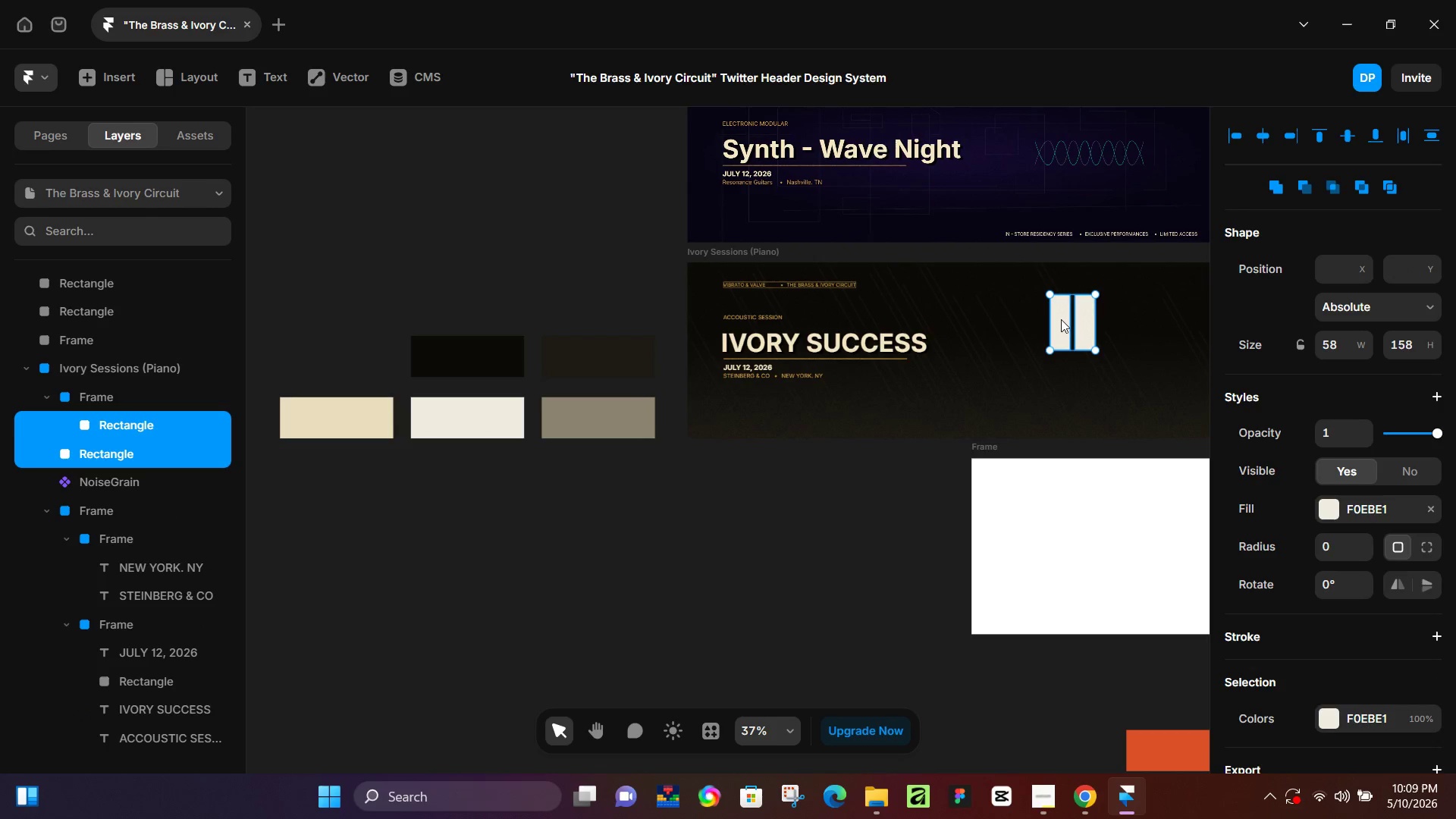 
key(Control+D)
 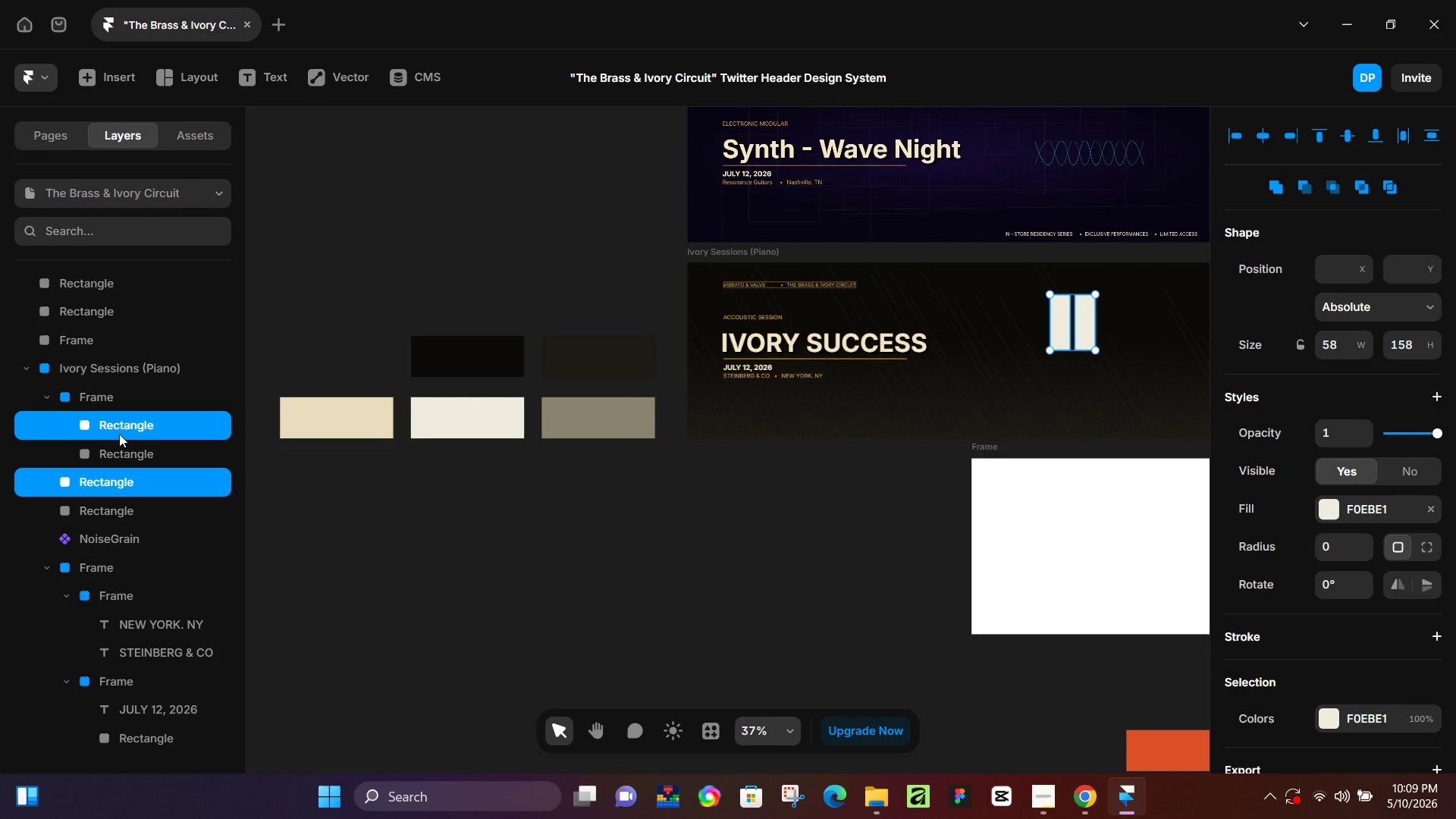 
key(Control+Z)
 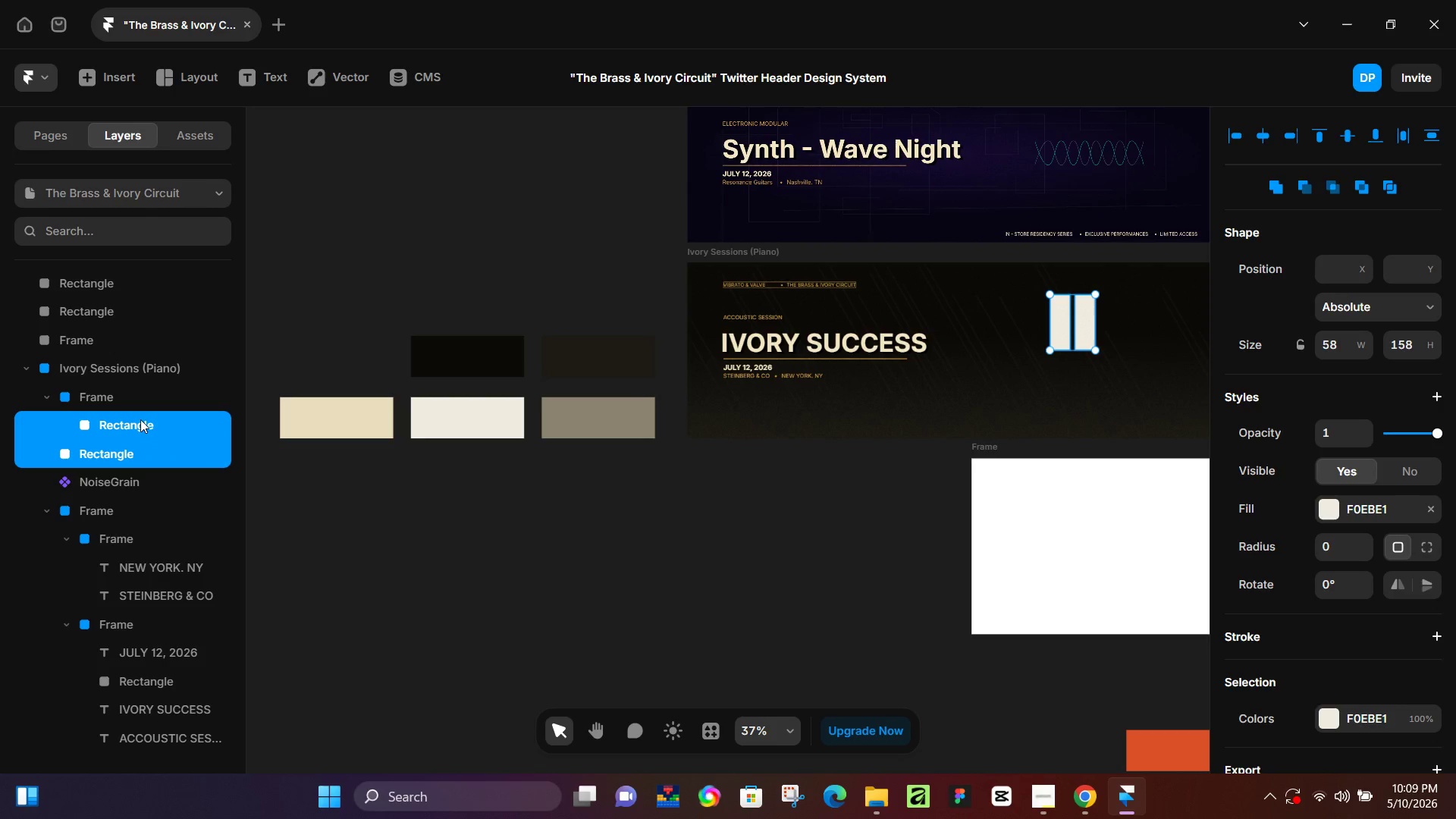 
left_click([140, 419])
 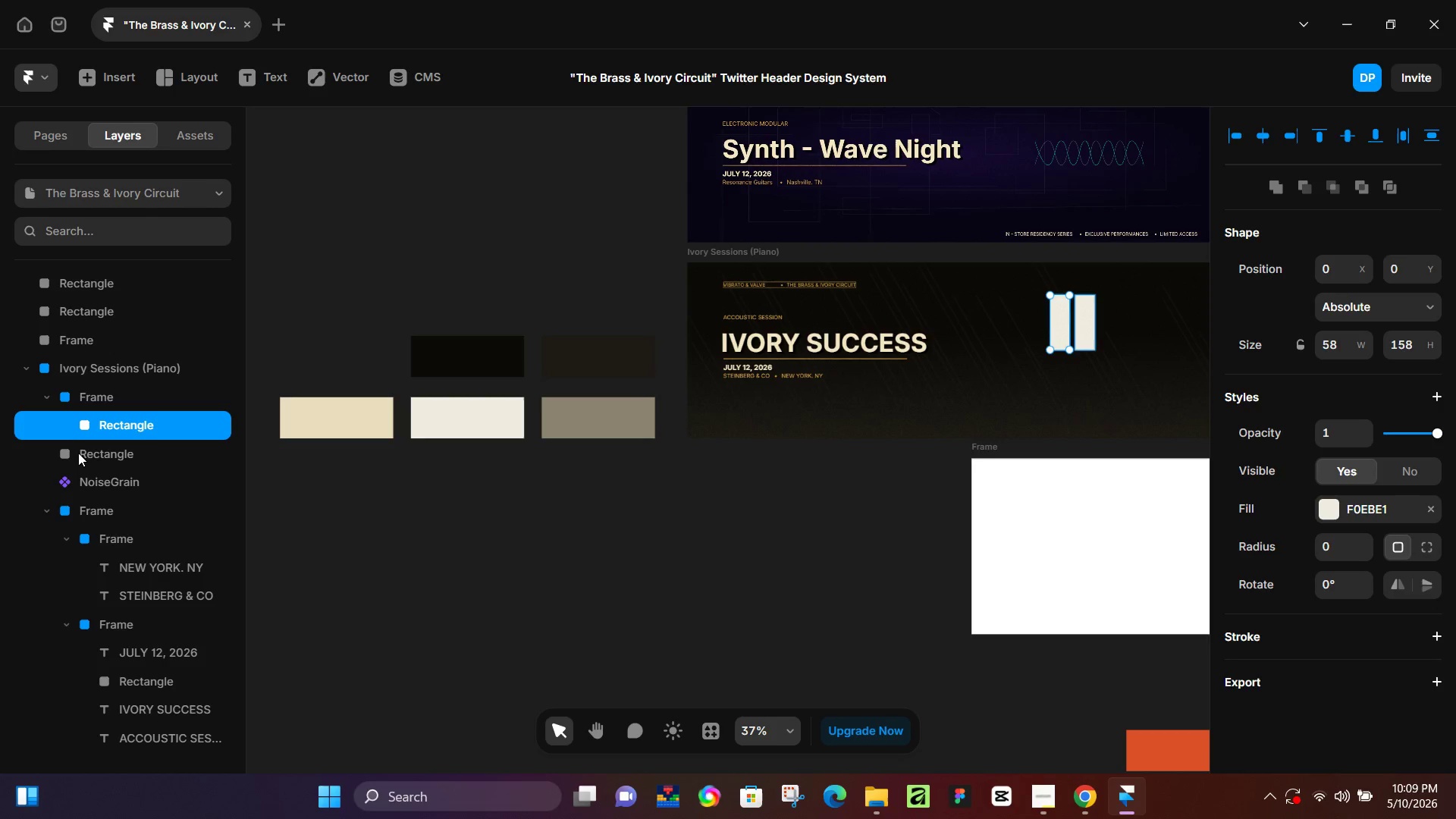 
left_click([79, 455])
 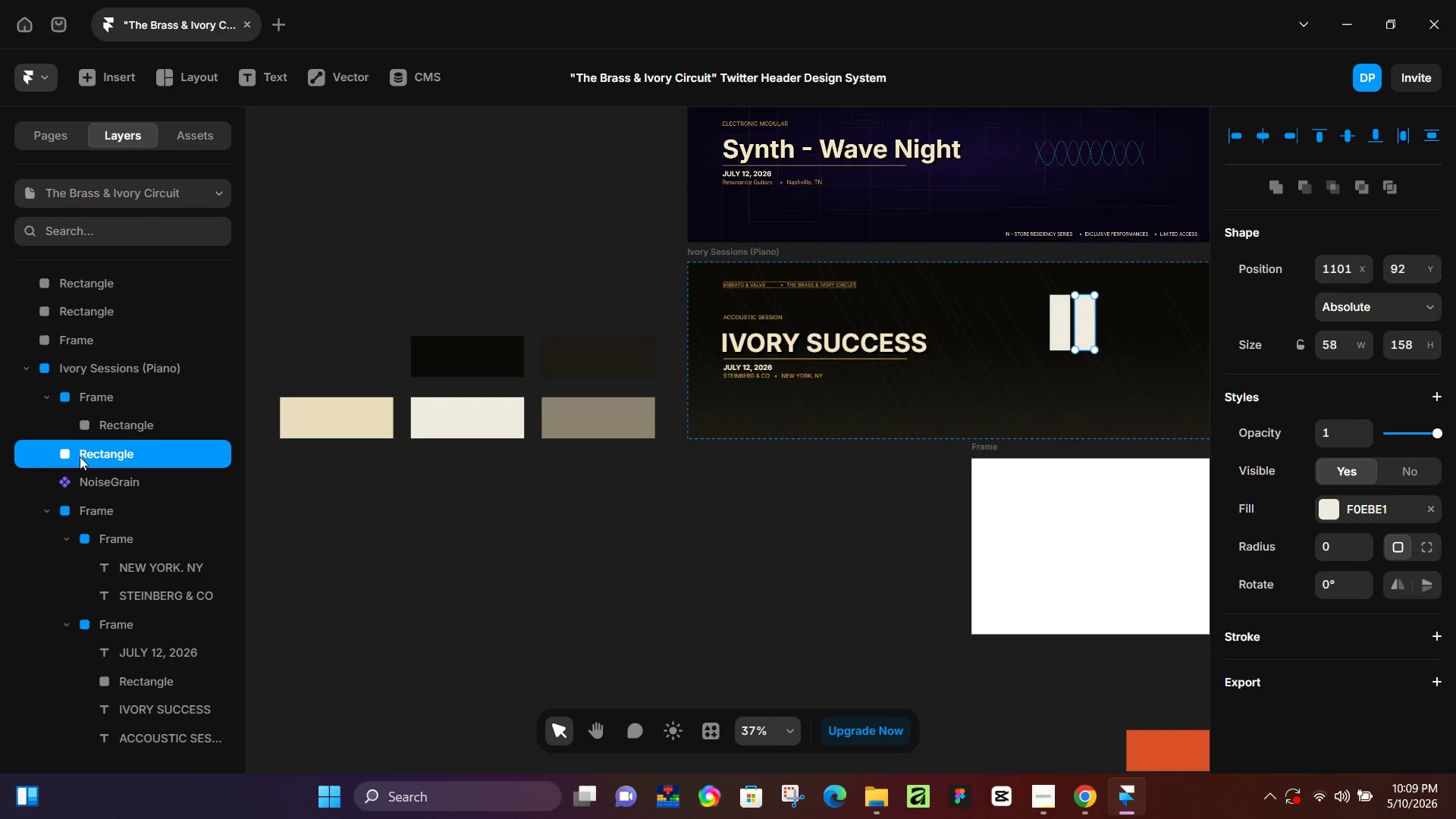 
left_click_drag(start_coordinate=[80, 457], to_coordinate=[135, 412])
 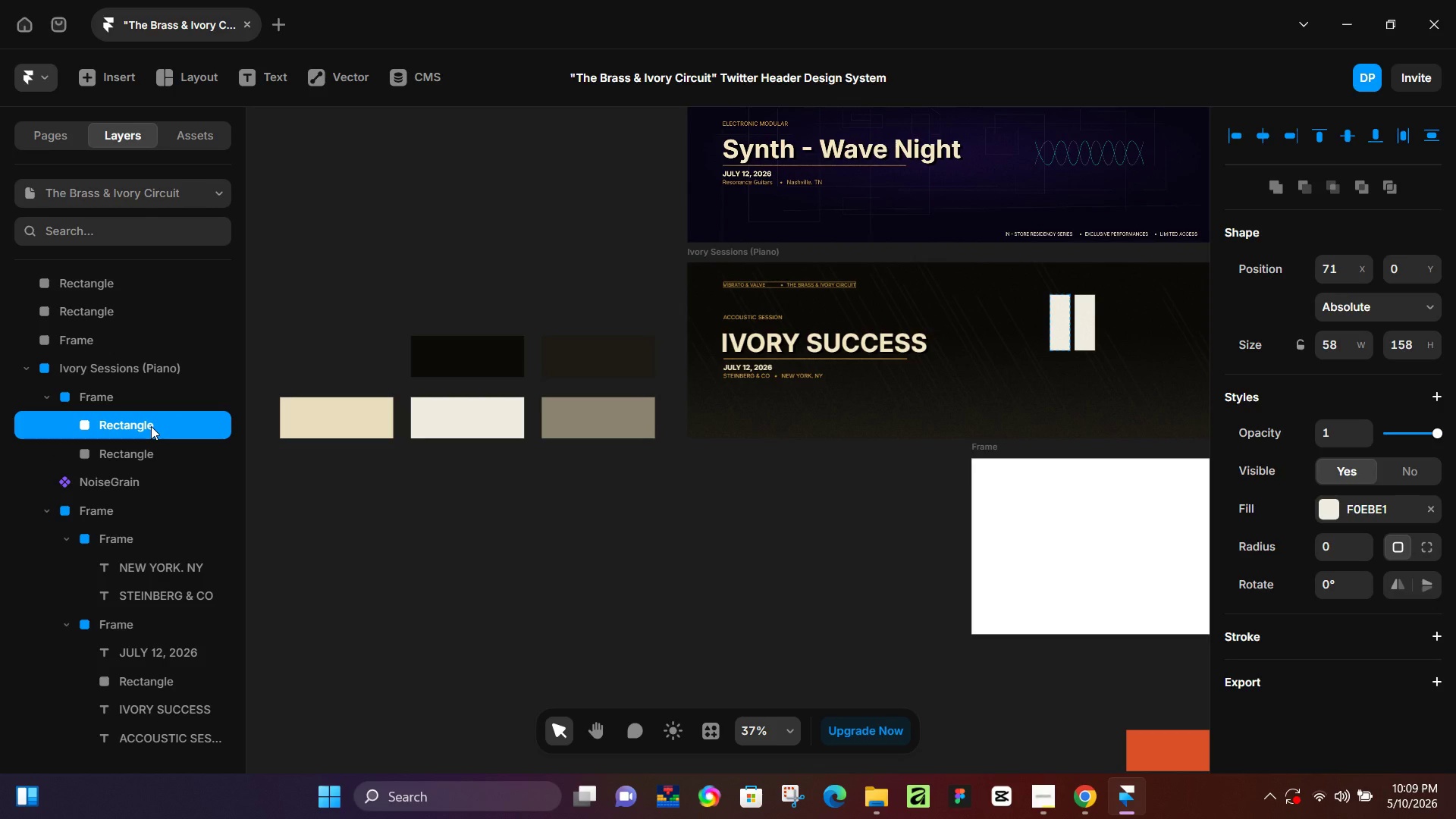 
hold_key(key=ShiftLeft, duration=0.39)
left_click([151, 448])
 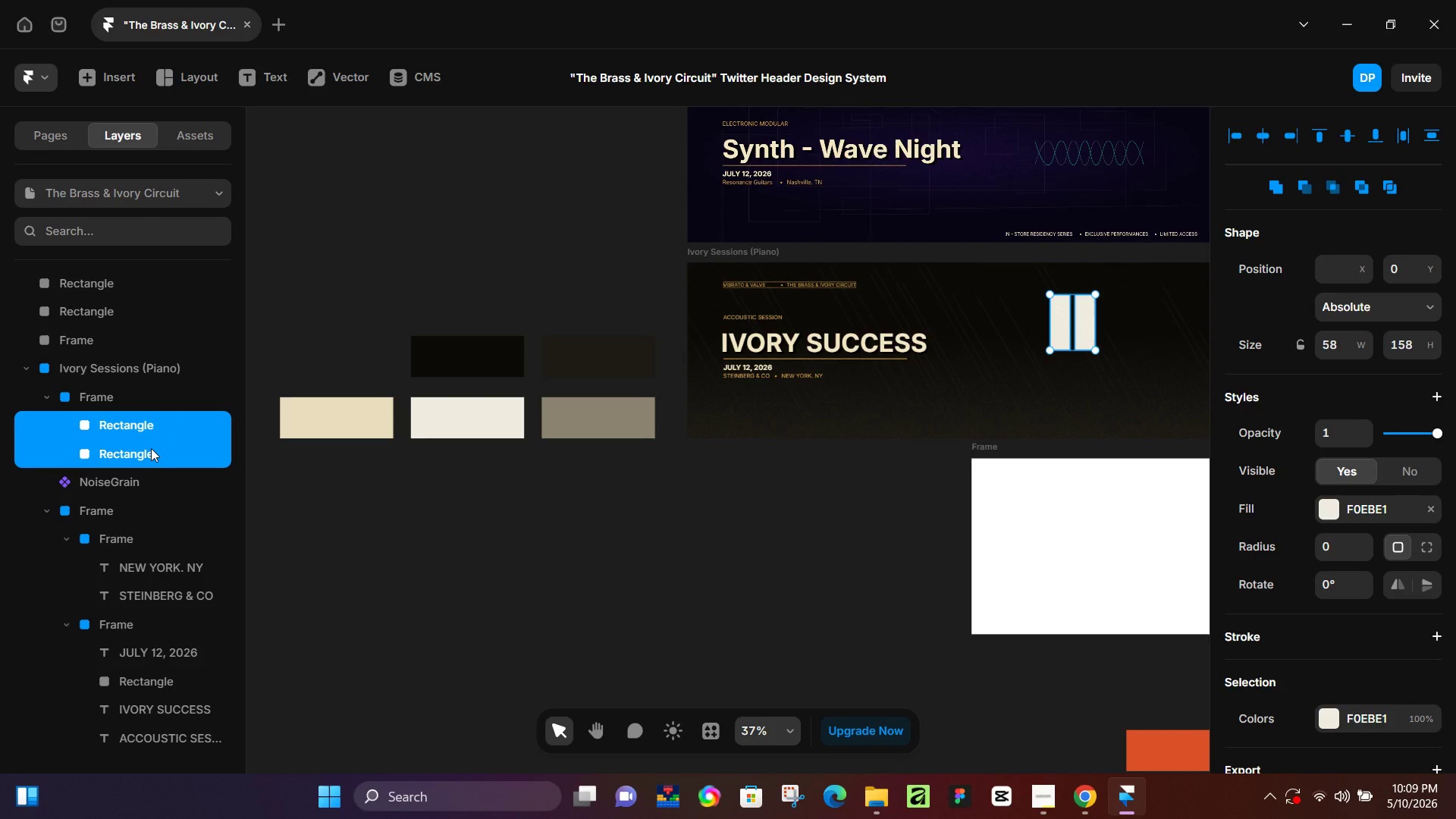 
hold_key(key=ControlLeft, duration=1.52)
 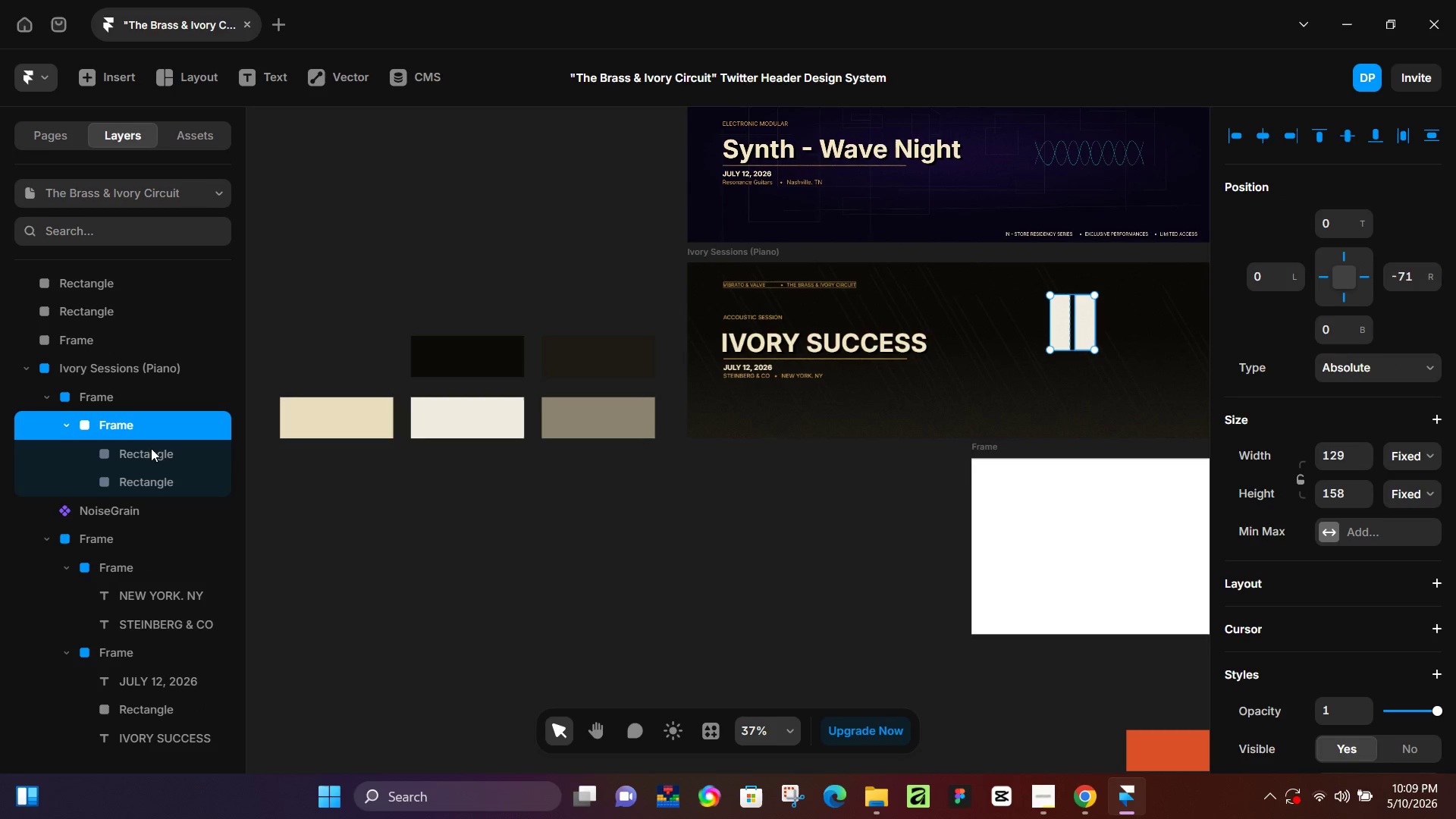 
key(Control+NumpadEnter)
 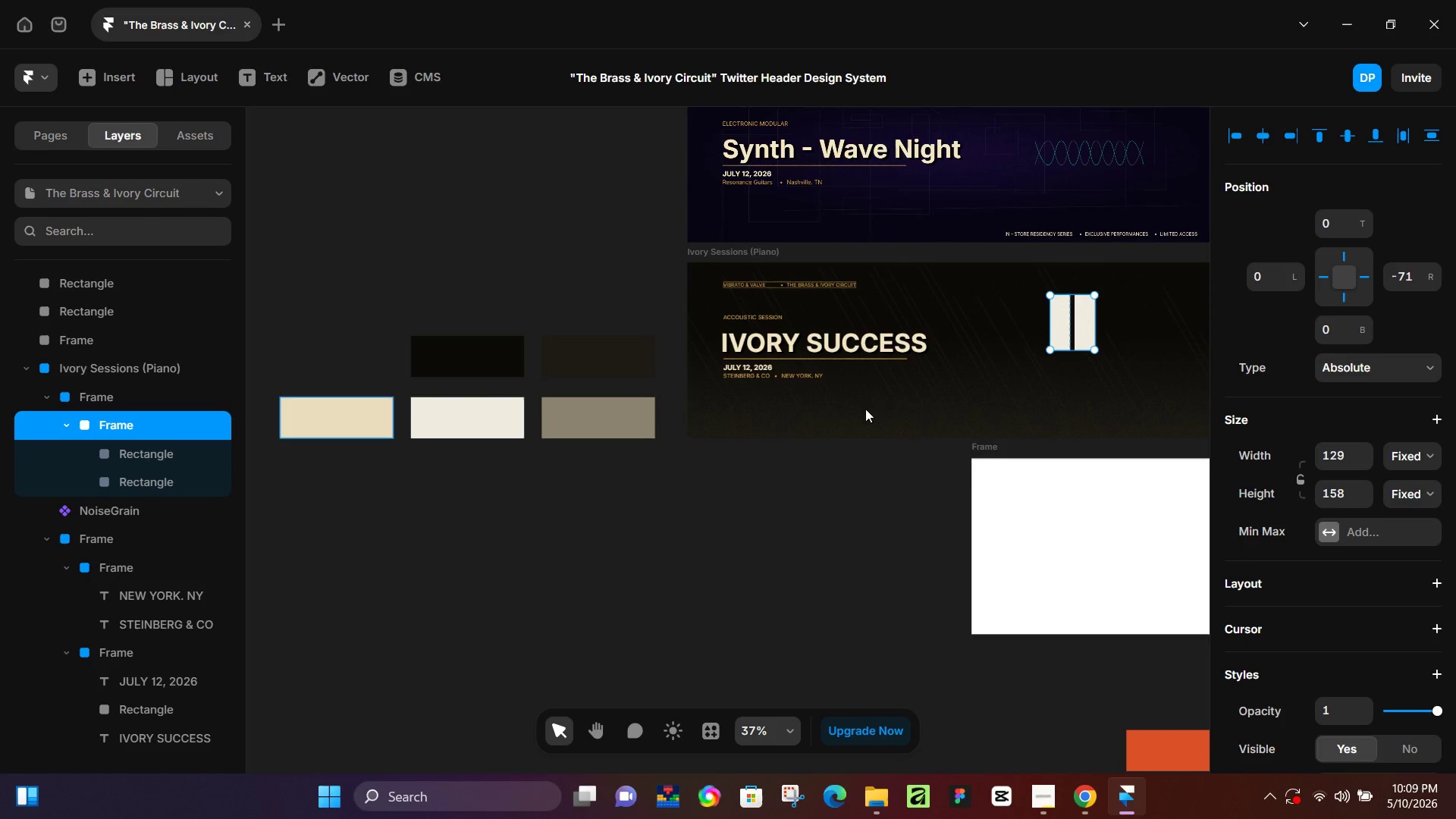 
hold_key(key=Space, duration=0.47)
 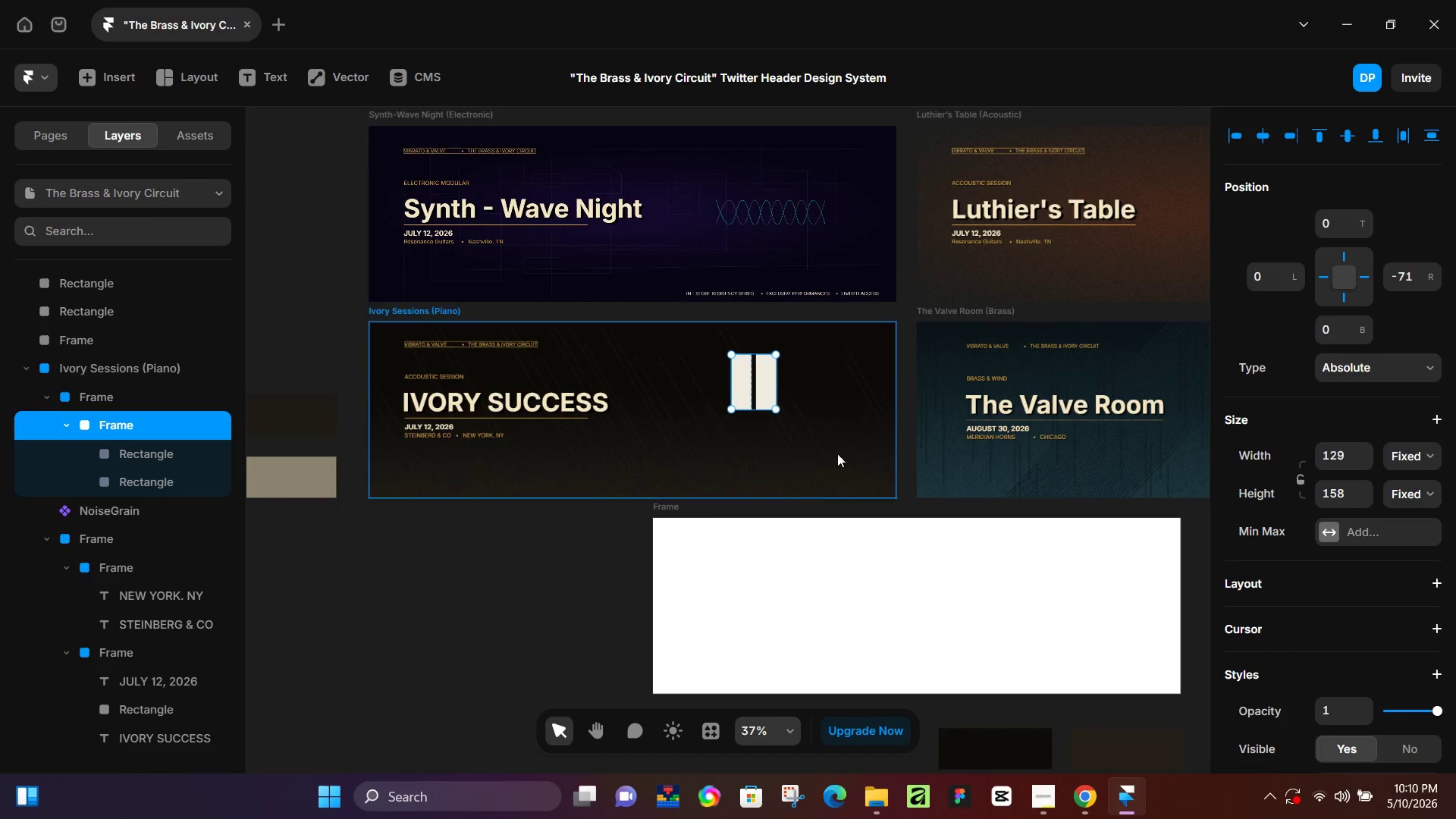 
left_click_drag(start_coordinate=[978, 471], to_coordinate=[659, 530])
 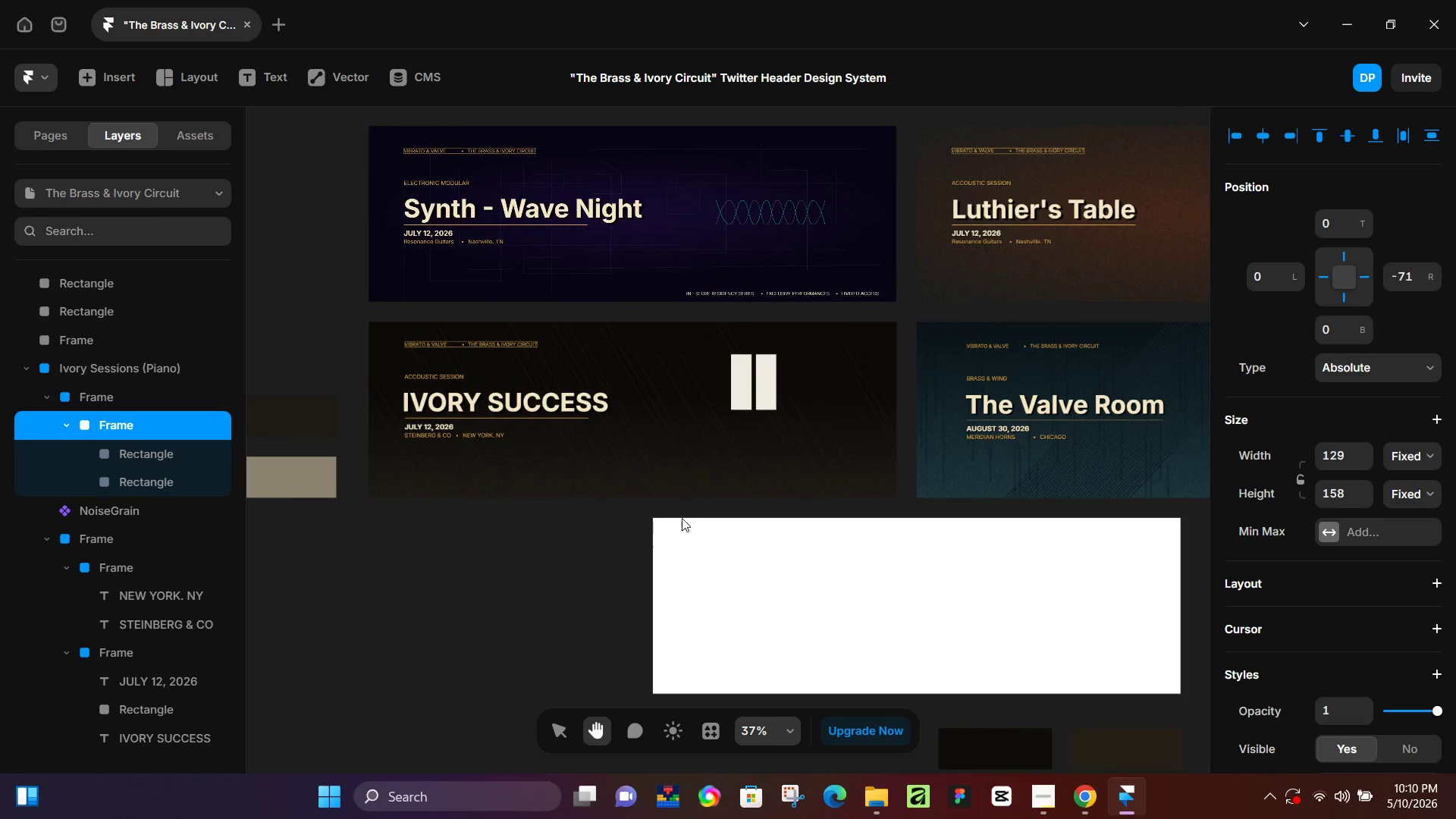 
key(Control+D)
 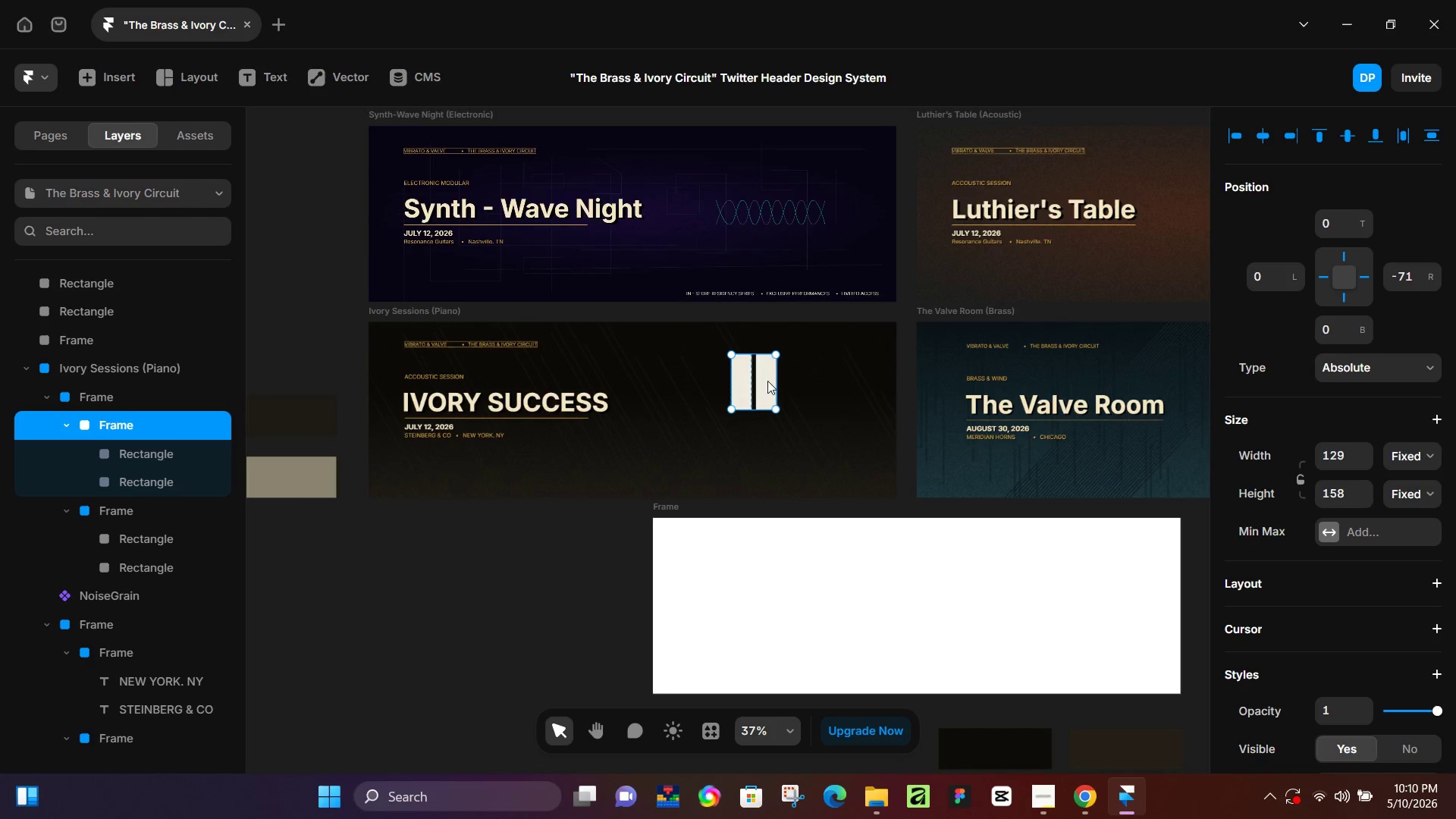 
left_click_drag(start_coordinate=[765, 380], to_coordinate=[817, 378])
 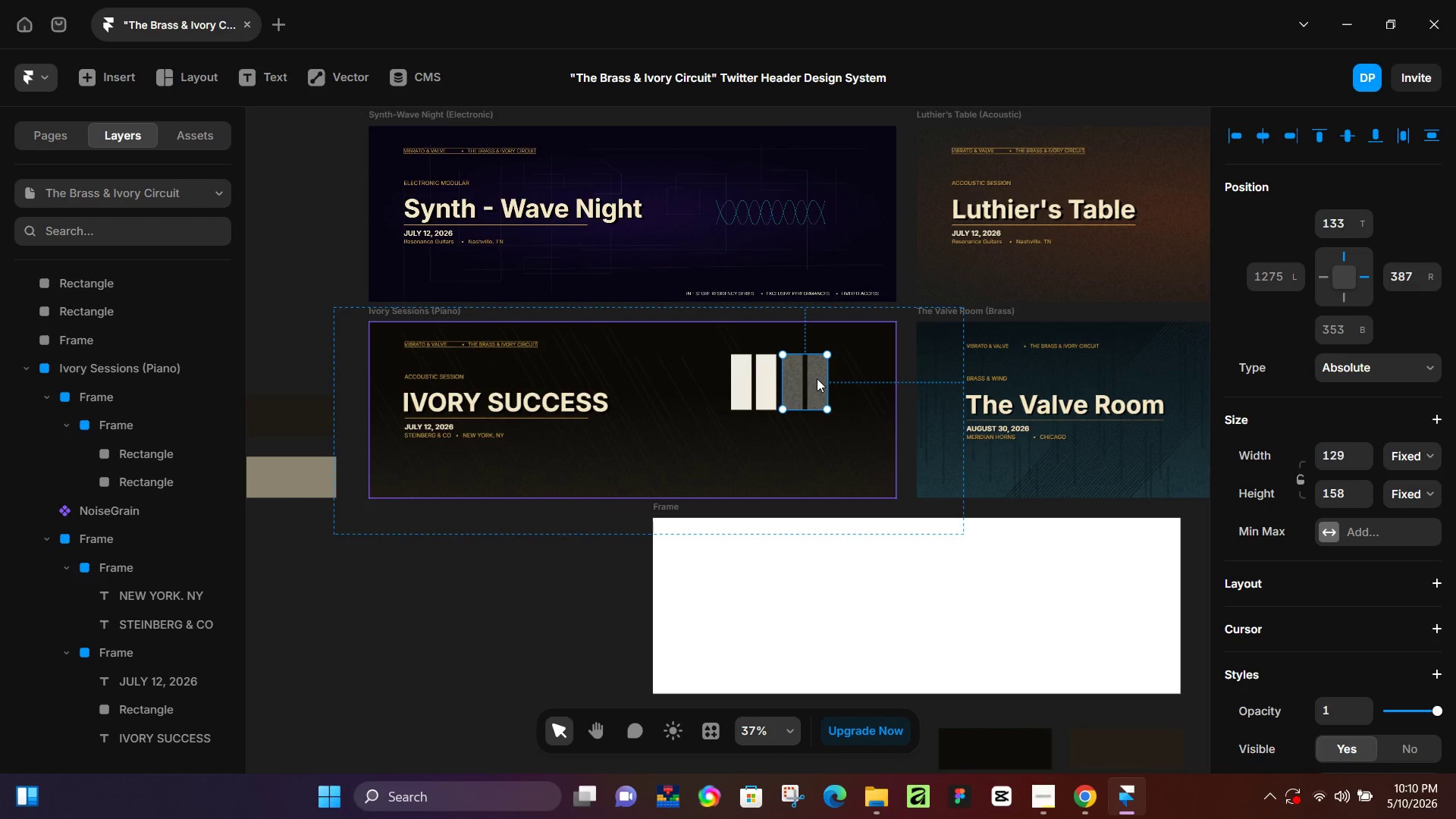 
key(Control+Z)
 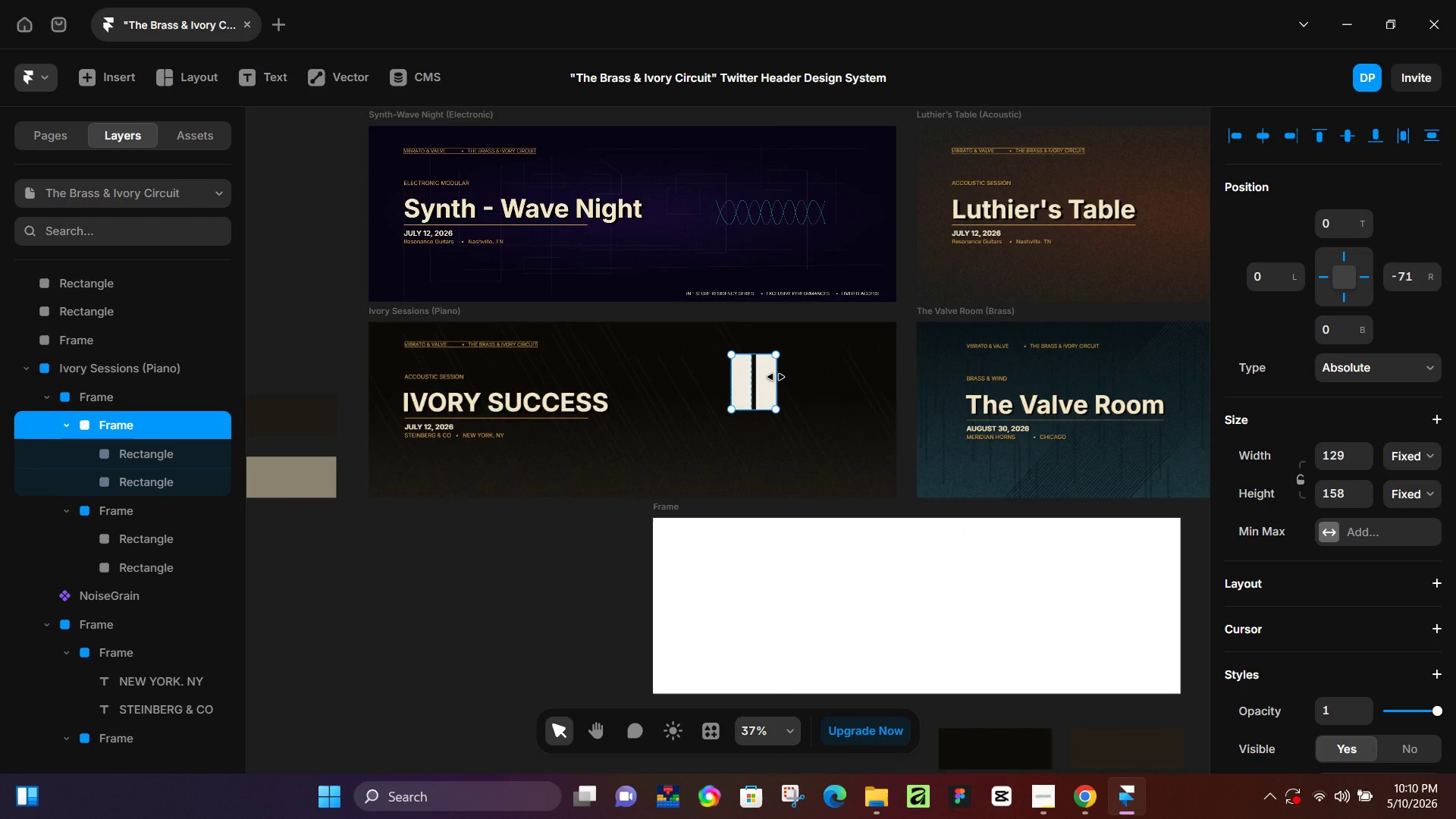 
hold_key(key=ArrowRight, duration=1.5)
 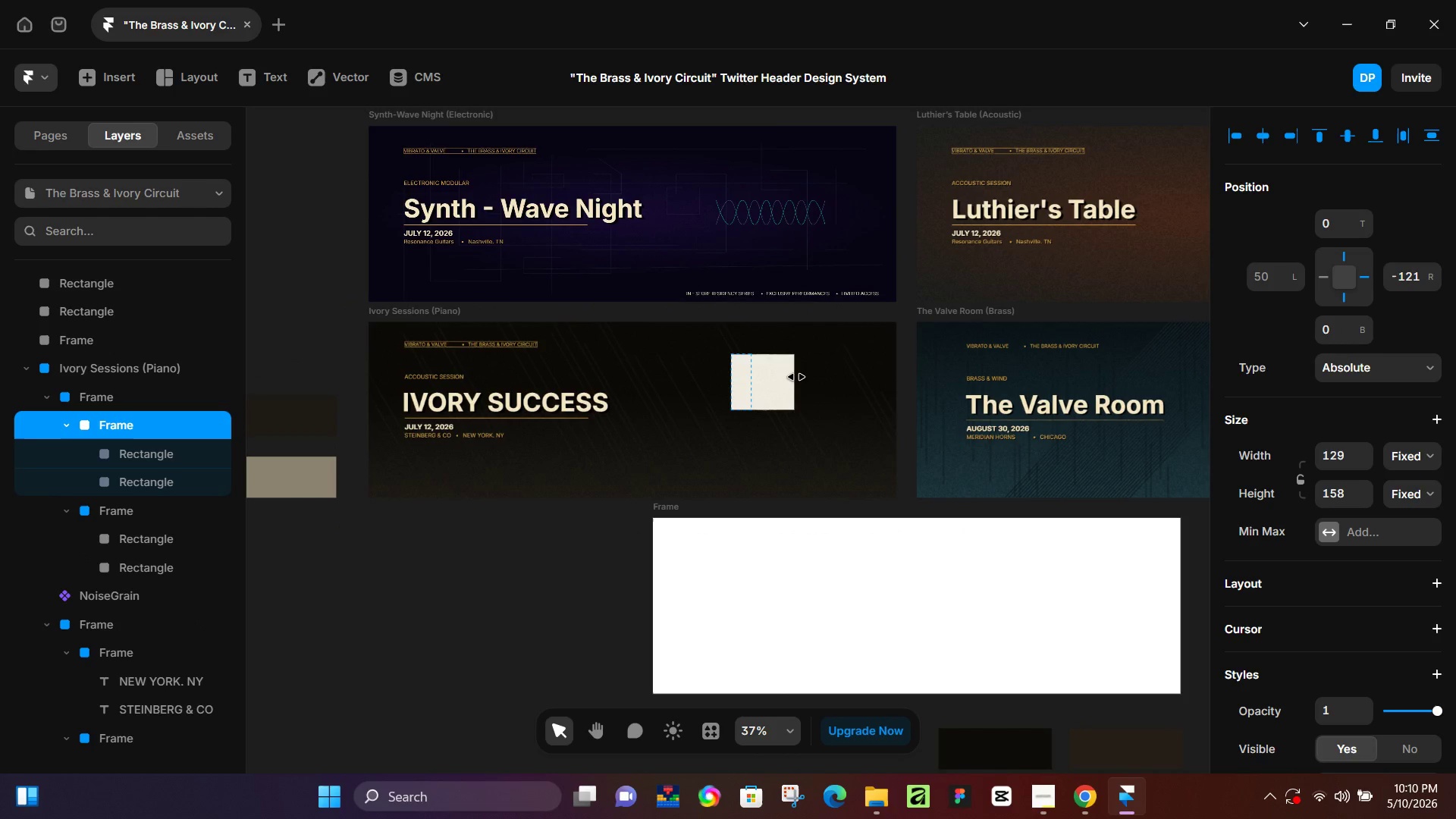 
hold_key(key=ArrowRight, duration=1.5)
 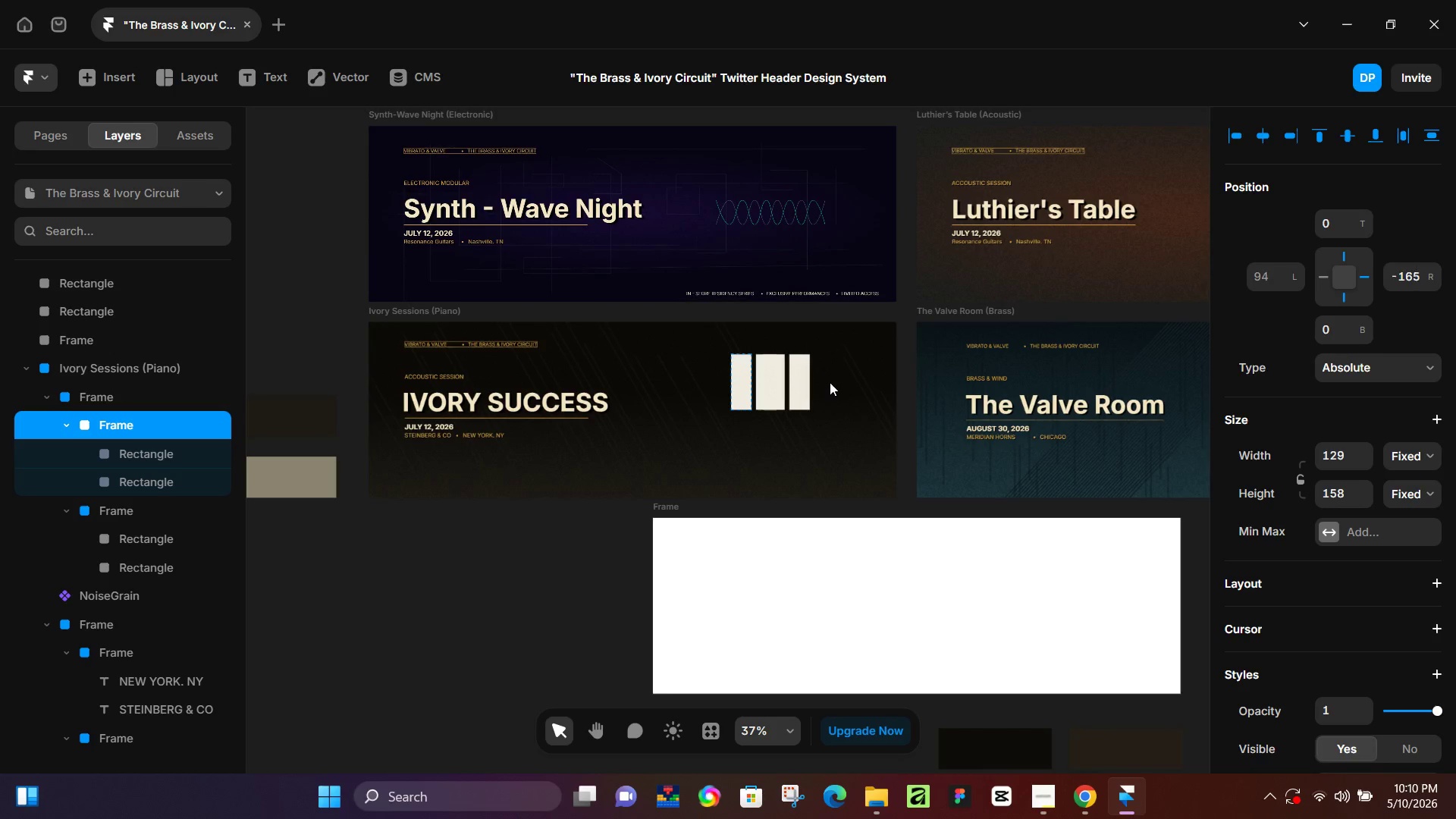 
hold_key(key=ArrowRight, duration=1.5)
 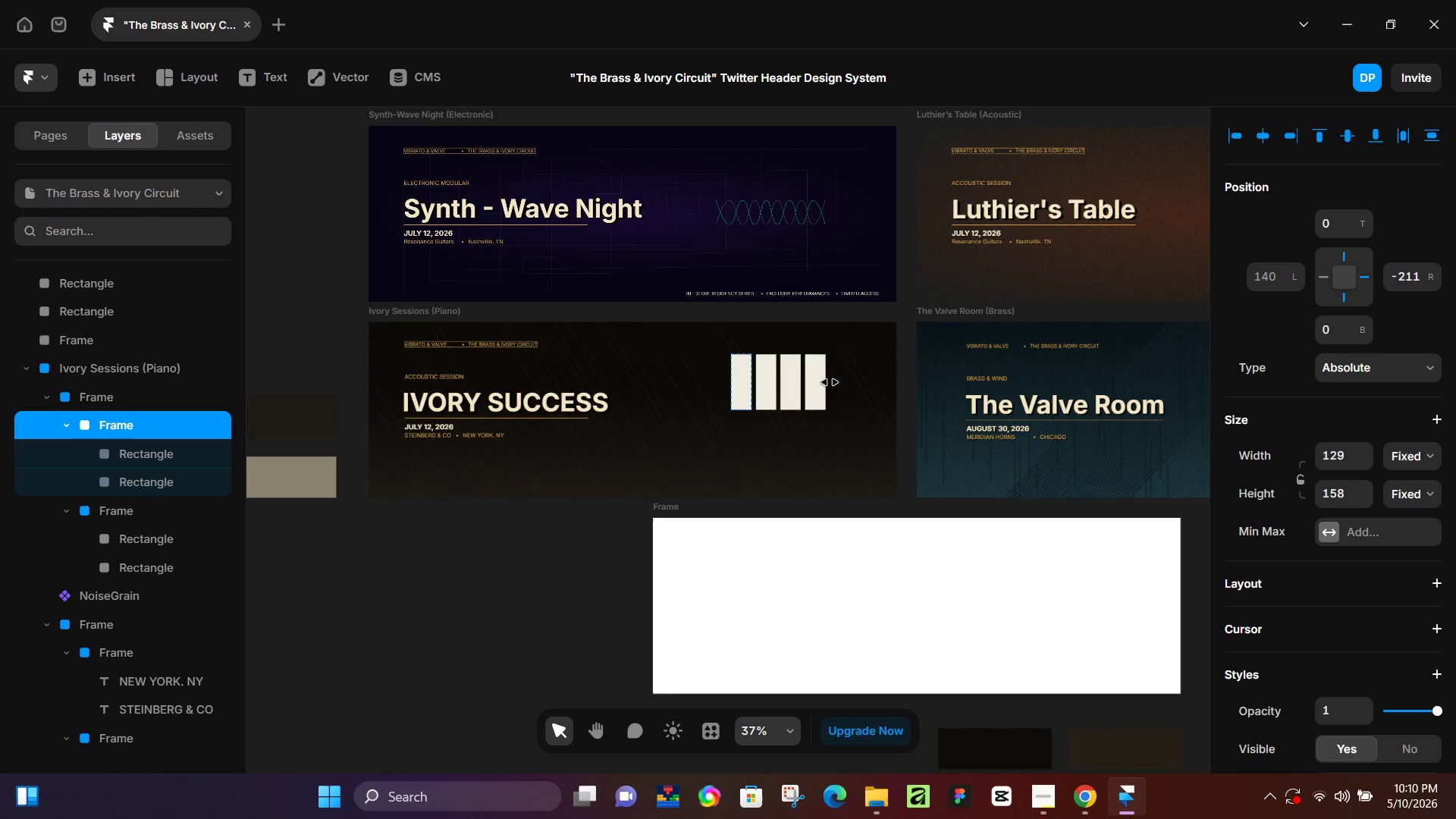 
hold_key(key=ArrowRight, duration=0.44)
 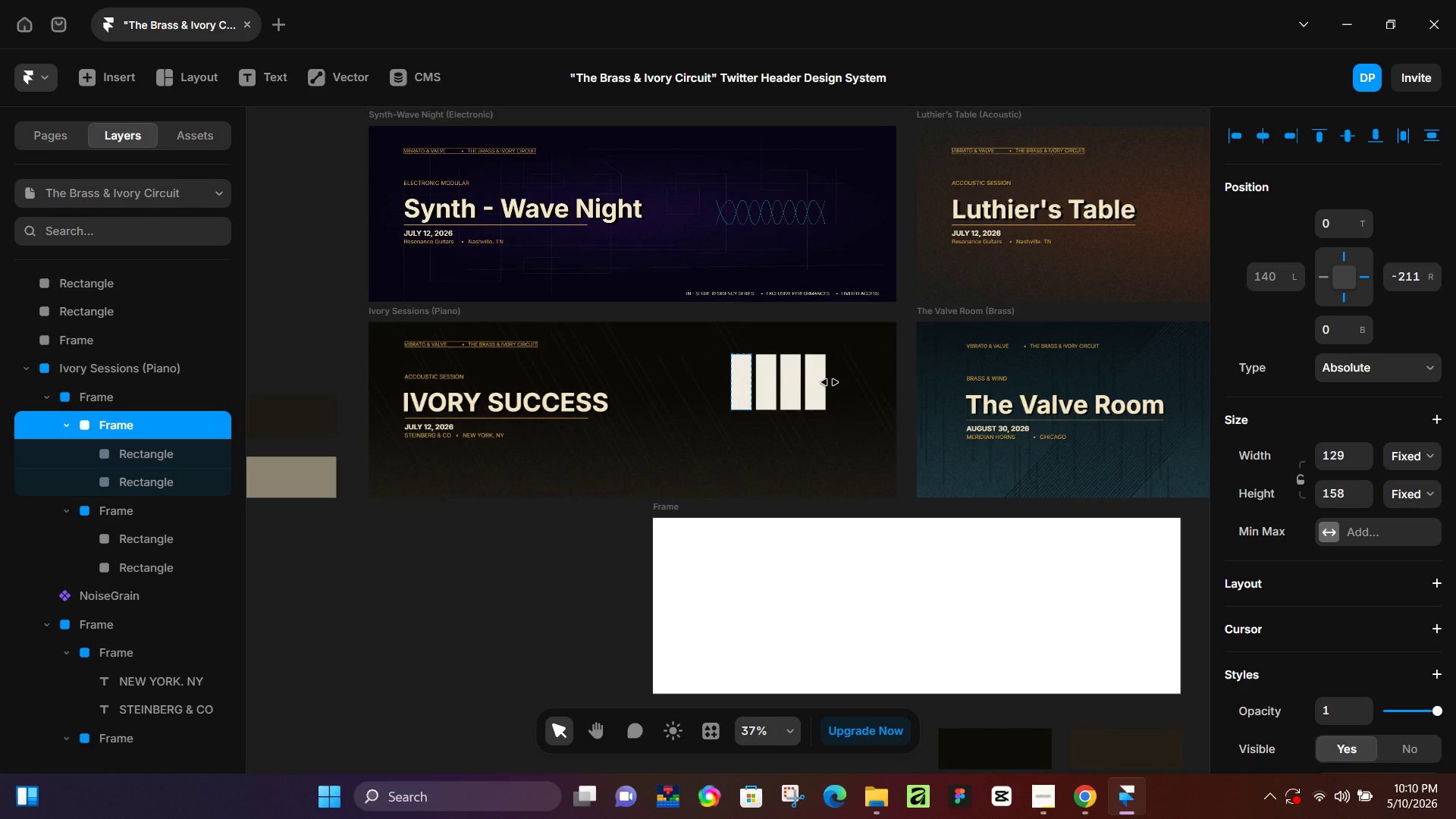 
key(ArrowRight)
 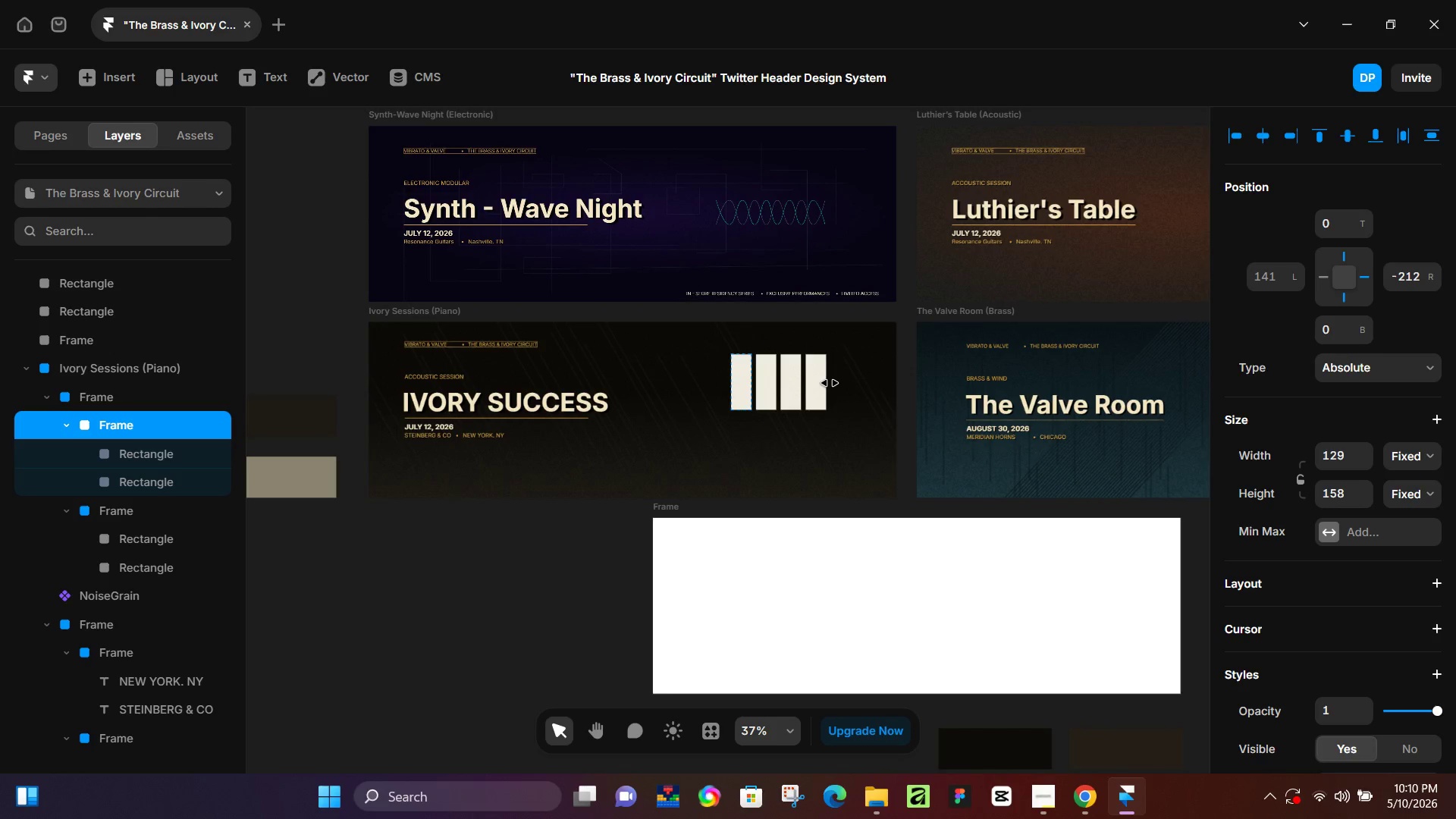 
key(ArrowRight)
 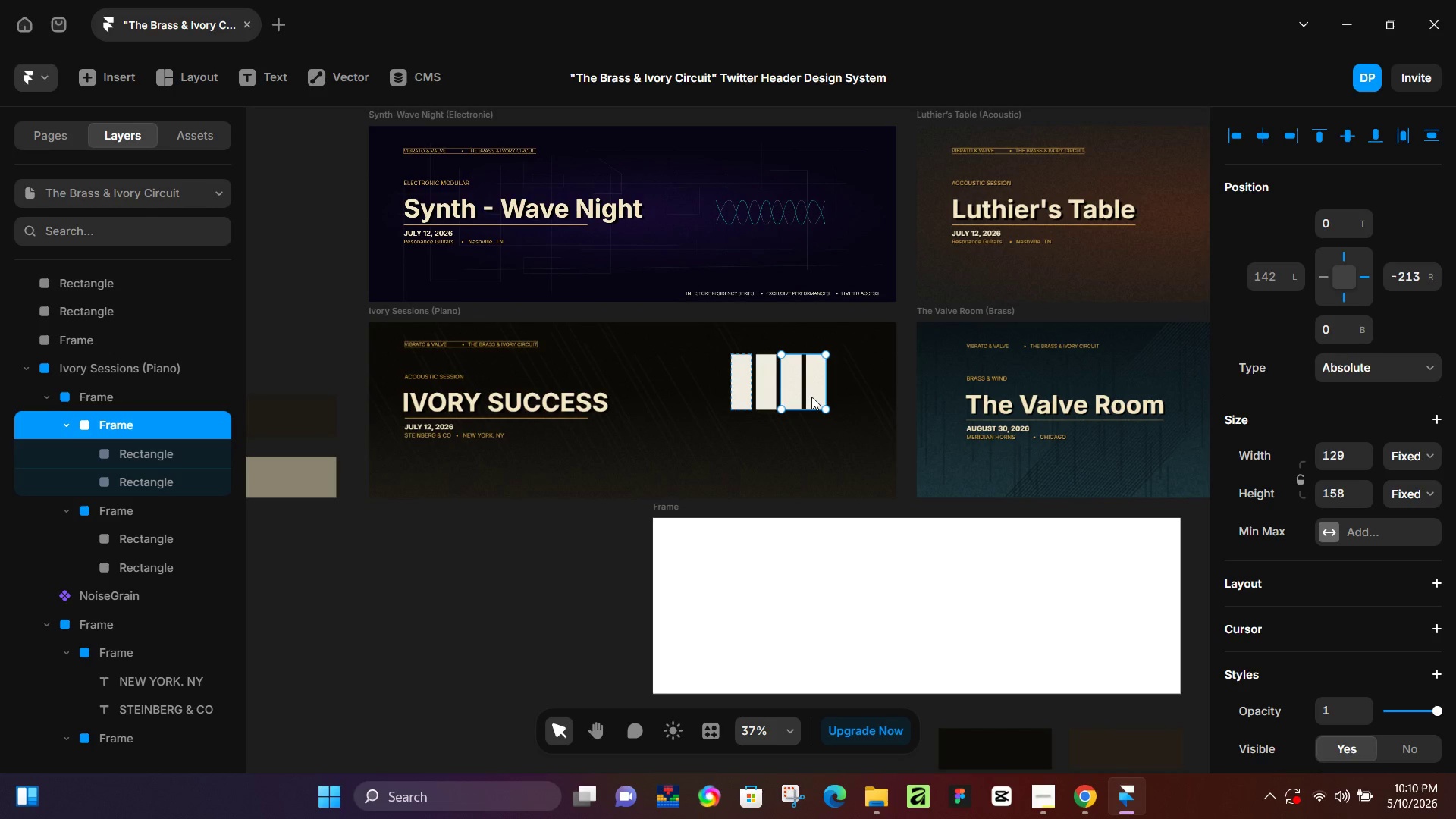 
hold_key(key=ArrowLeft, duration=0.83)
 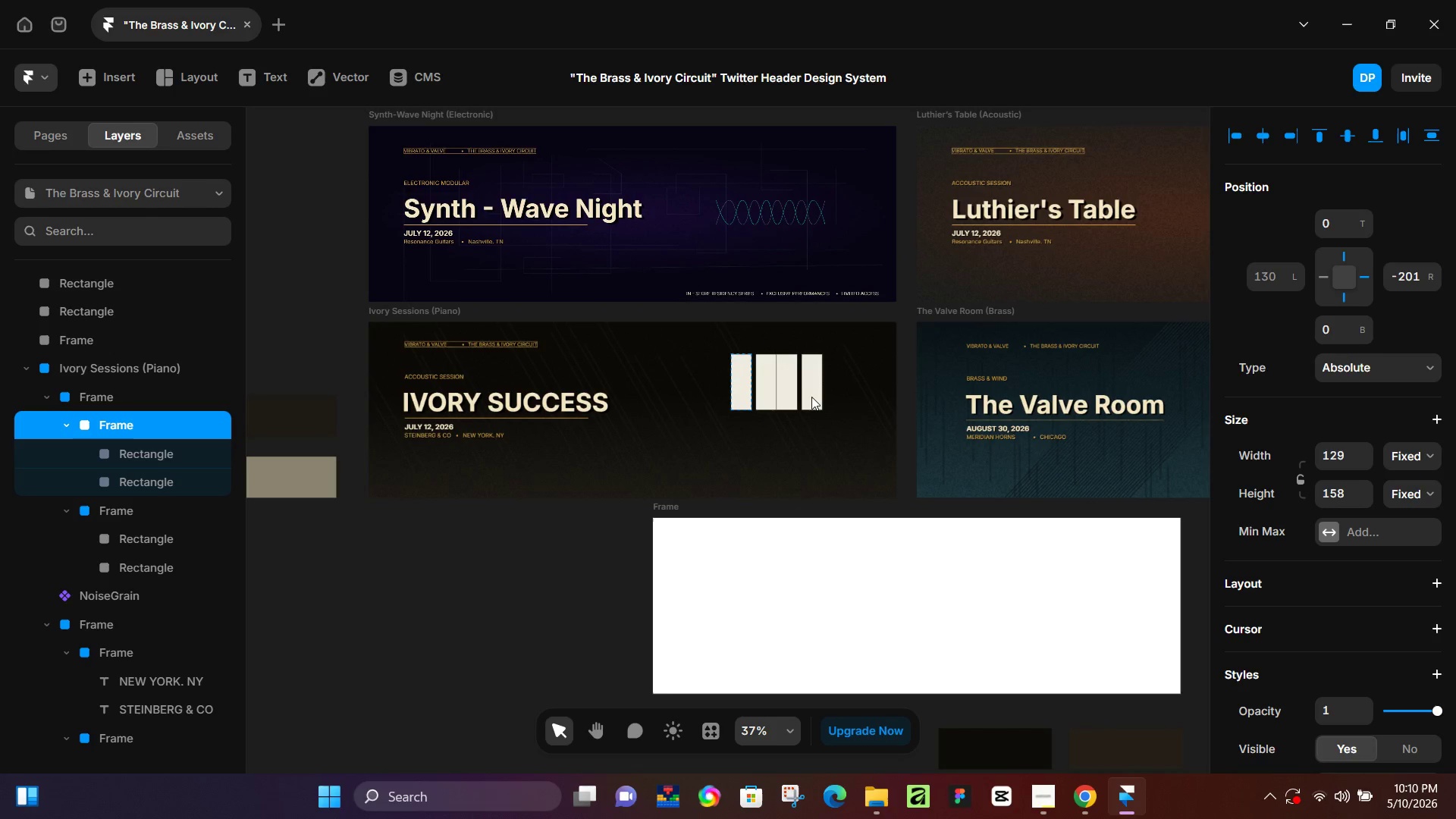 
key(ArrowLeft)
 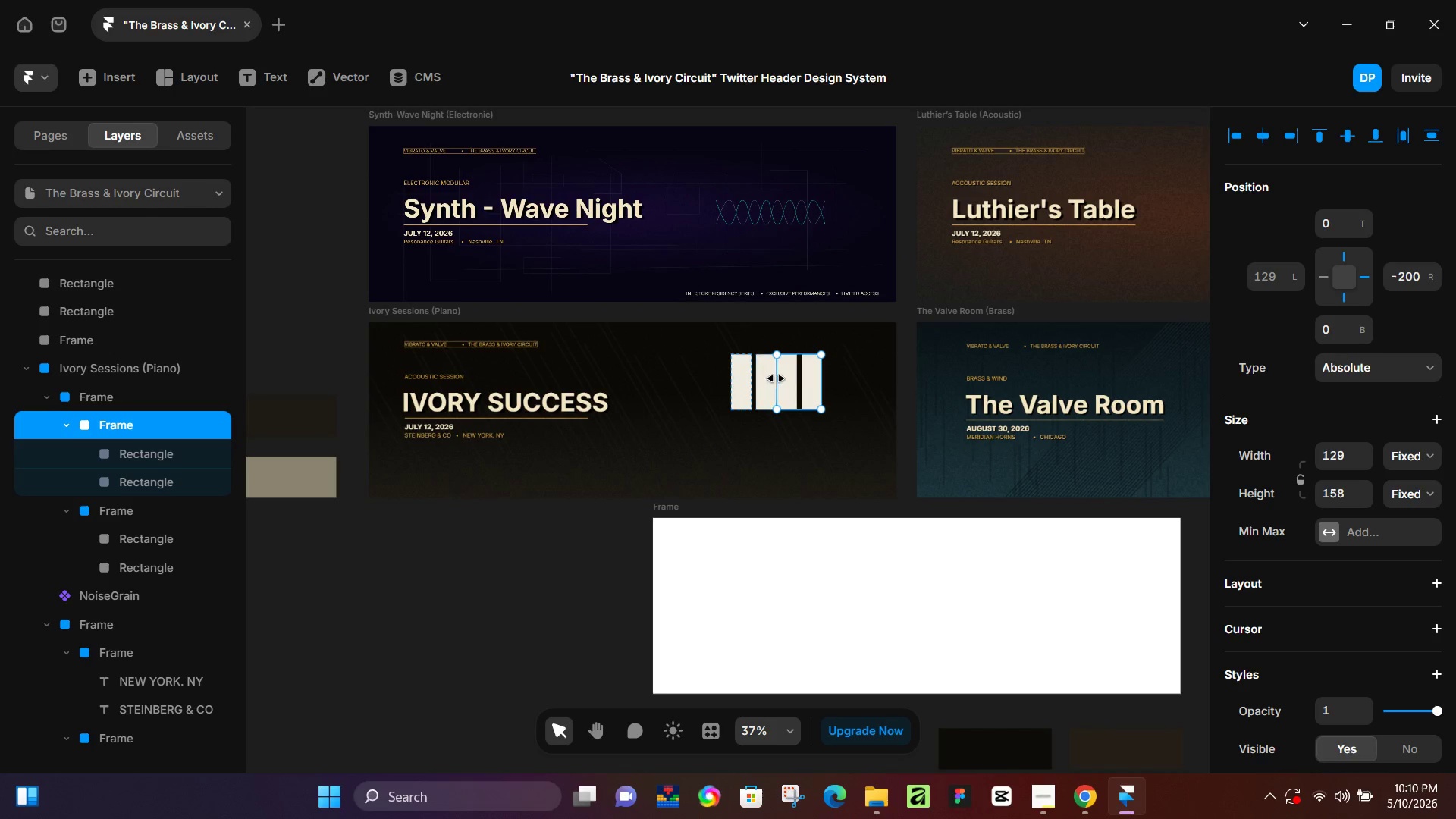 
key(ArrowLeft)
 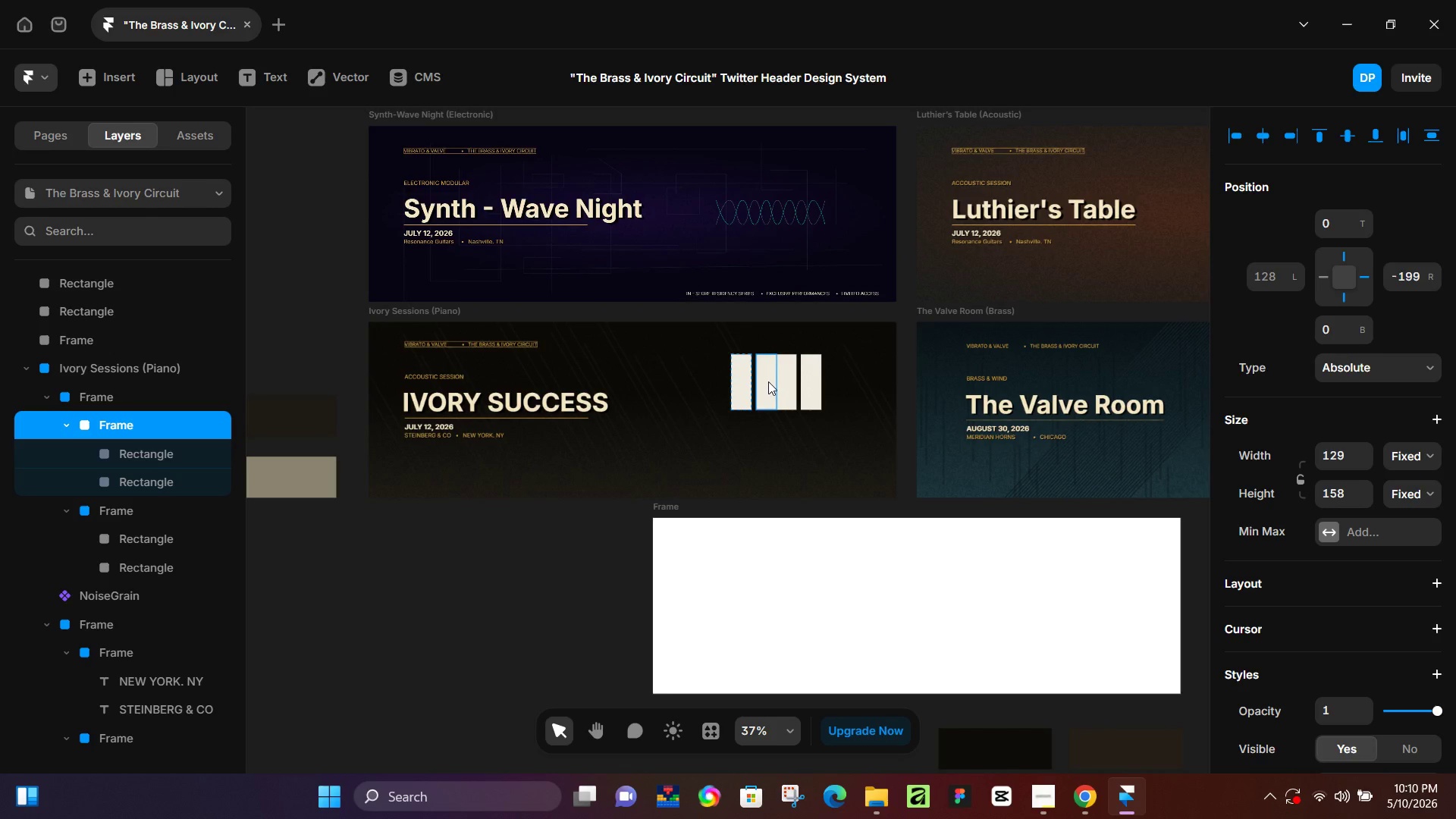 
hold_key(key=ControlLeft, duration=1.0)
scroll: coordinate [737, 369], scroll_direction: up, amount: 14.0
 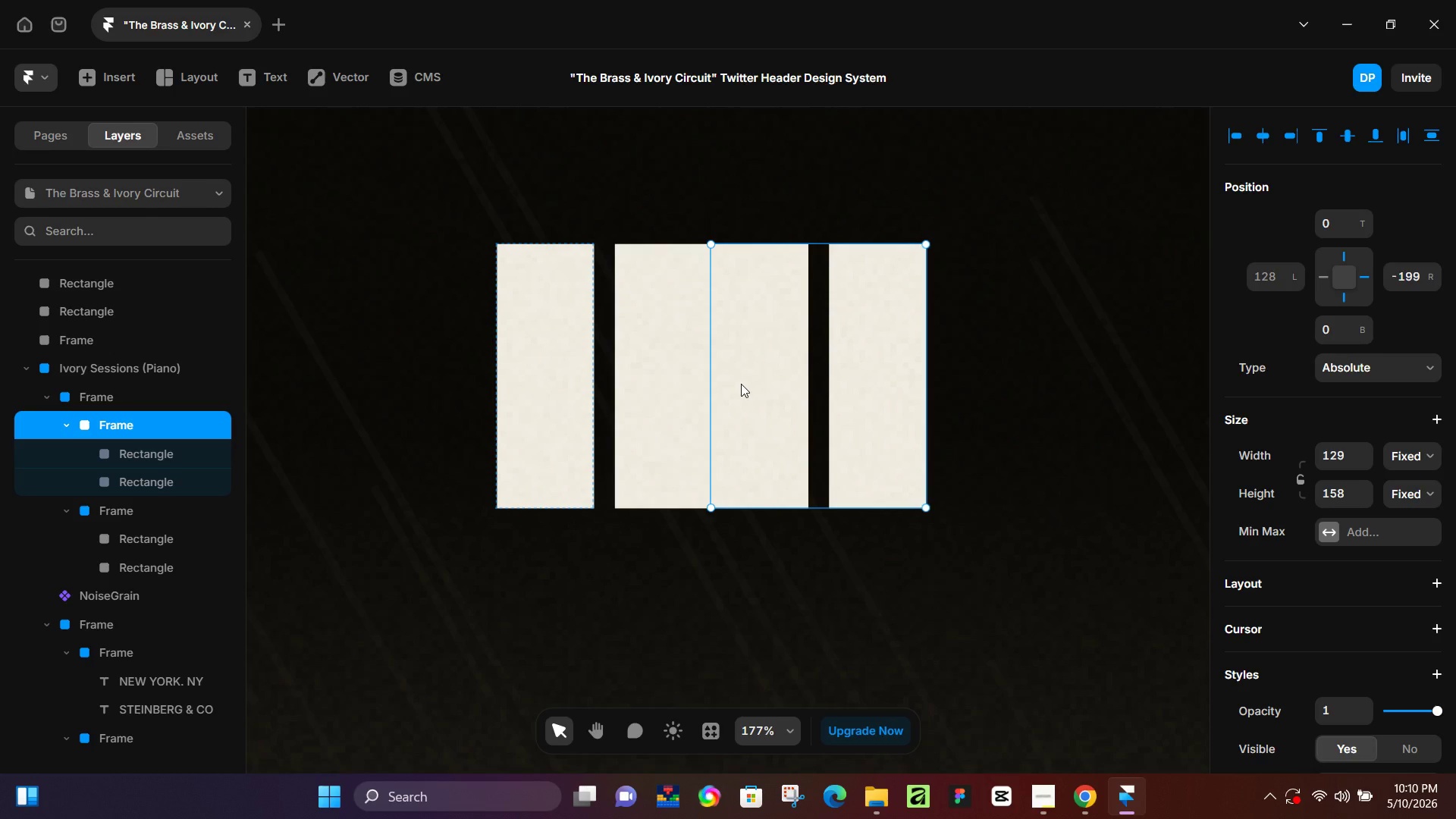 
mouse_move([1297, 811])
 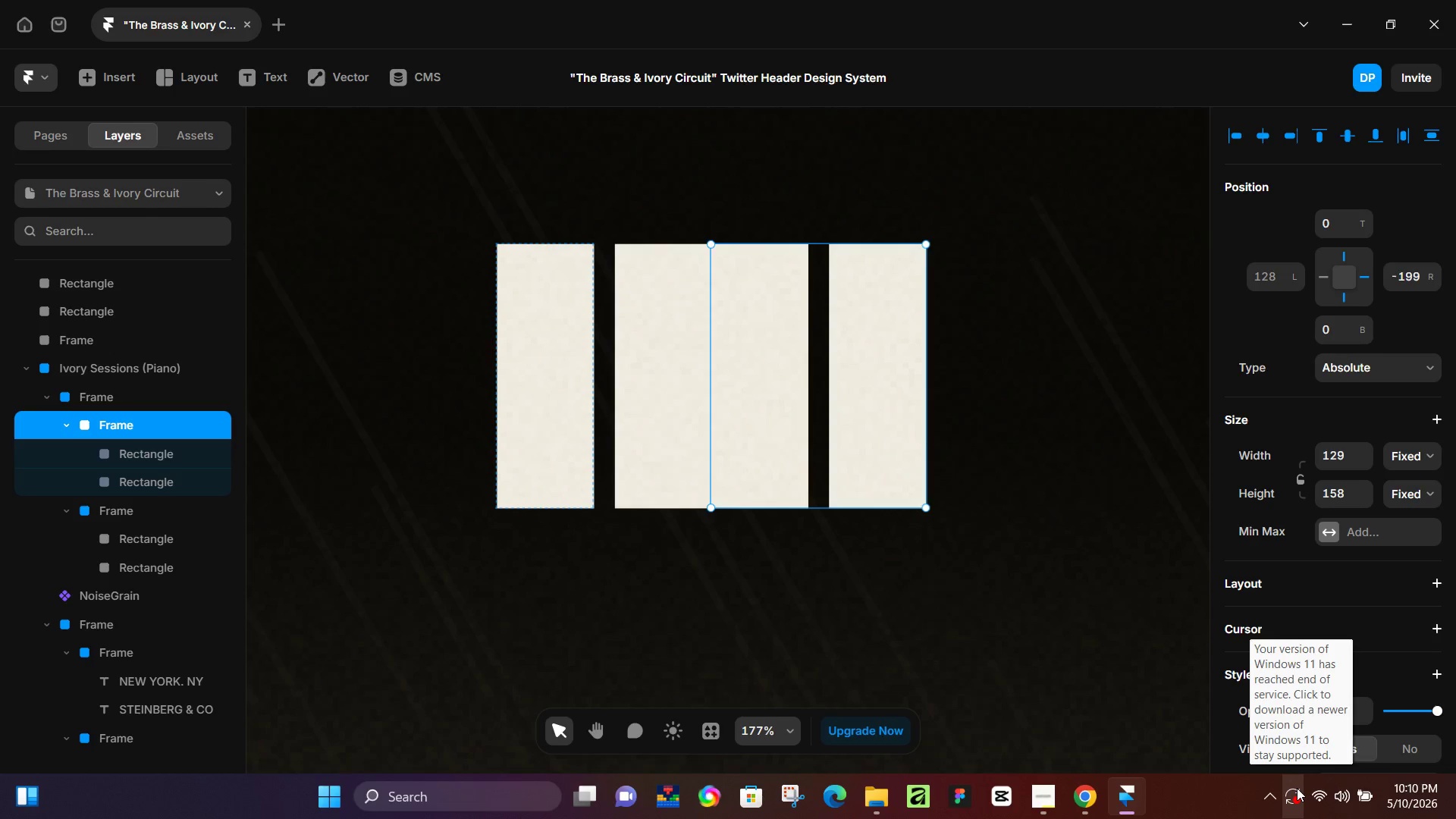 
key(ArrowRight)
 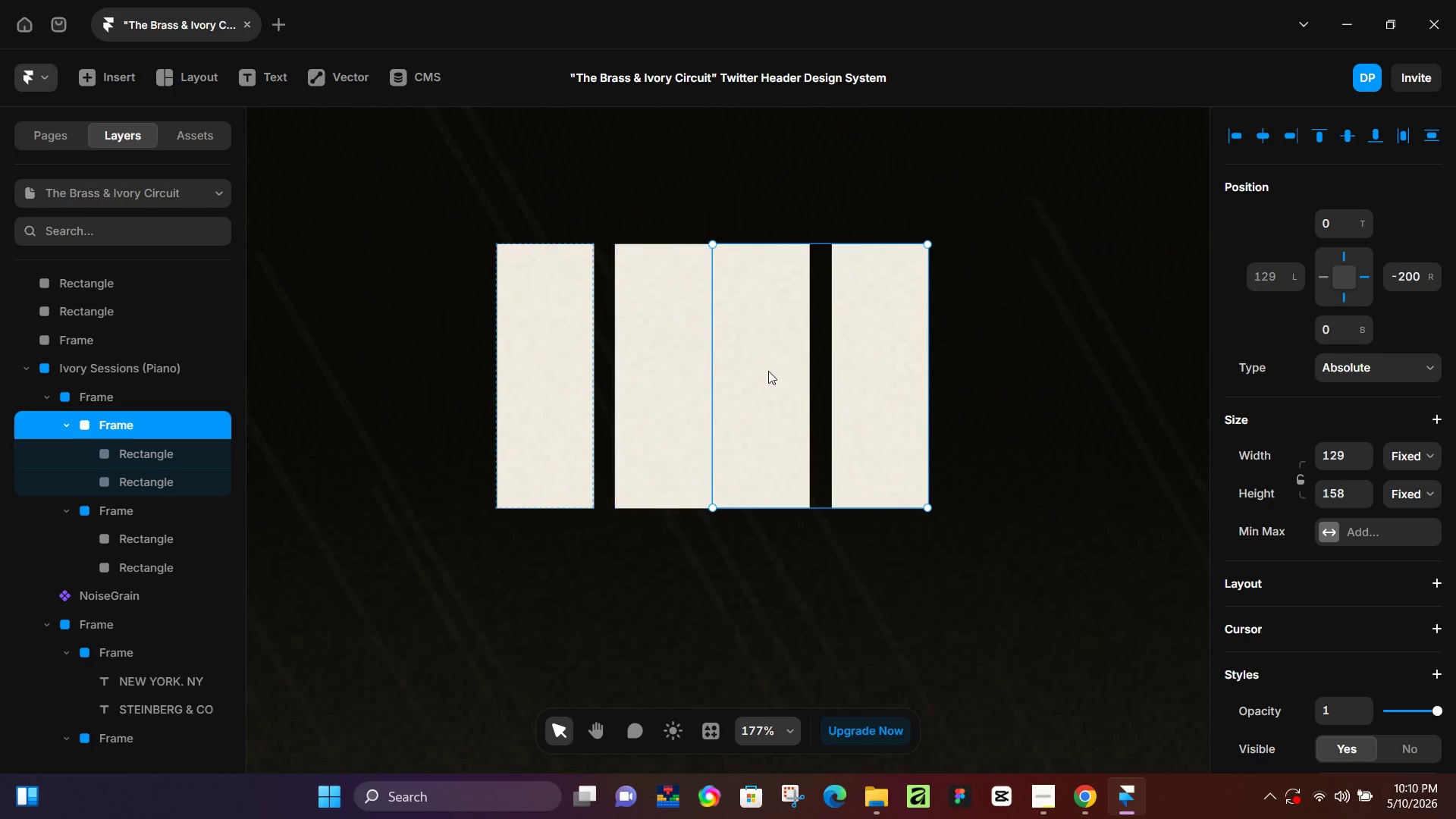 
left_click([874, 368])
 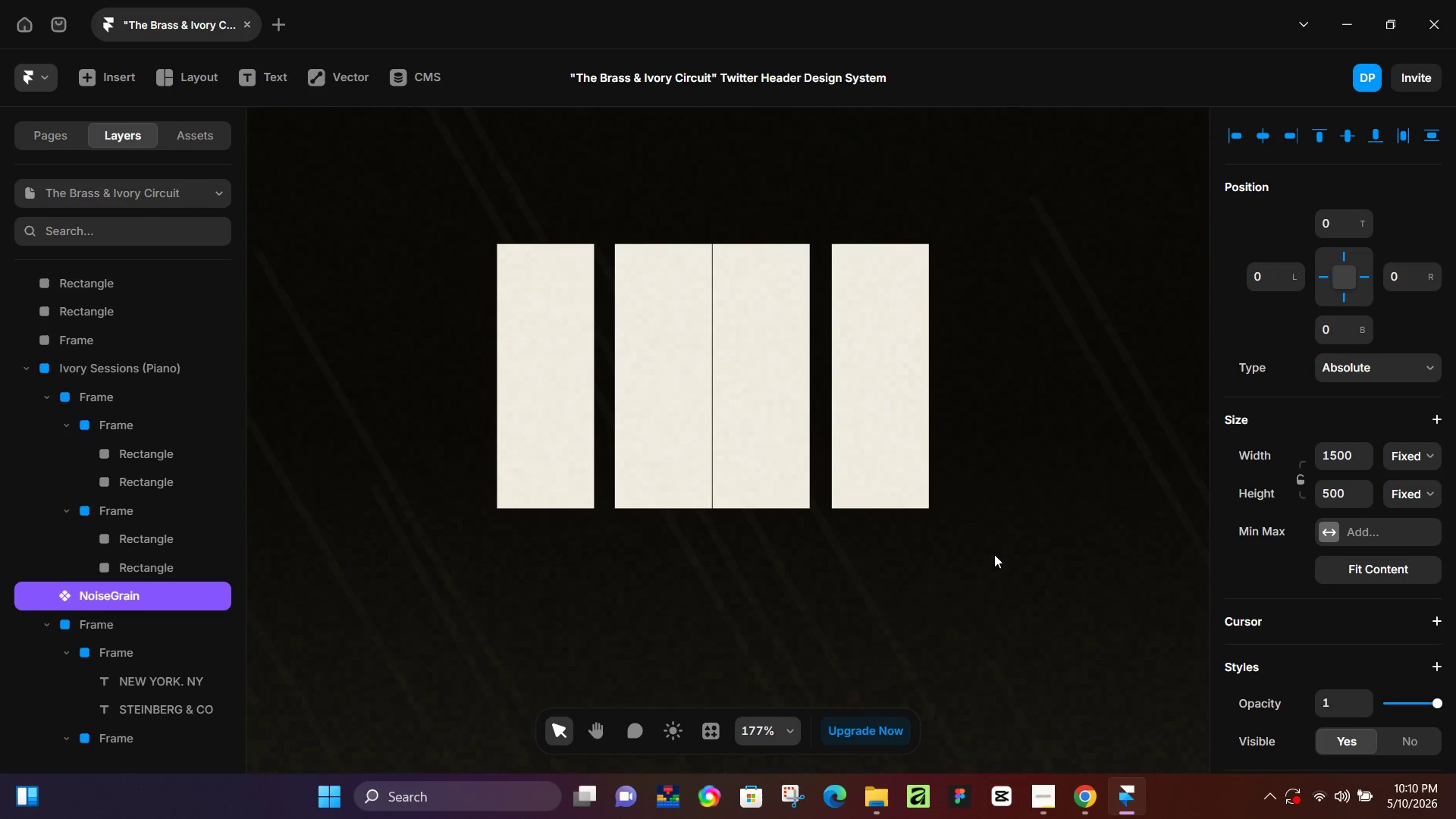 
double_click([901, 426])
 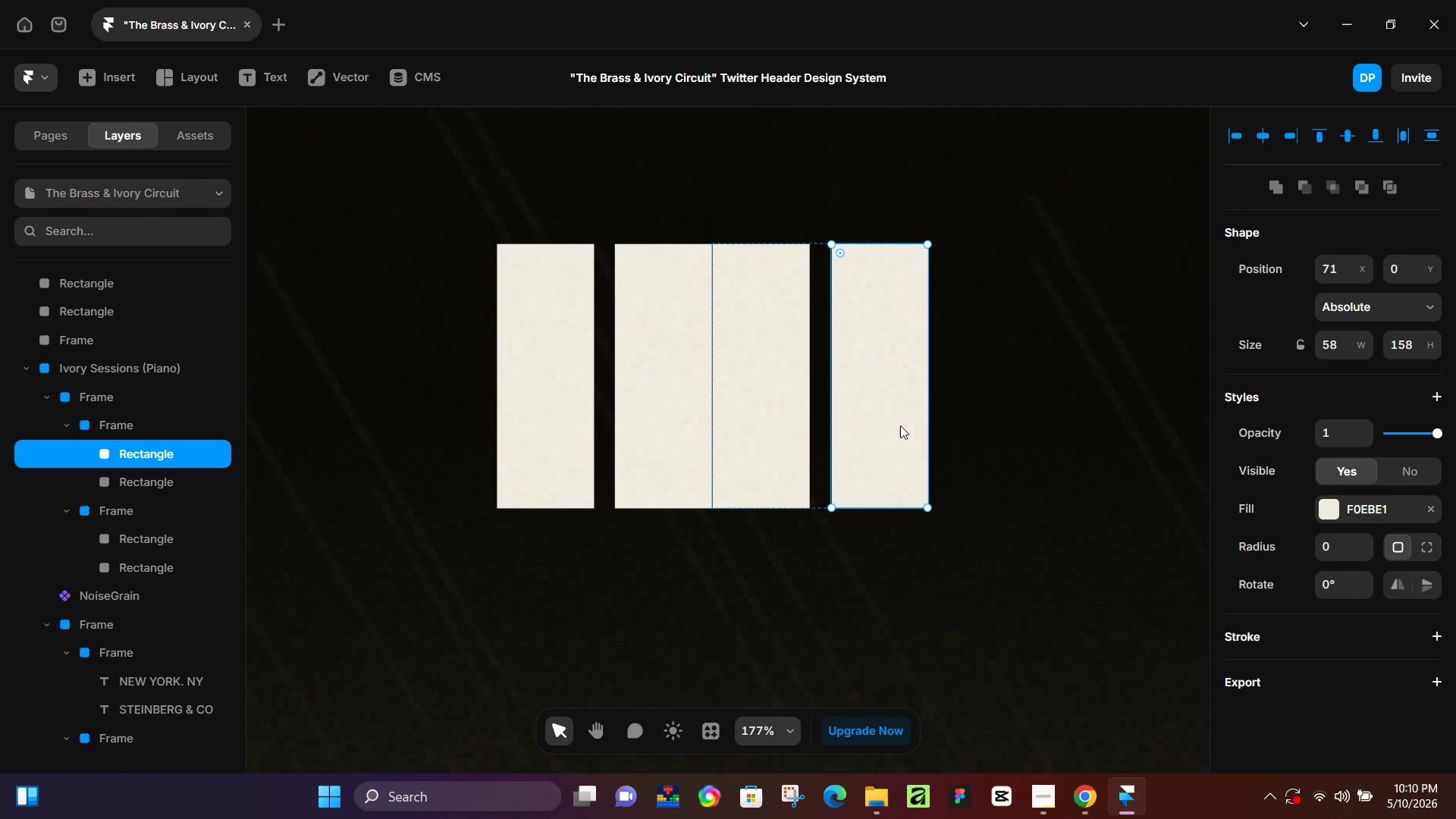 
hold_key(key=ArrowLeft, duration=0.64)
 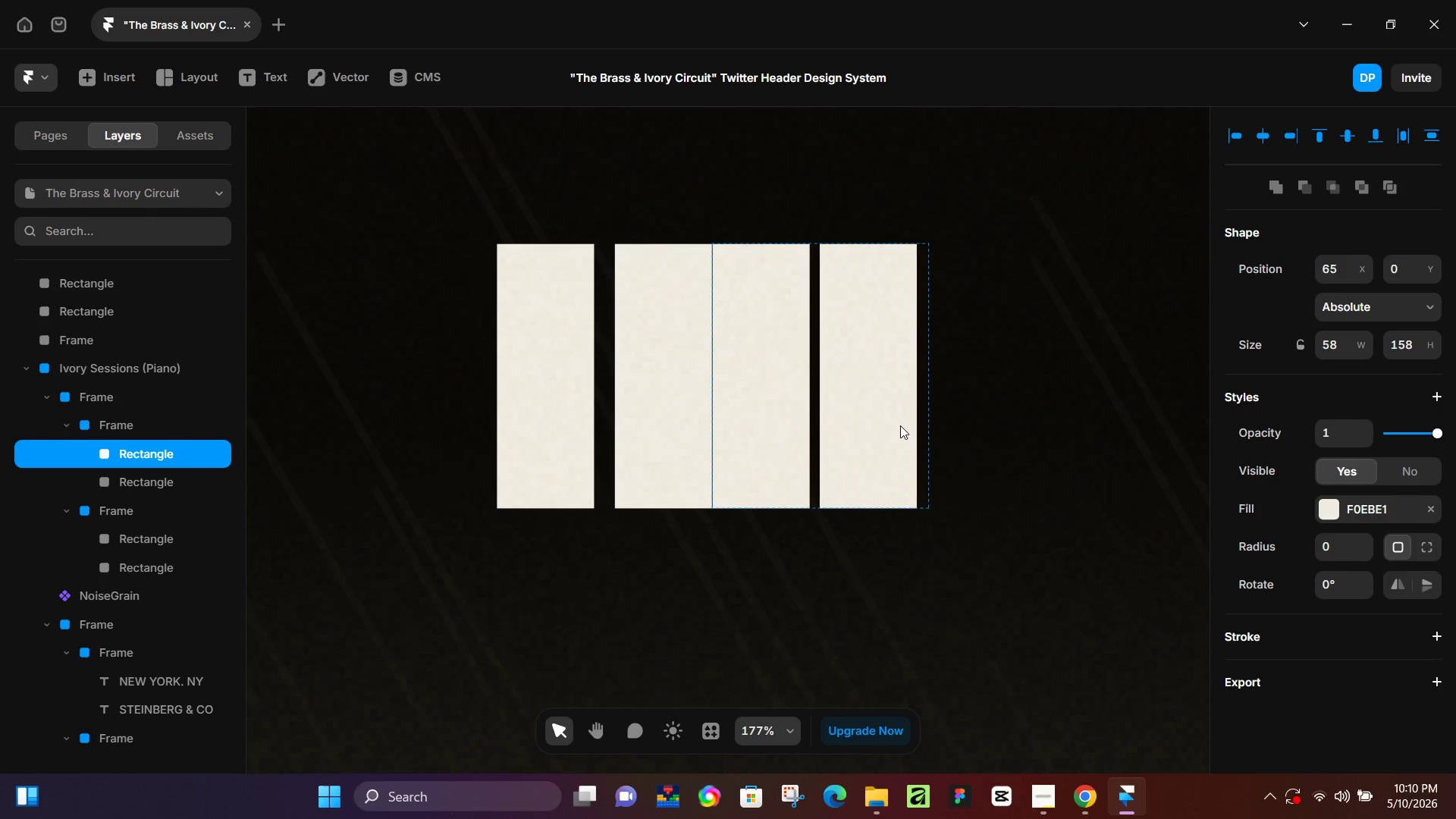 
key(ArrowLeft)
 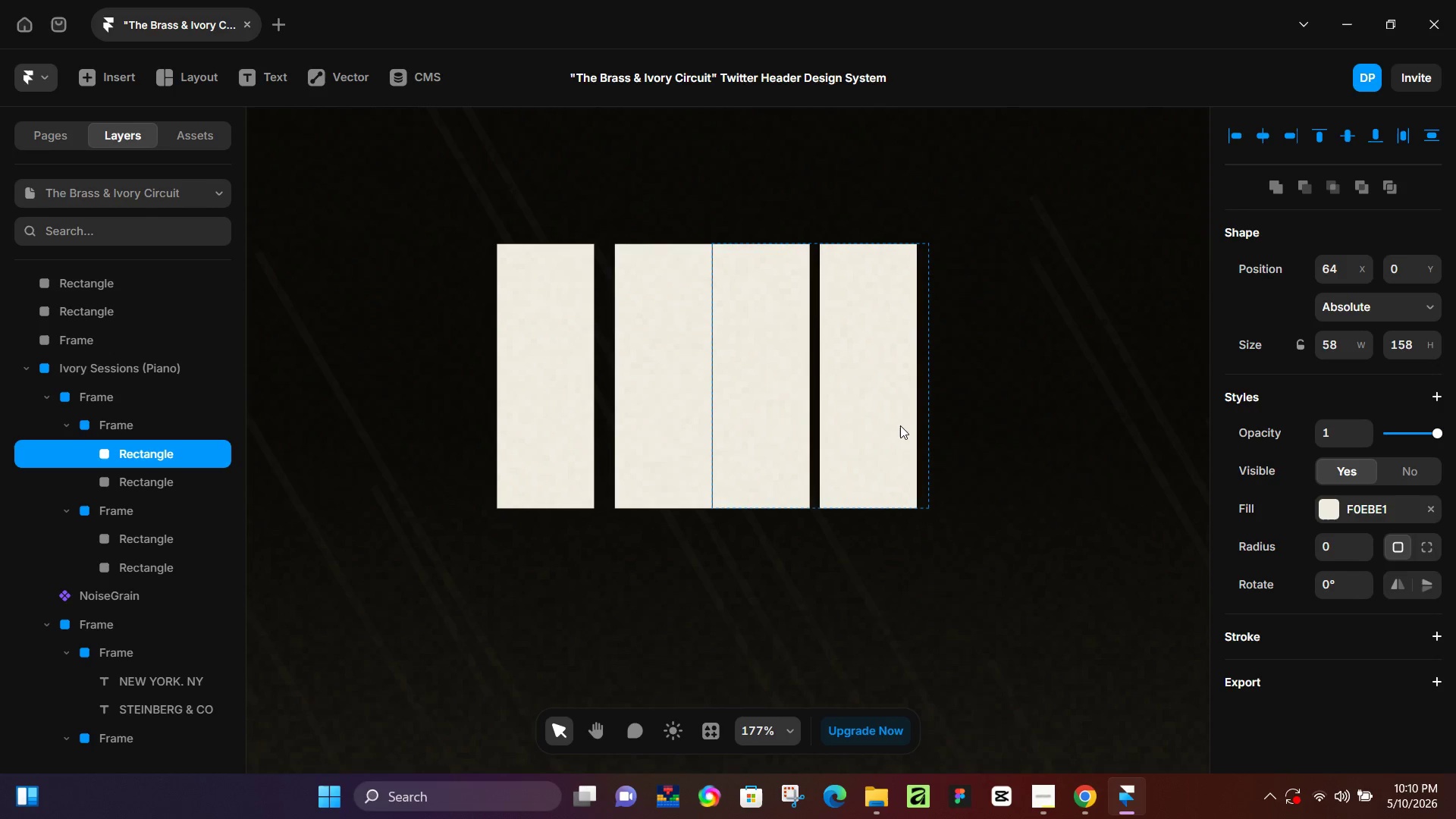 
key(ArrowLeft)
 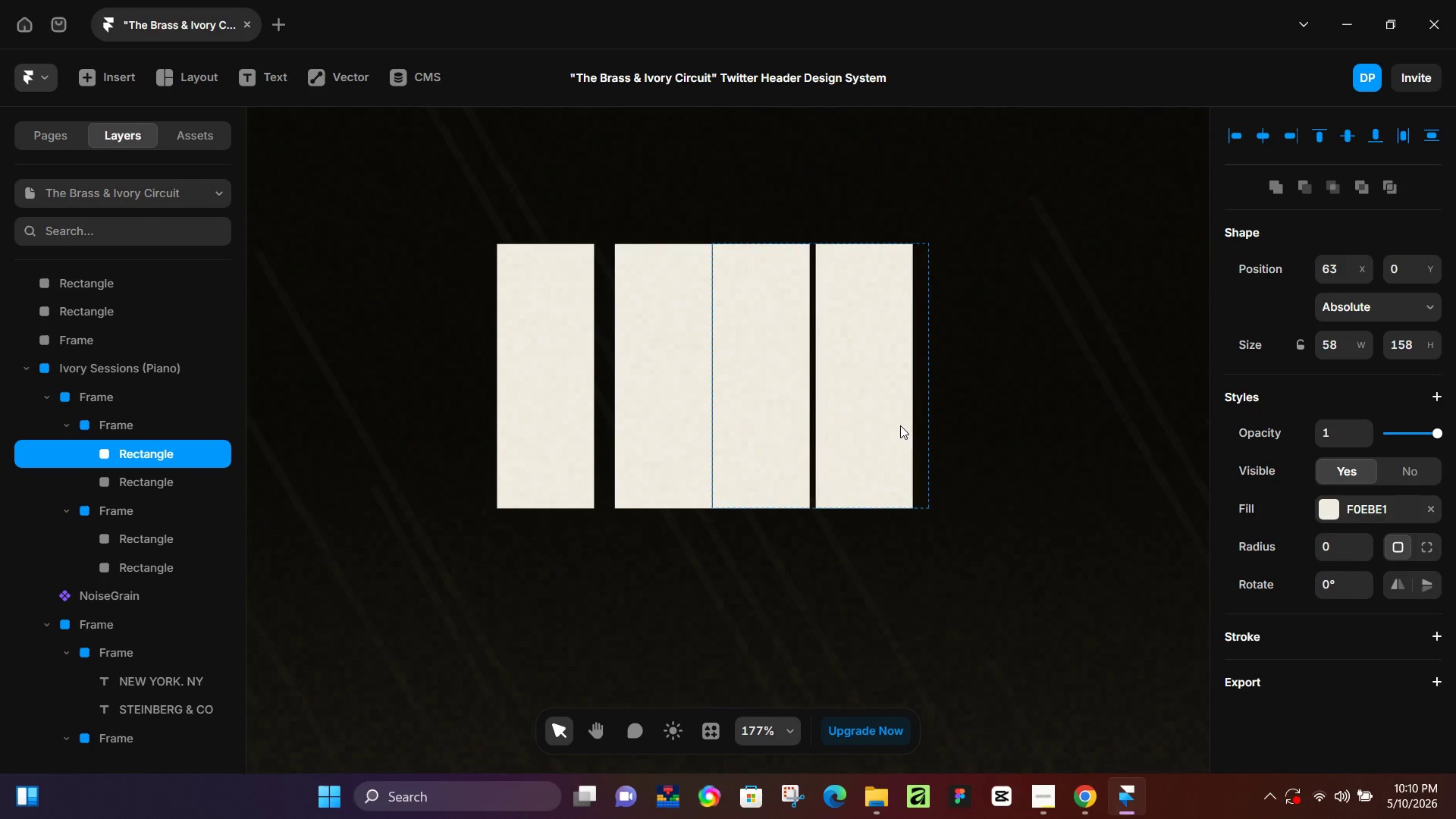 
key(ArrowLeft)
 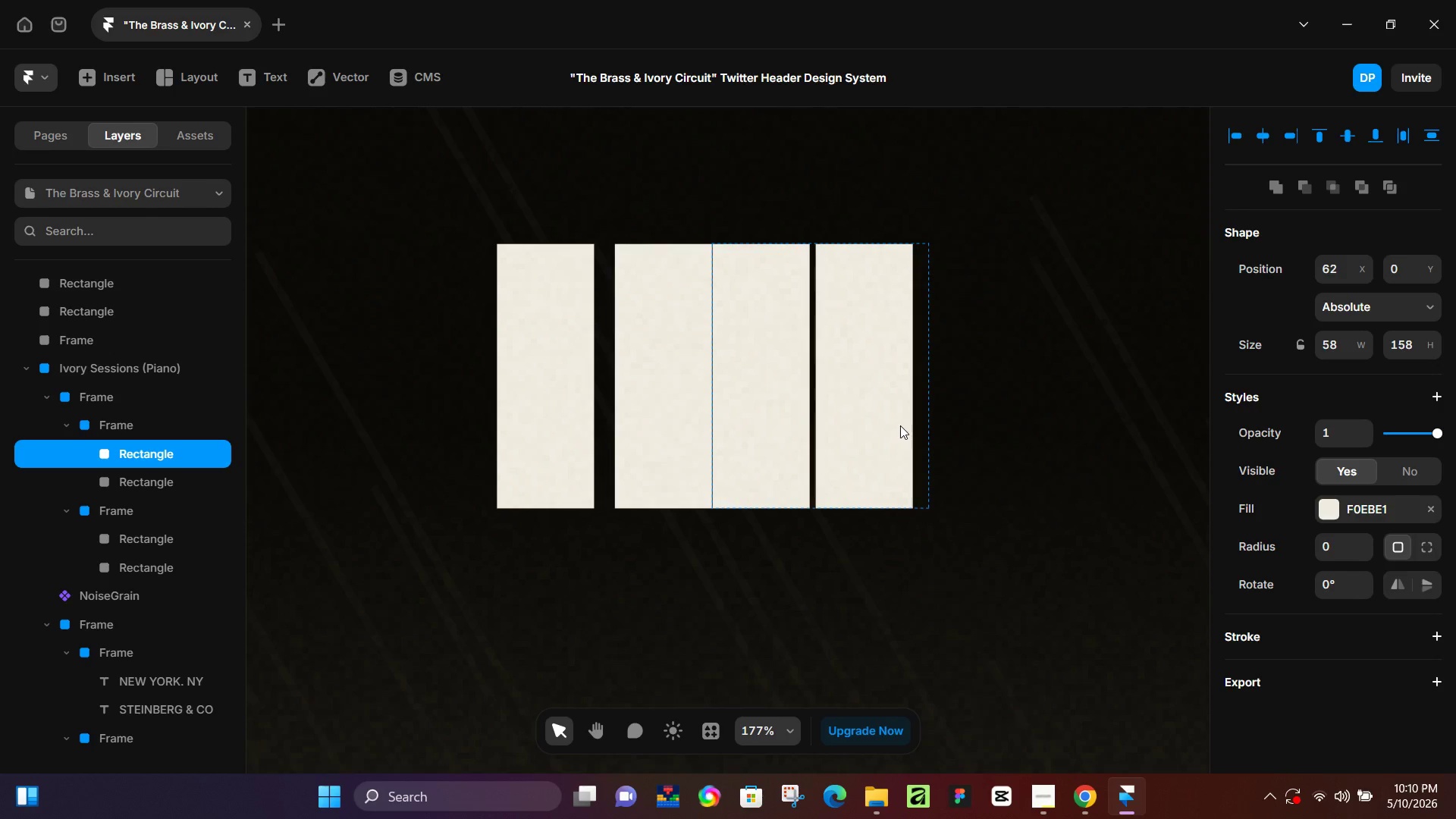 
key(ArrowLeft)
 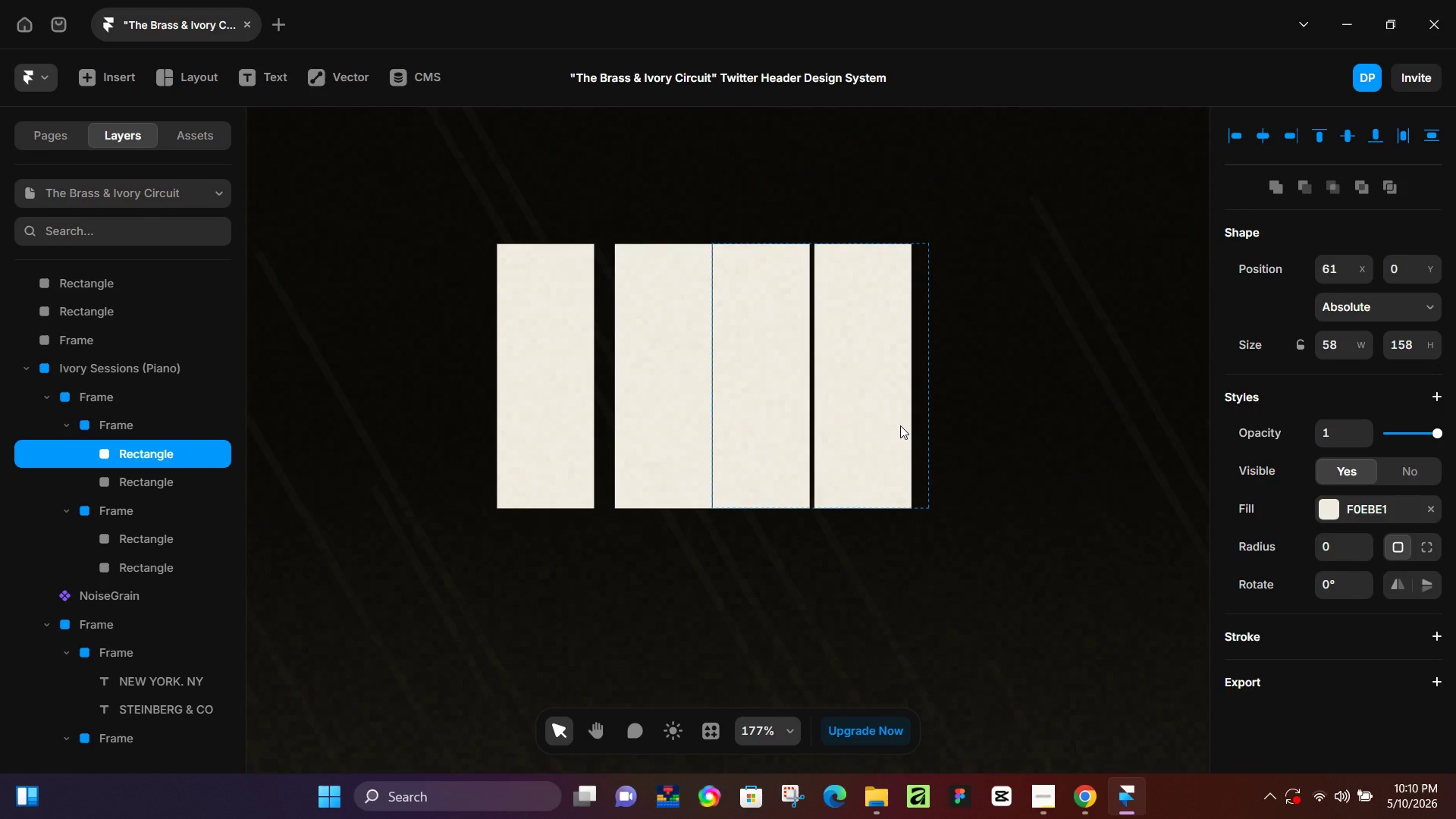 
key(ArrowLeft)
 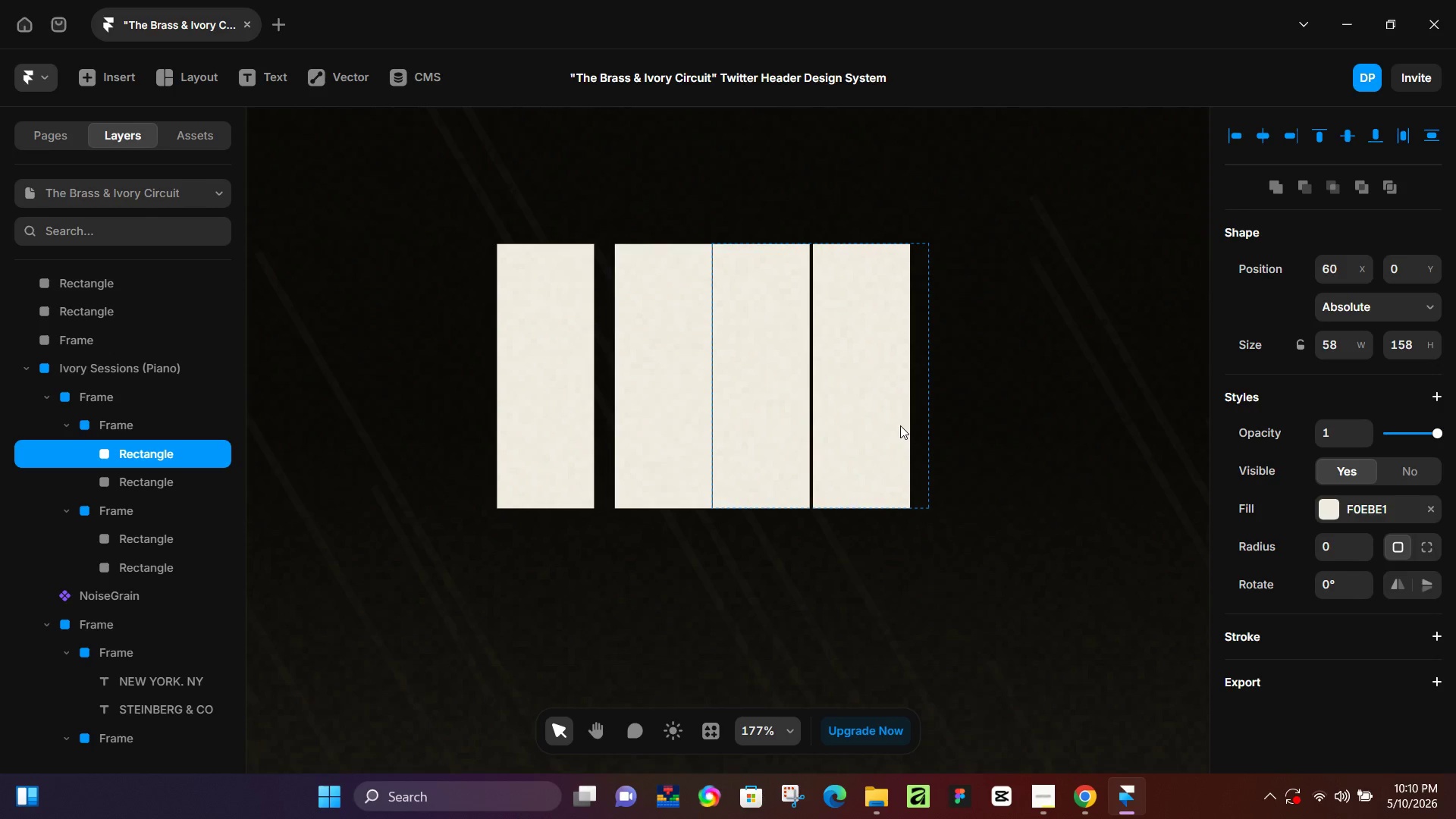 
key(ArrowLeft)
 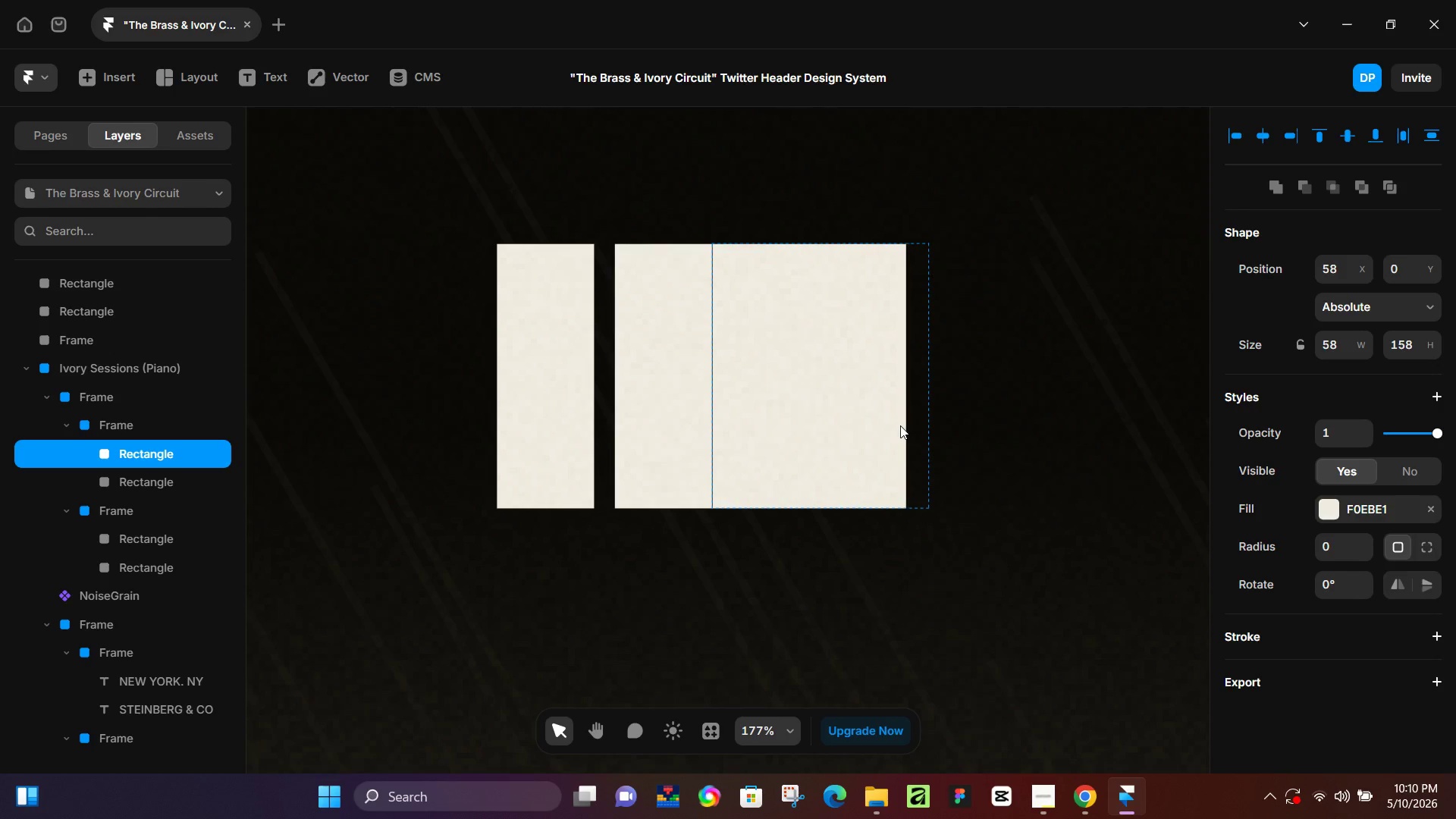 
key(ArrowLeft)
 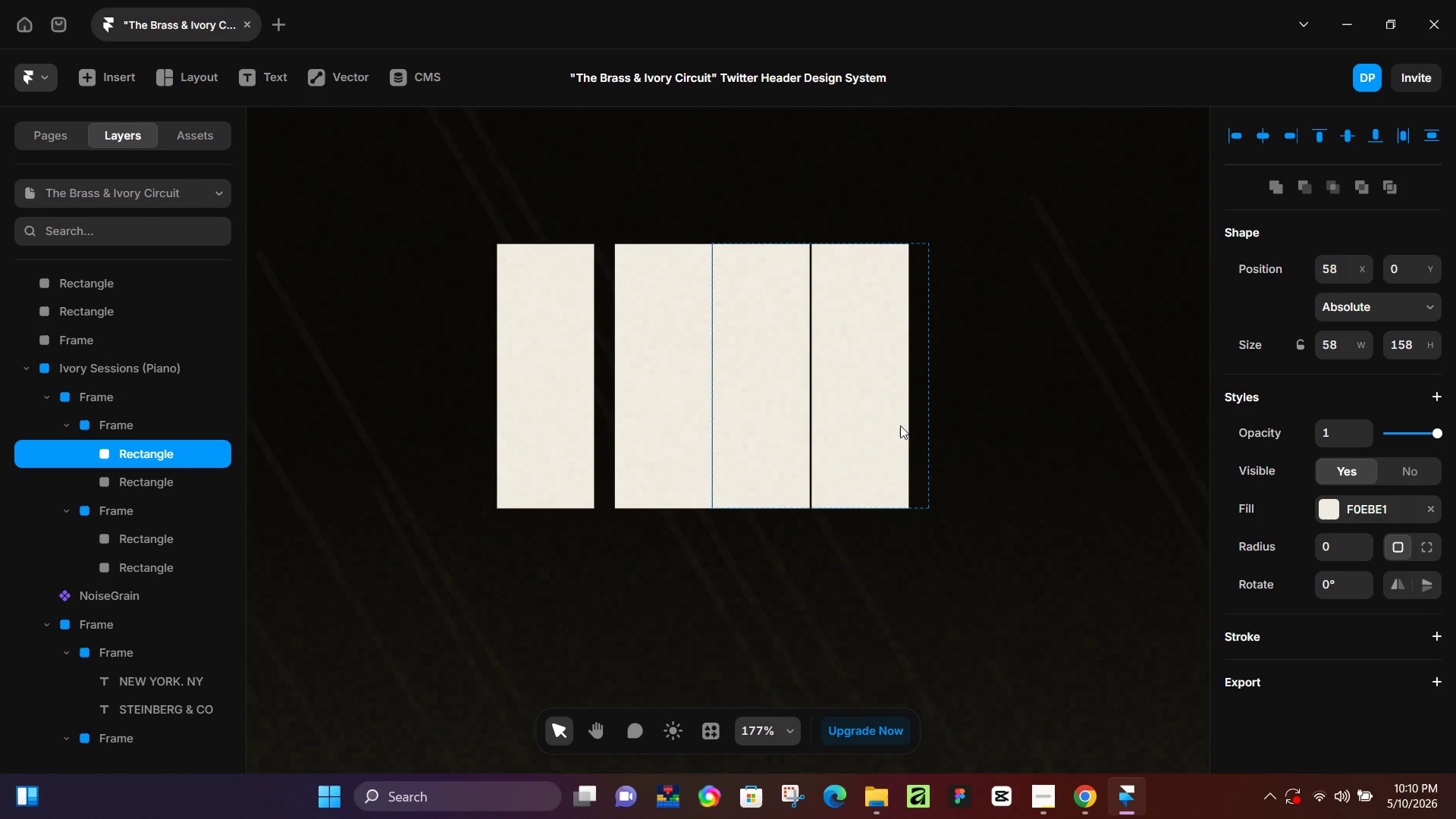 
key(ArrowRight)
 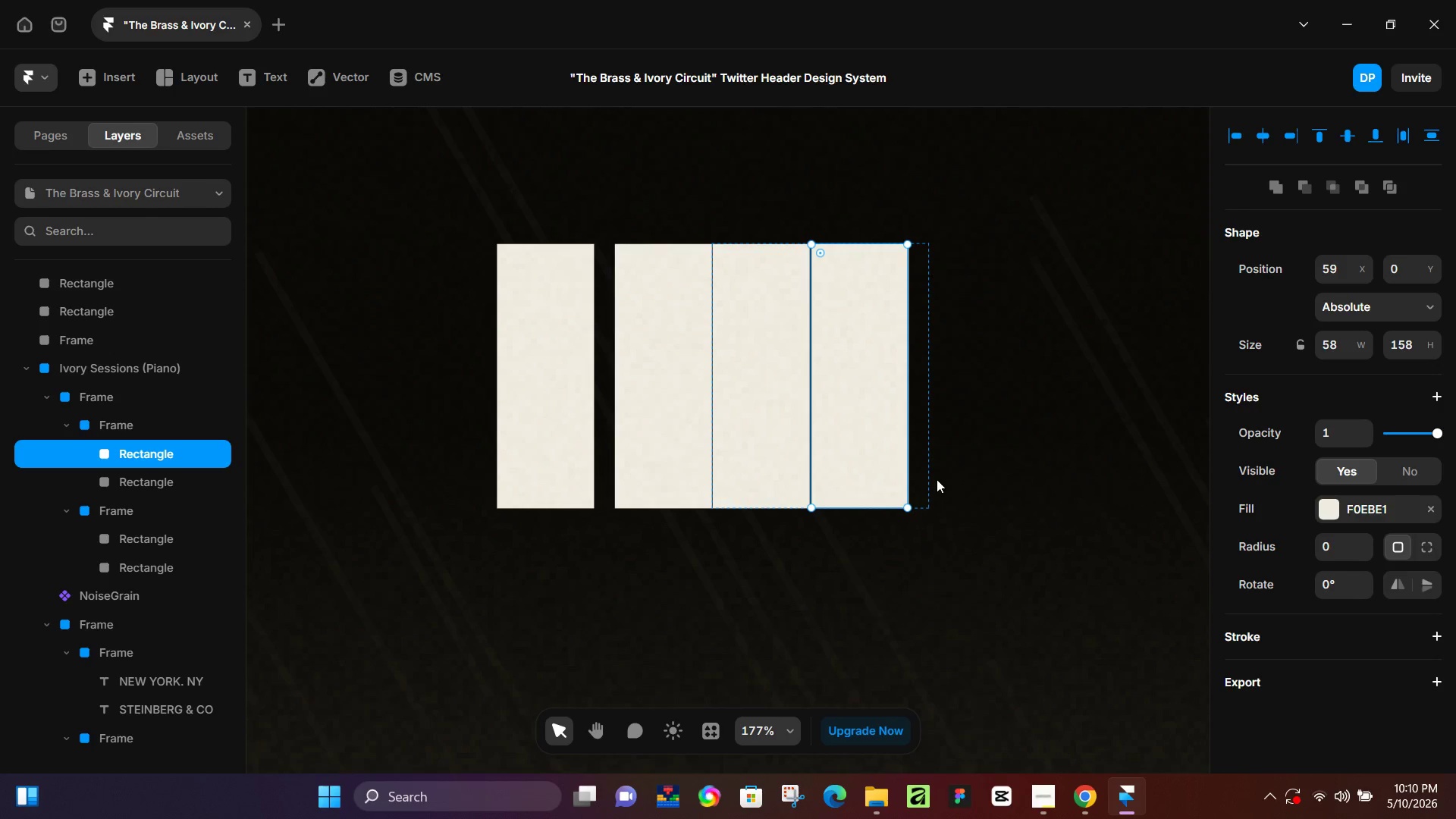 
left_click([963, 485])
 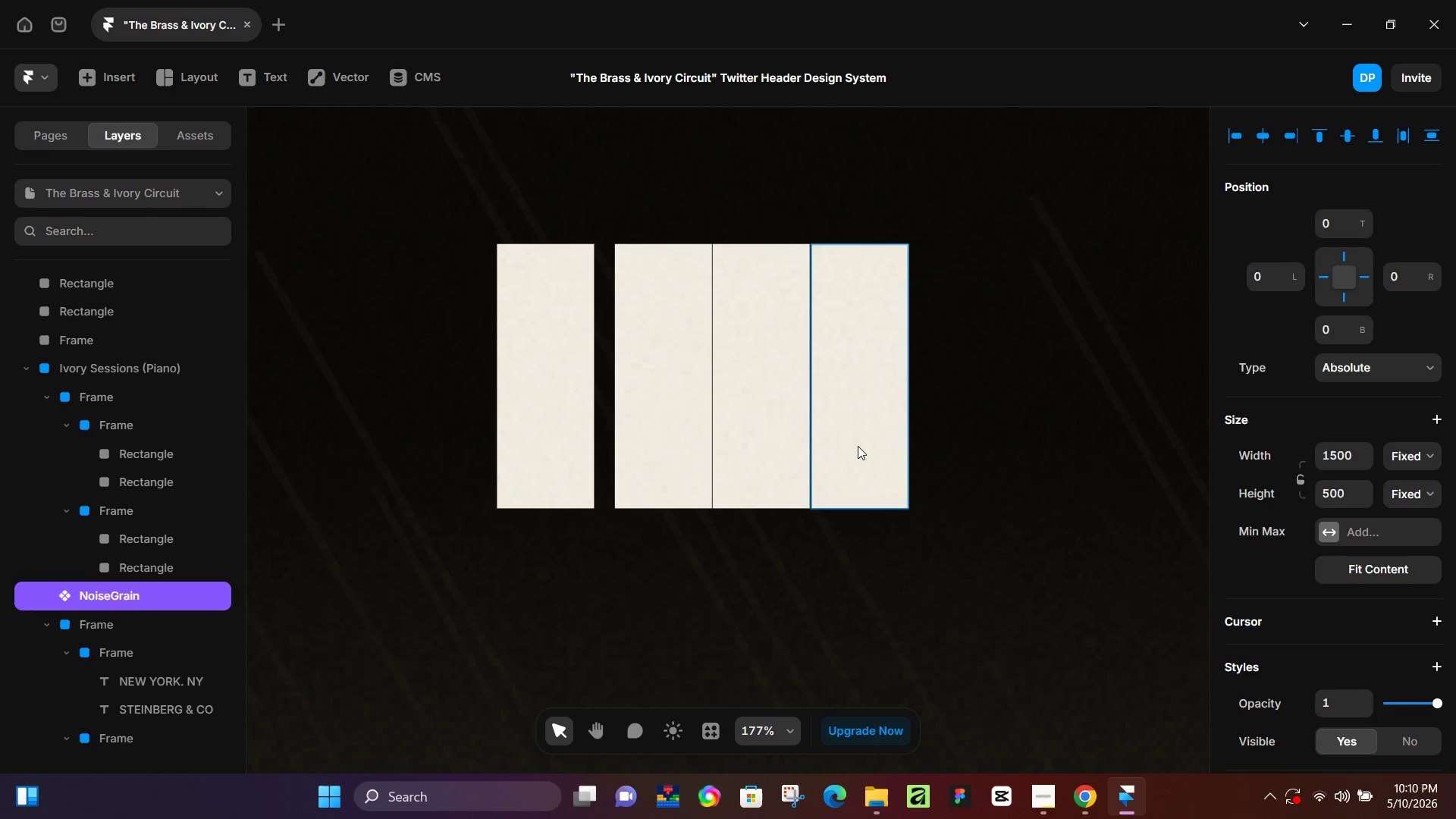 
left_click([858, 446])
 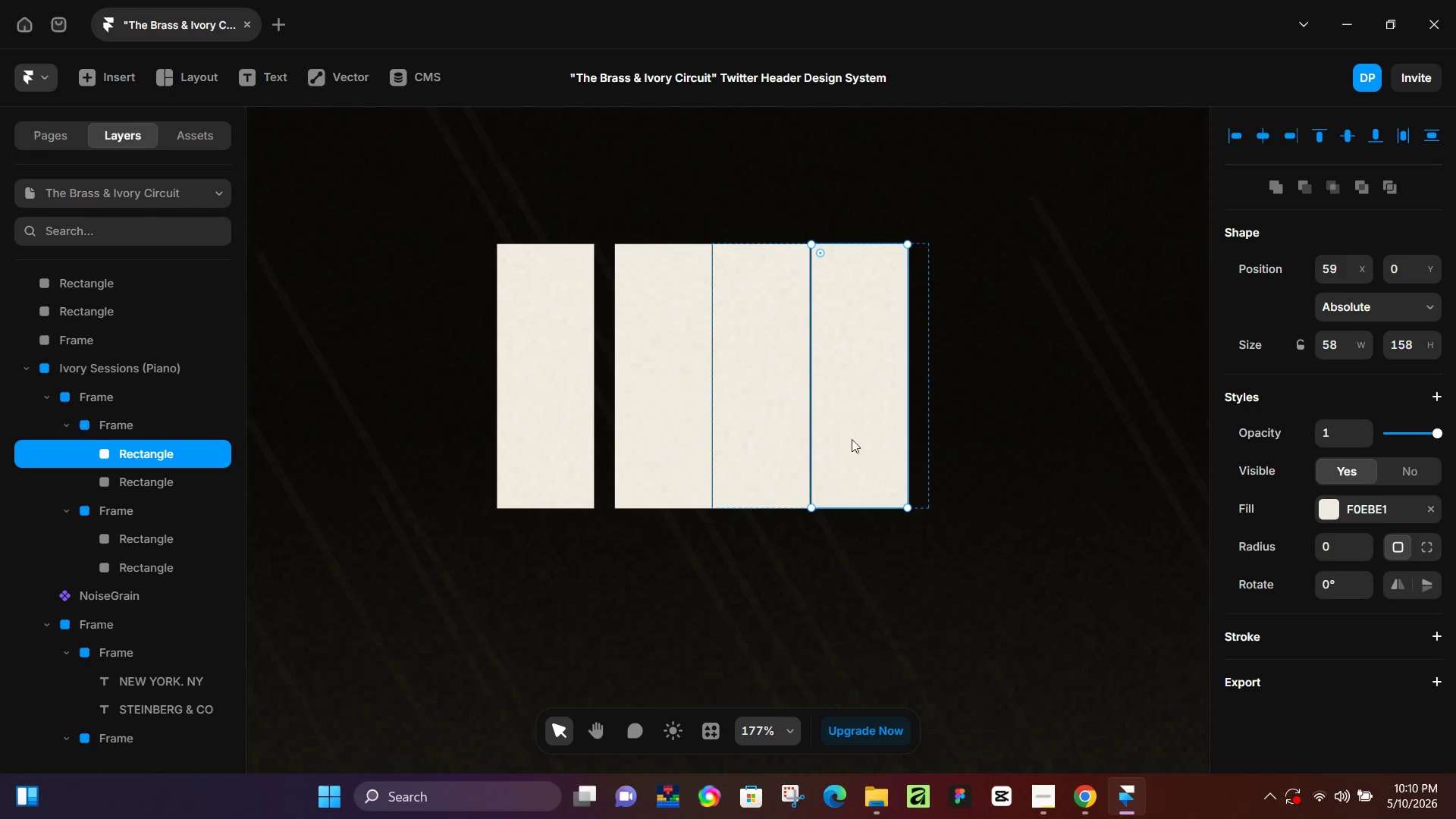 
hold_key(key=ControlLeft, duration=0.61)
scroll: coordinate [843, 439], scroll_direction: up, amount: 7.0
 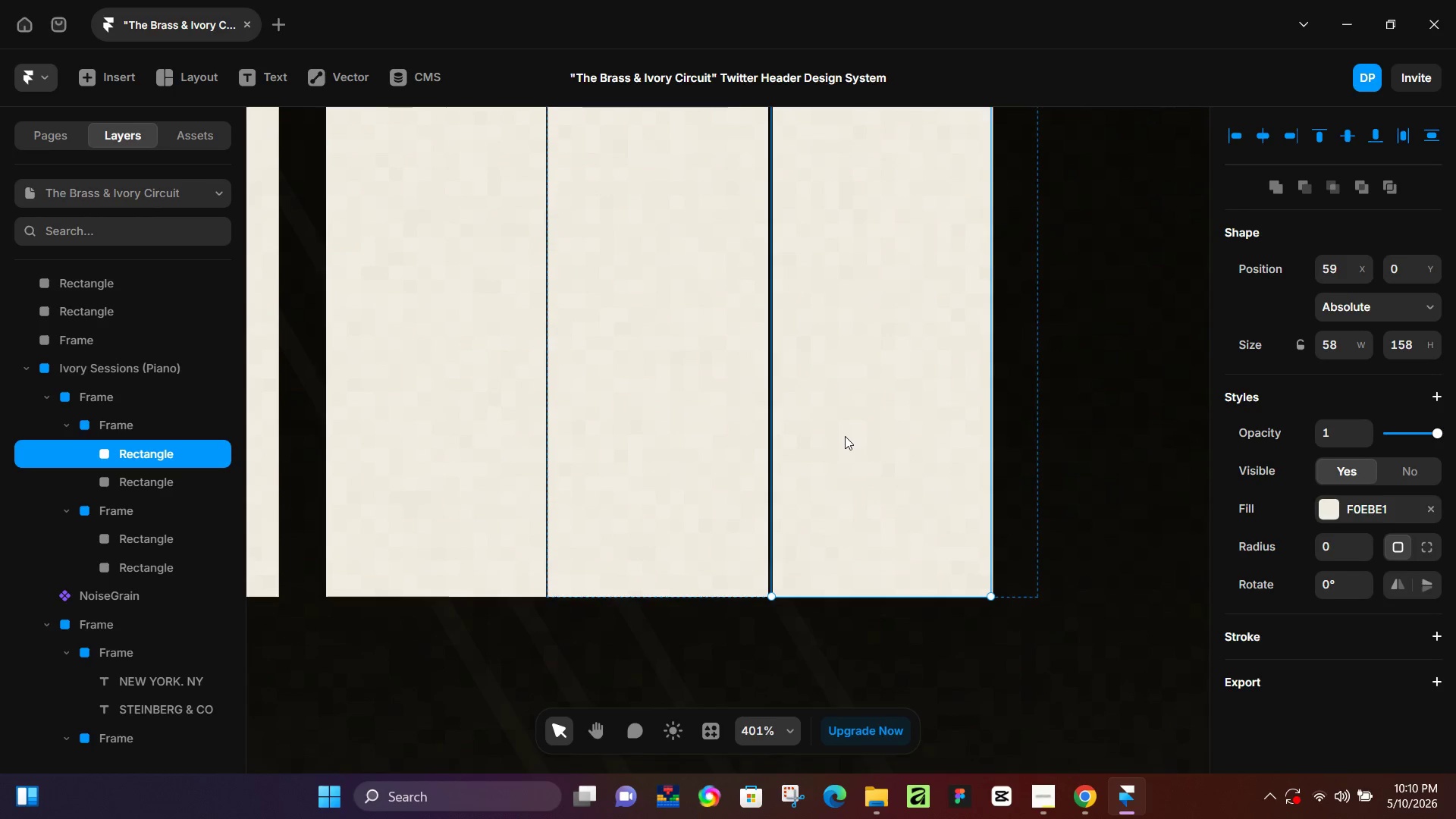 
key(ArrowLeft)
 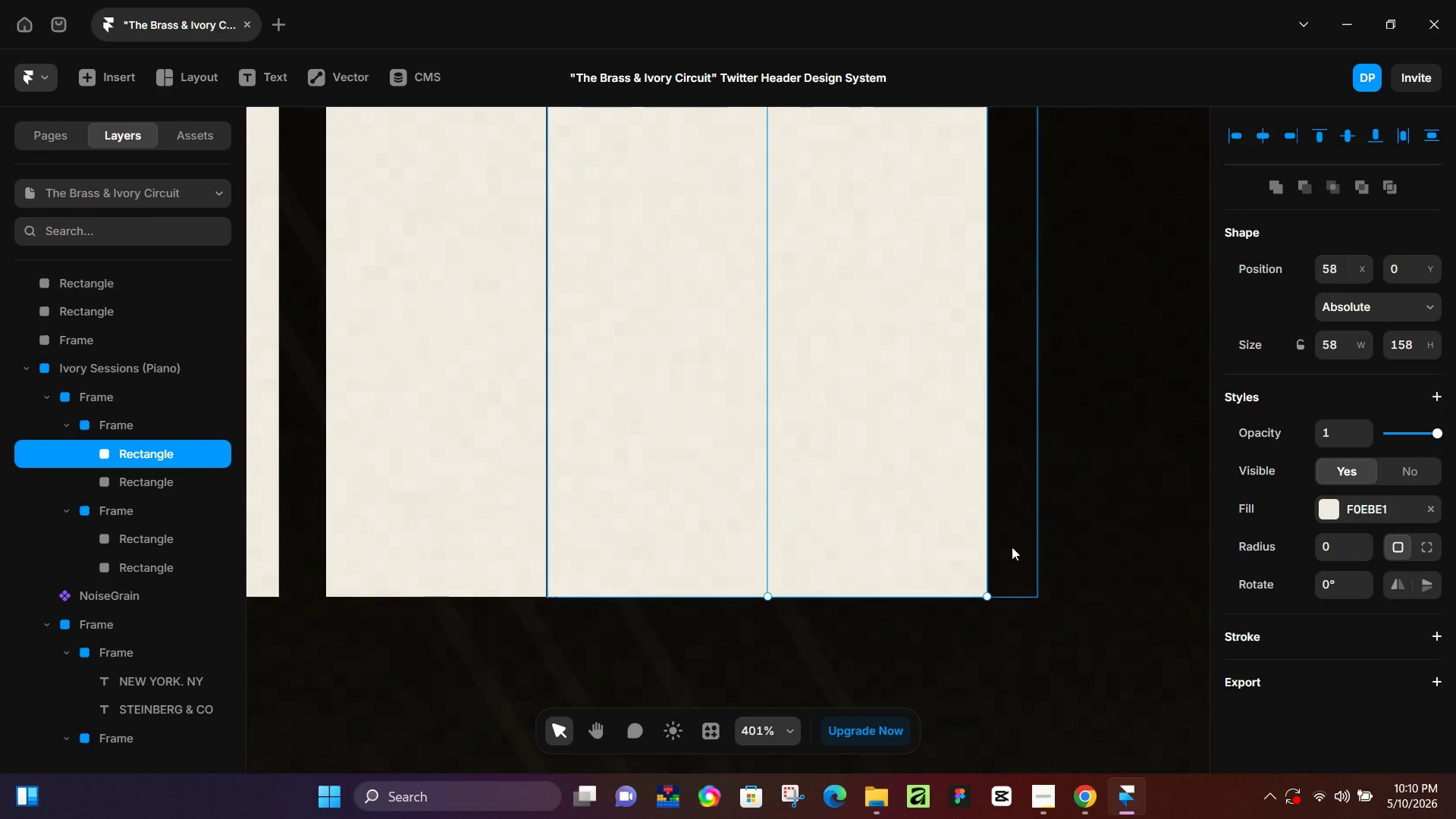 
left_click([1157, 607])
 